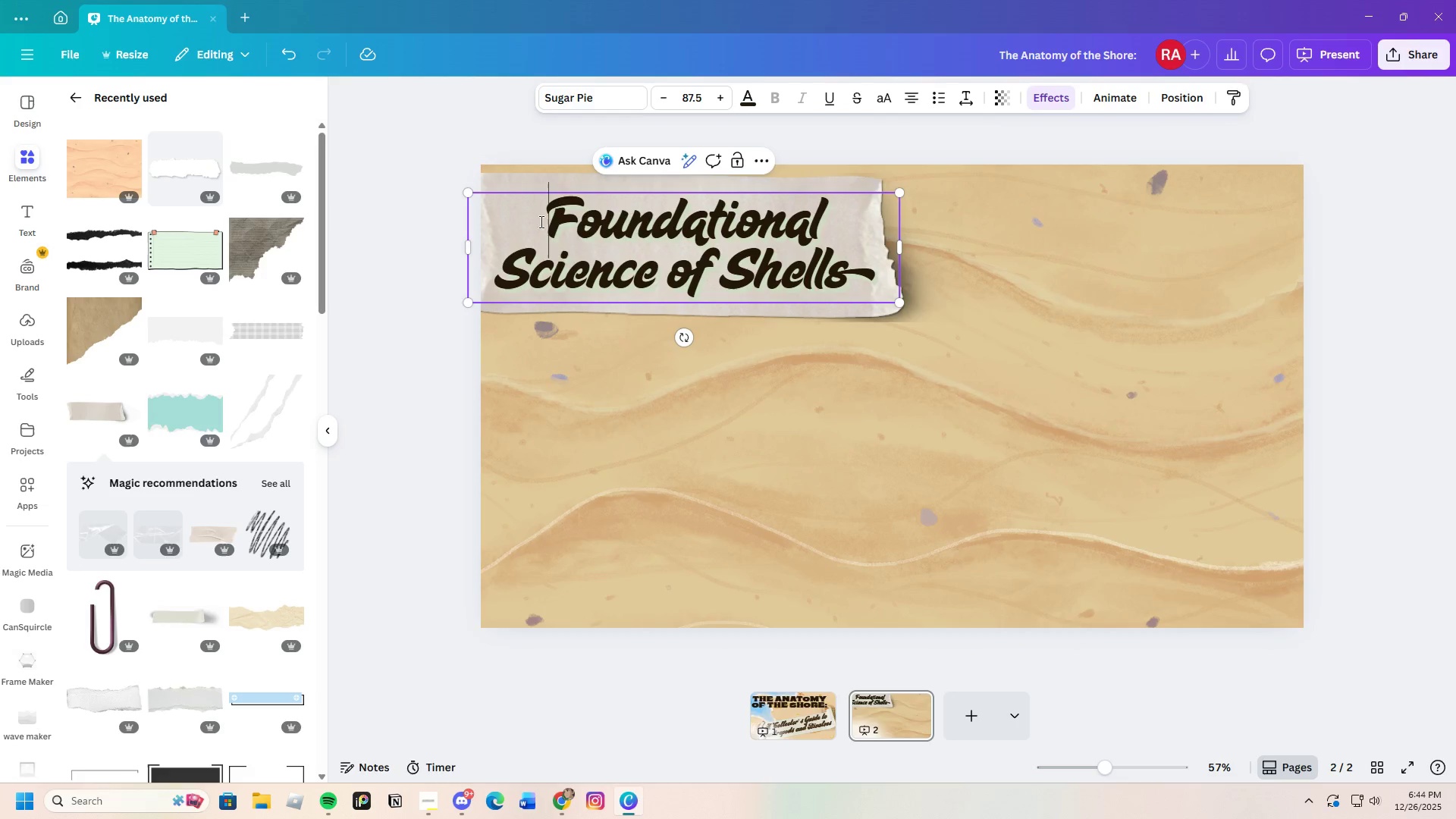 
left_click_drag(start_coordinate=[540, 221], to_coordinate=[917, 295])
 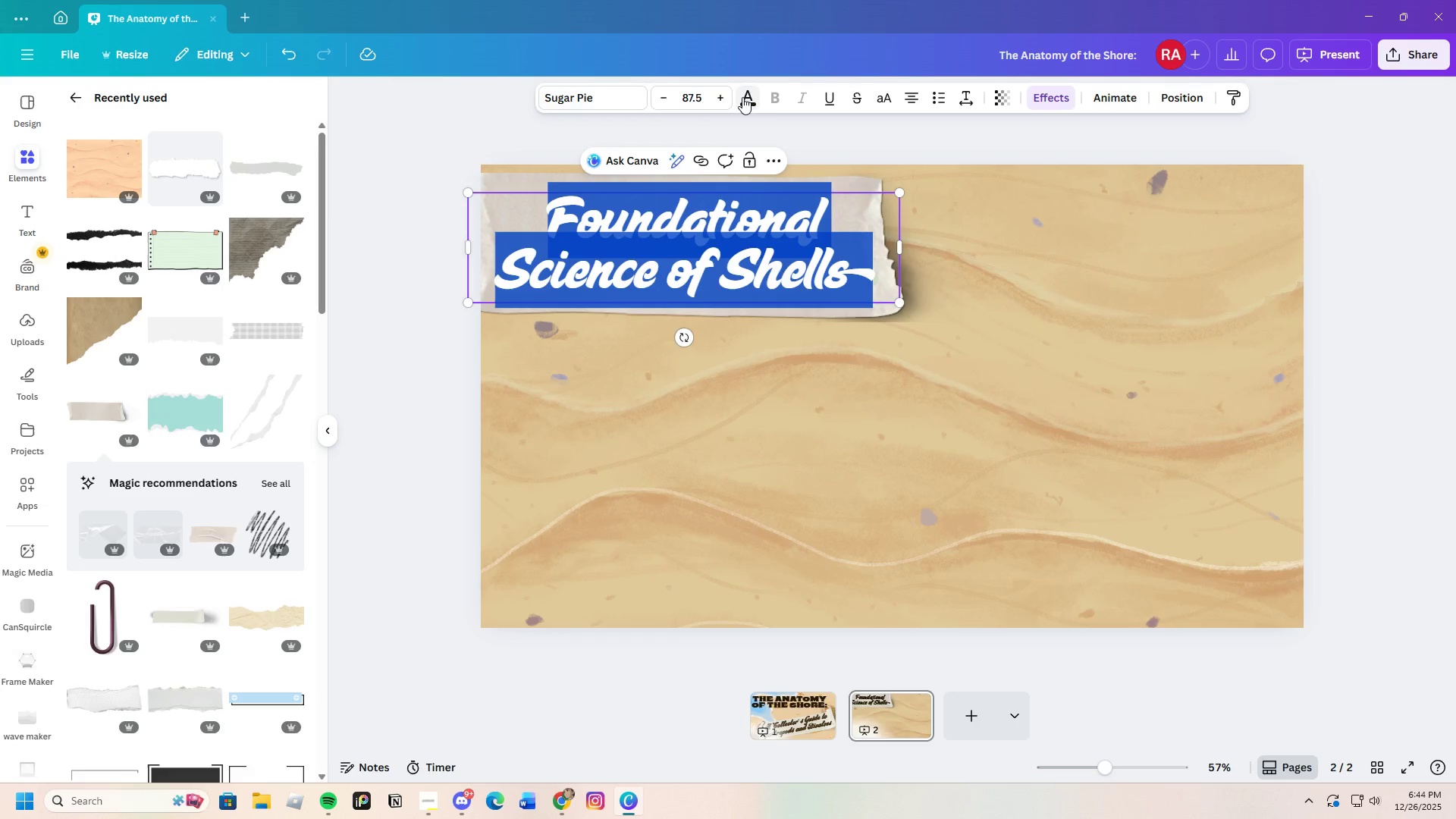 
left_click([742, 97])
 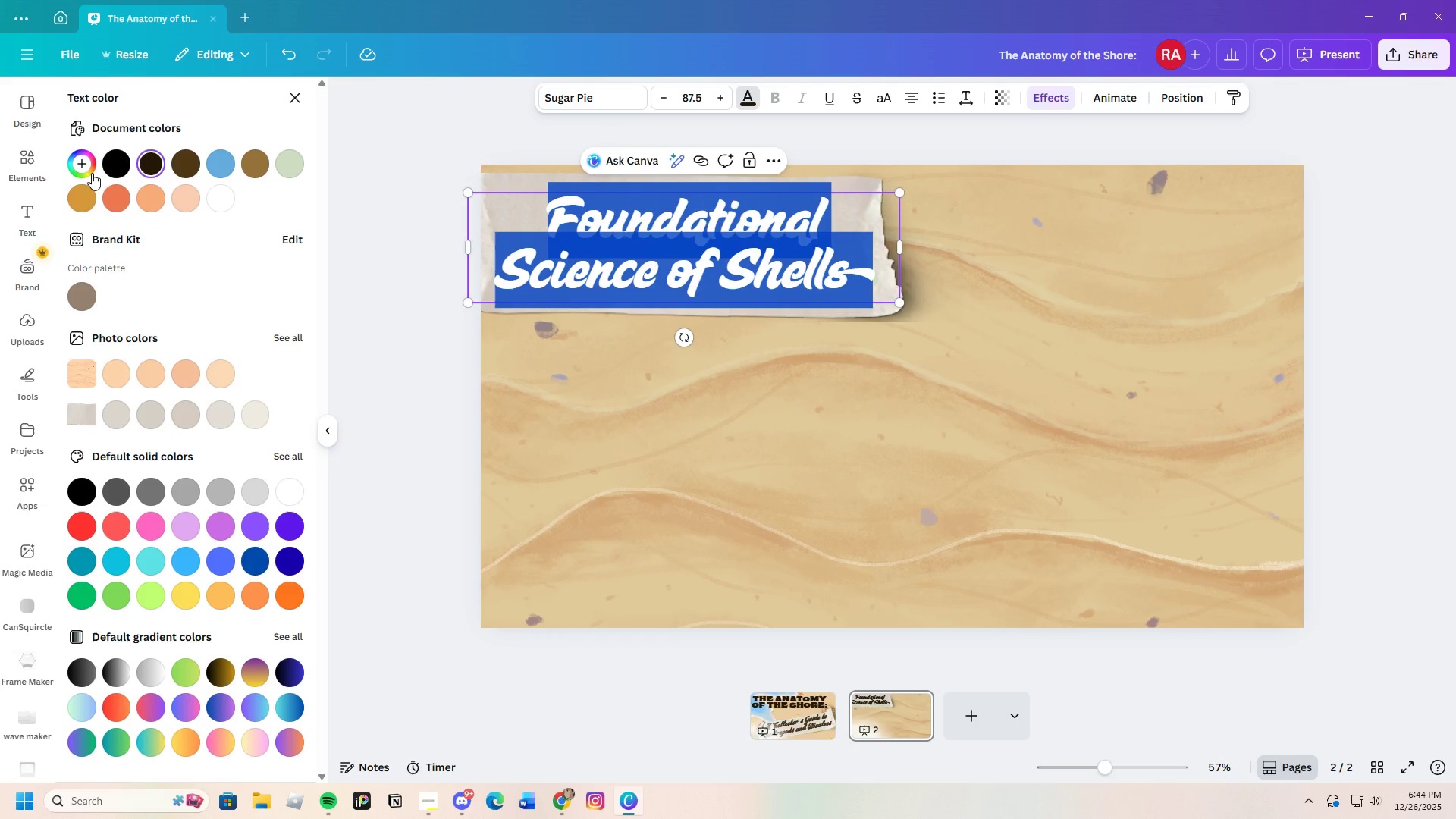 
left_click([73, 159])
 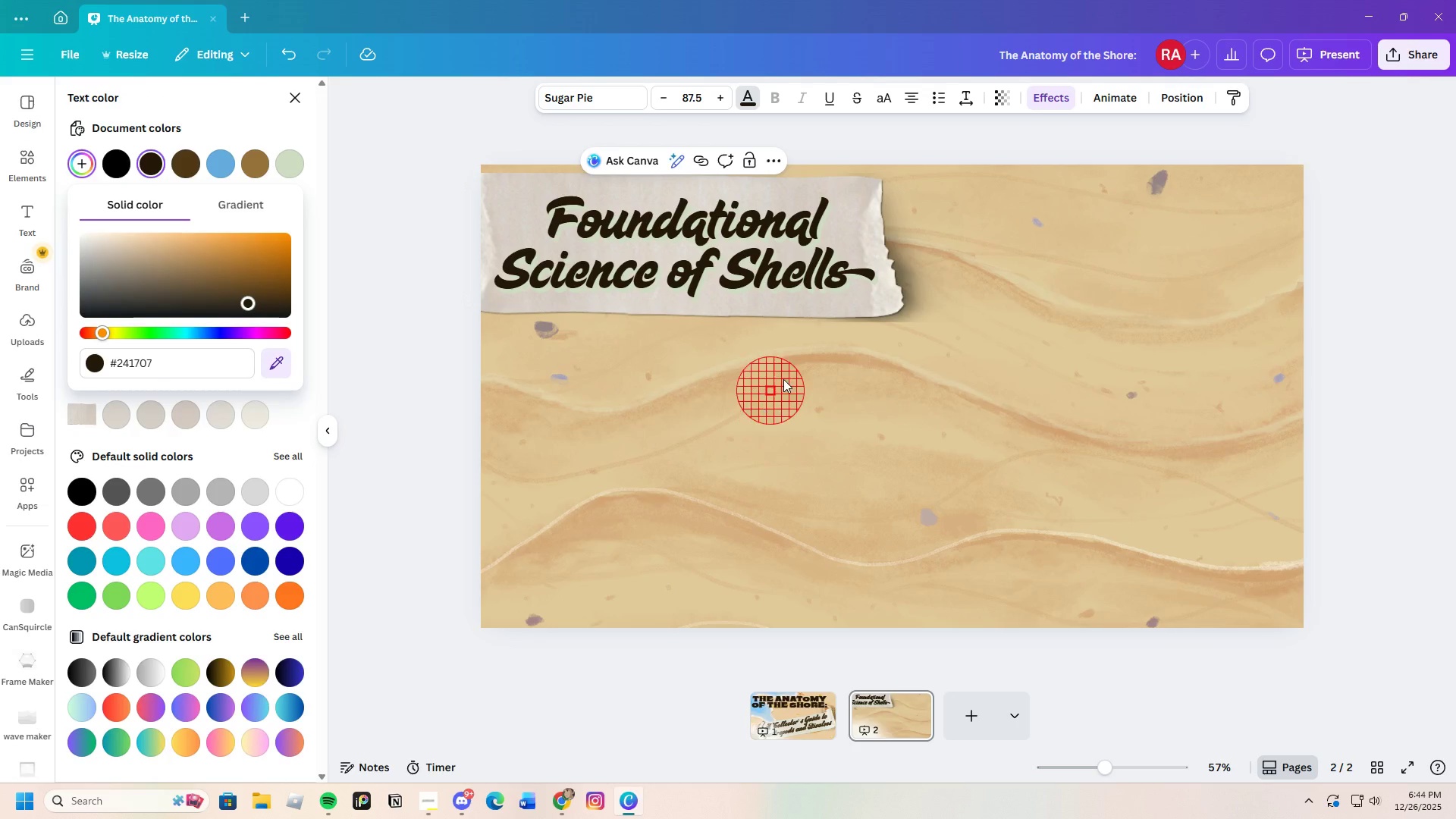 
left_click([807, 367])
 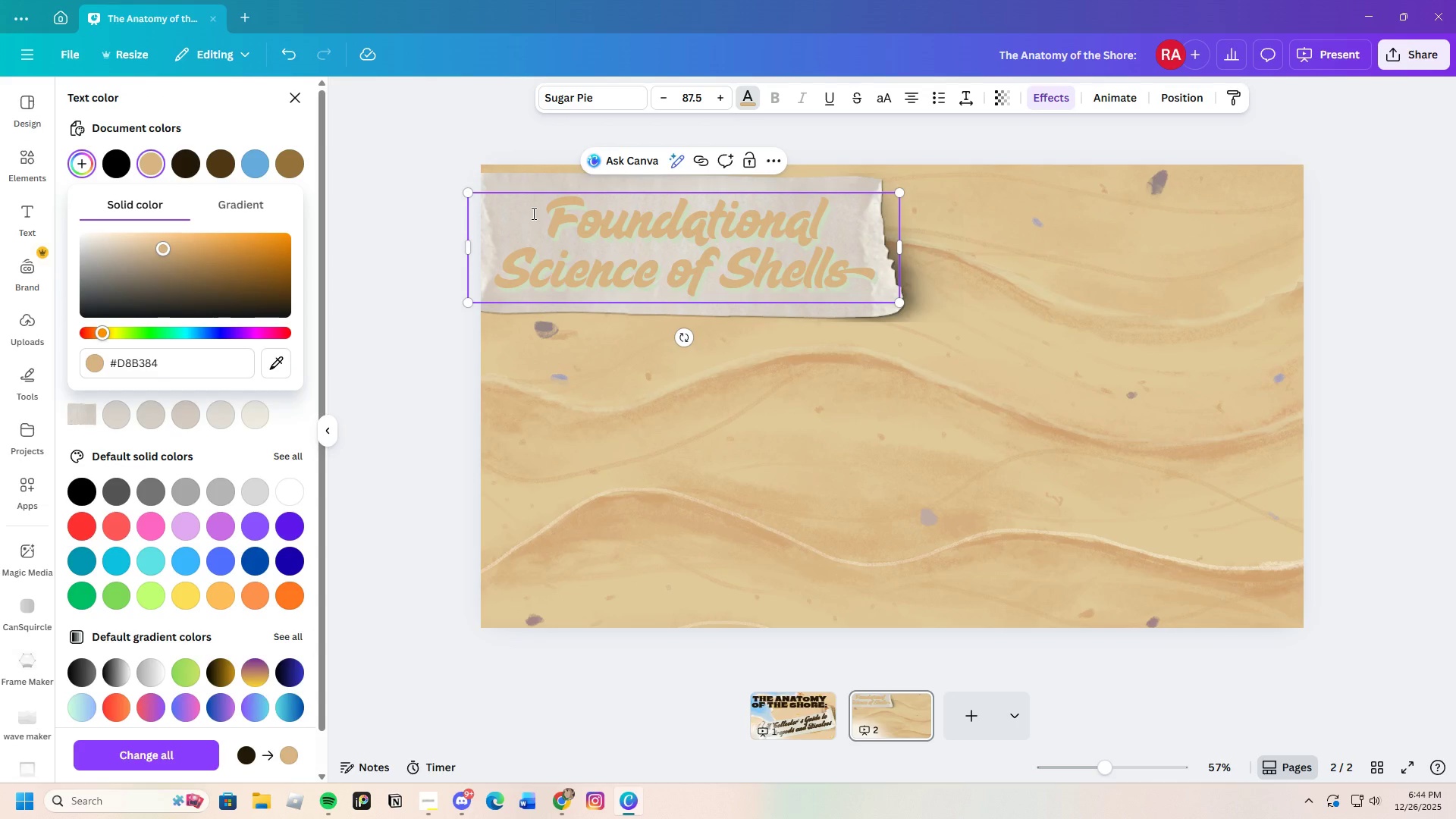 
left_click_drag(start_coordinate=[162, 248], to_coordinate=[218, 287])
 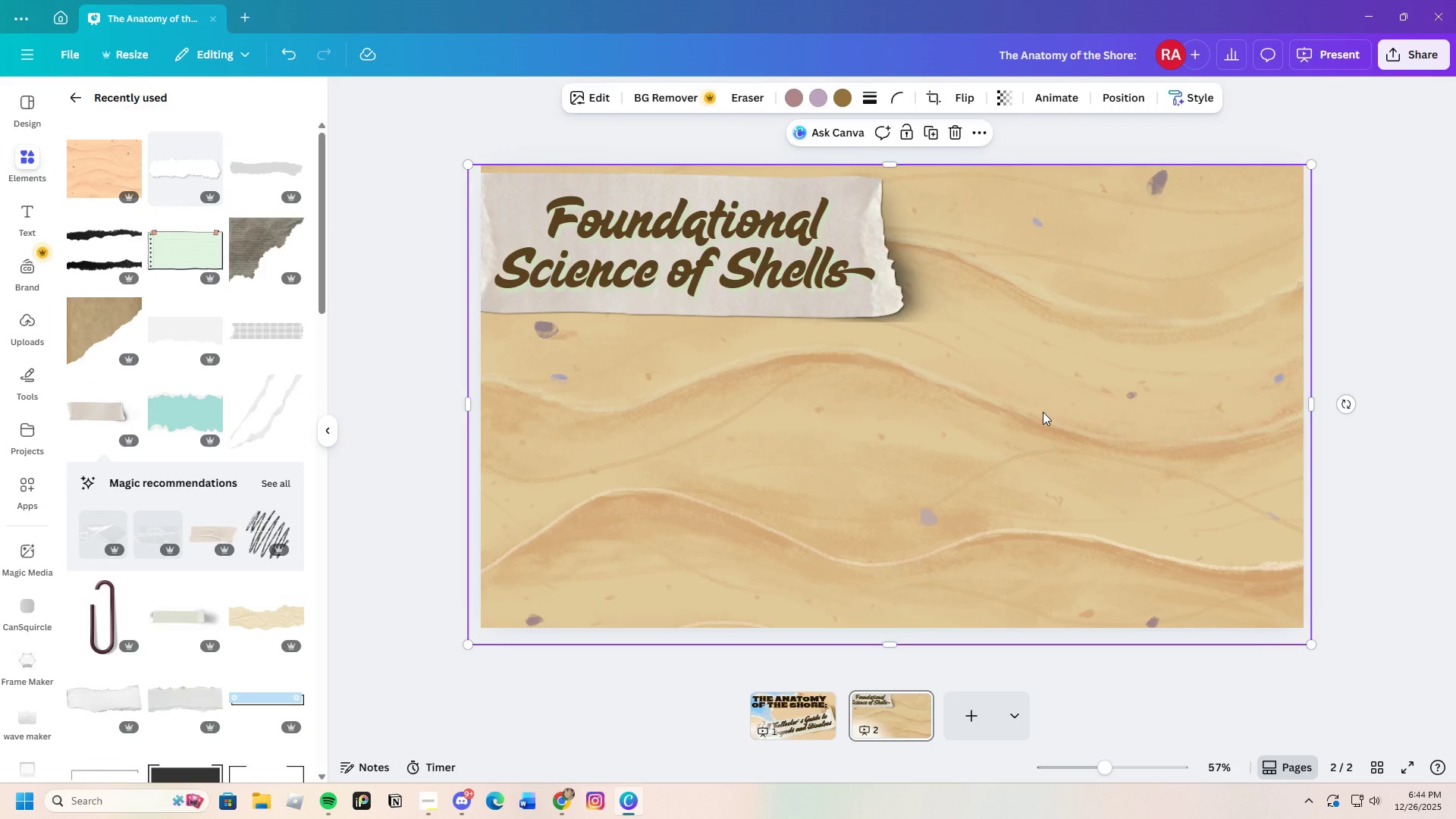 
left_click([1062, 408])
 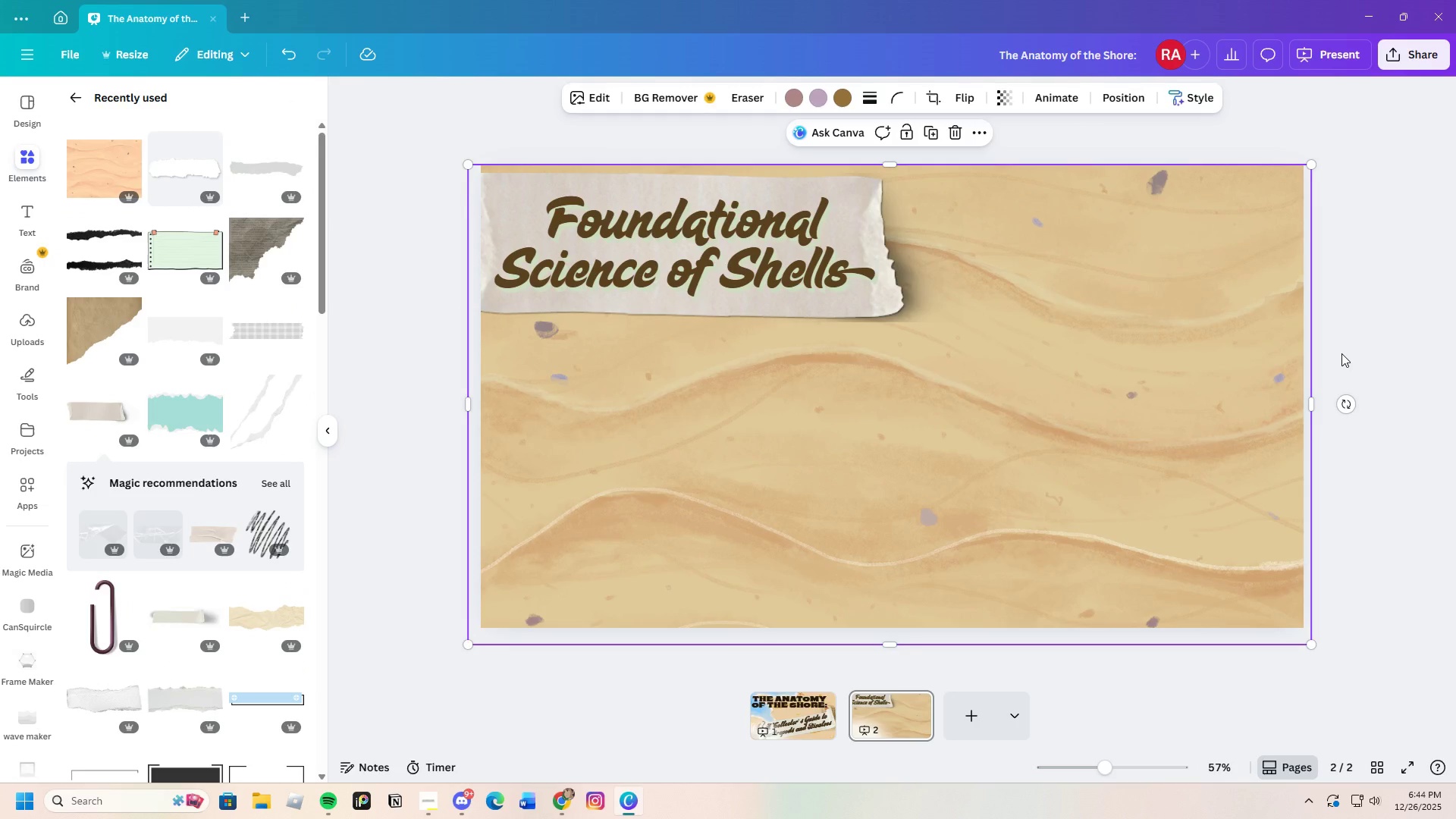 
left_click([1341, 353])
 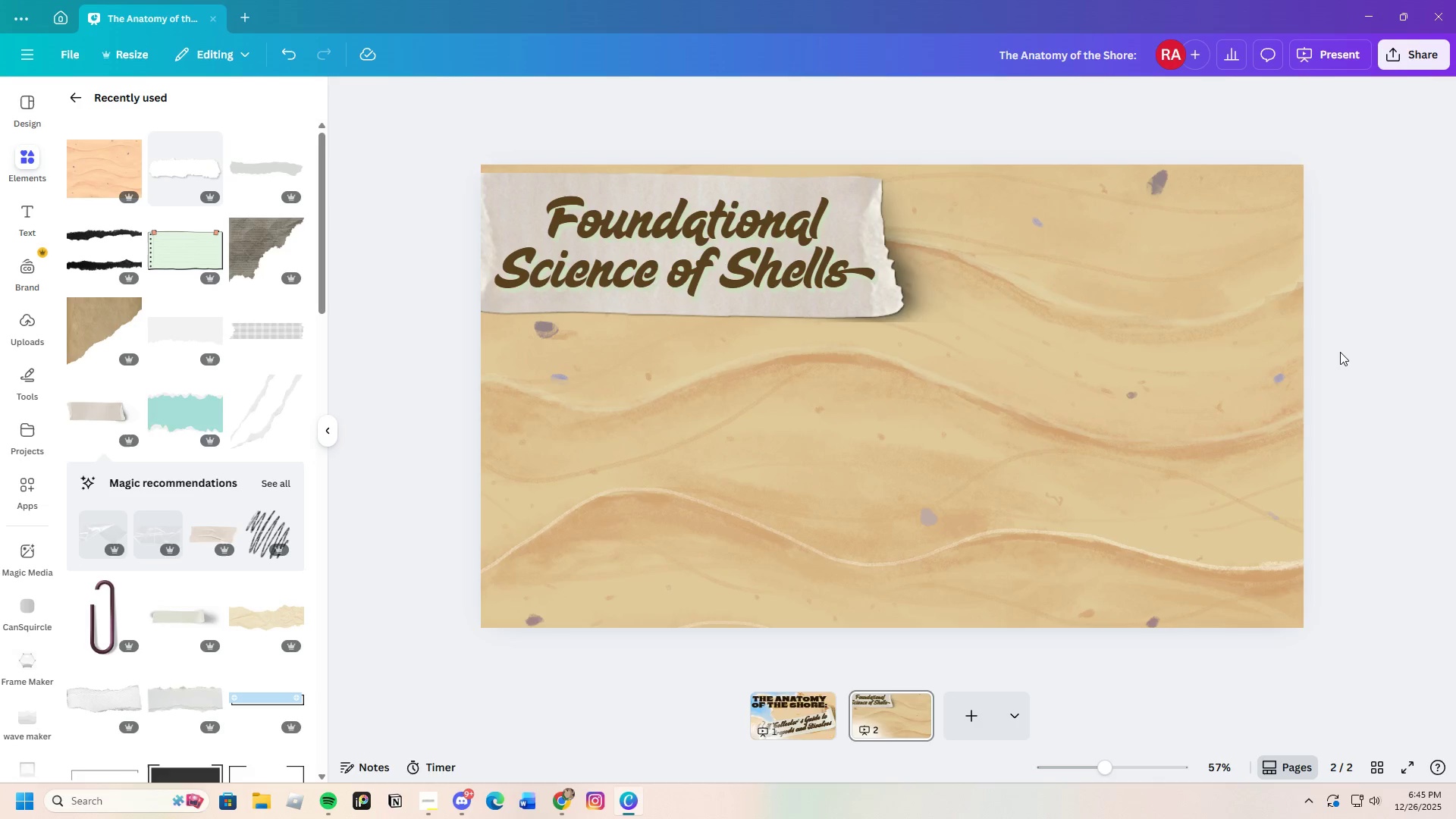 
wait(13.17)
 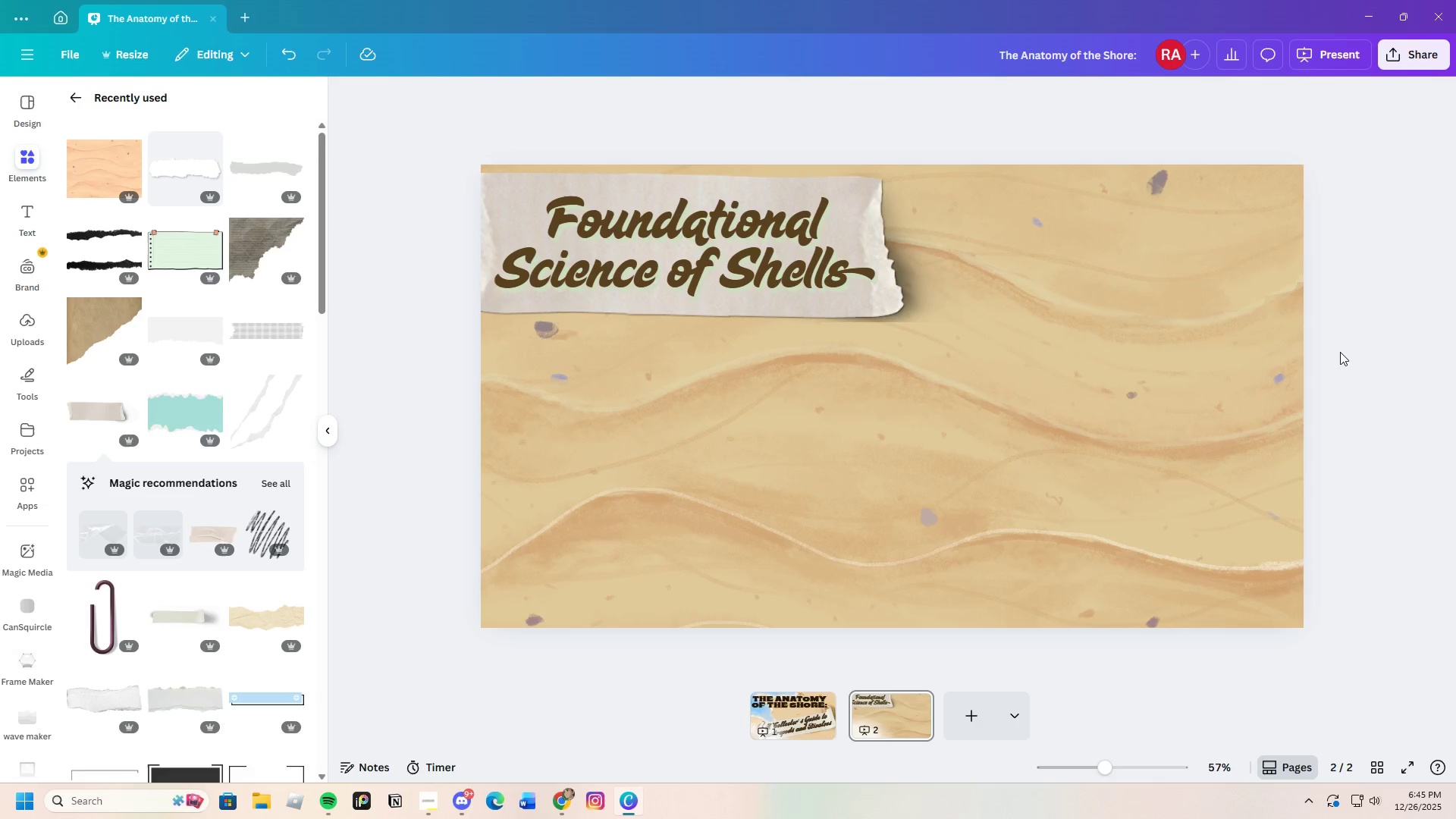 
scroll: coordinate [236, 408], scroll_direction: none, amount: 0.0
 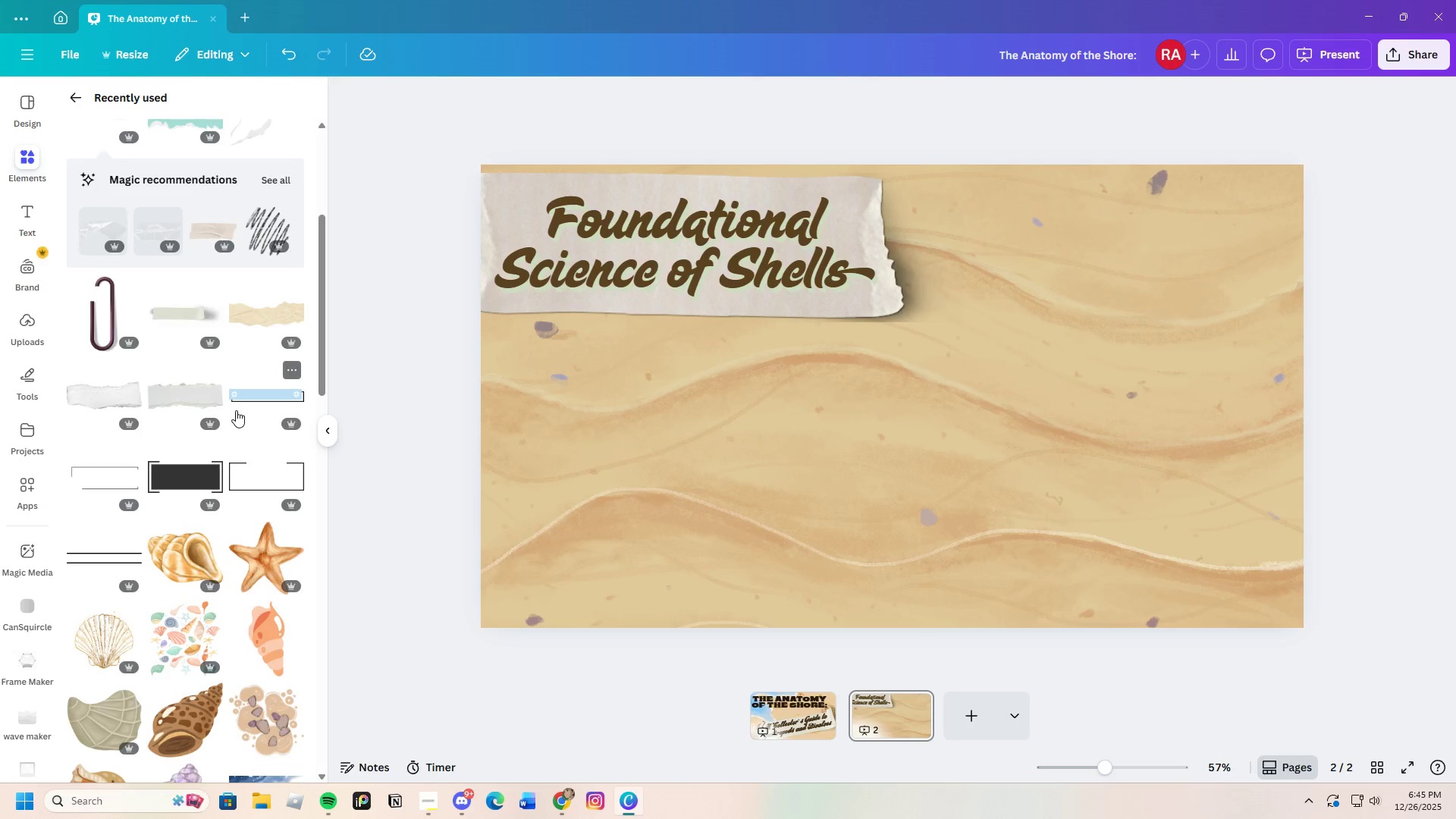 
scroll: coordinate [236, 411], scroll_direction: up, amount: 3.0
 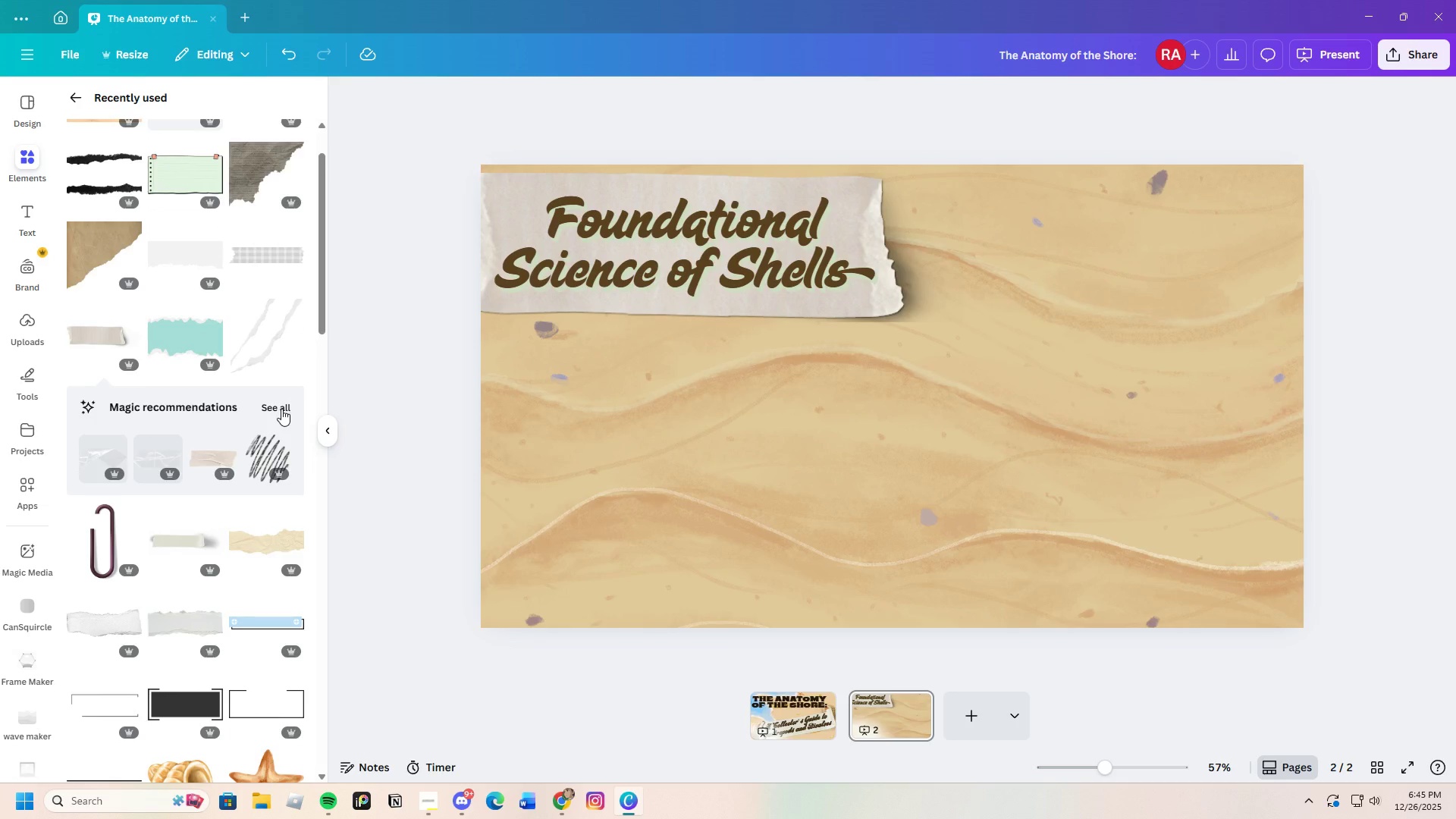 
left_click([281, 409])
 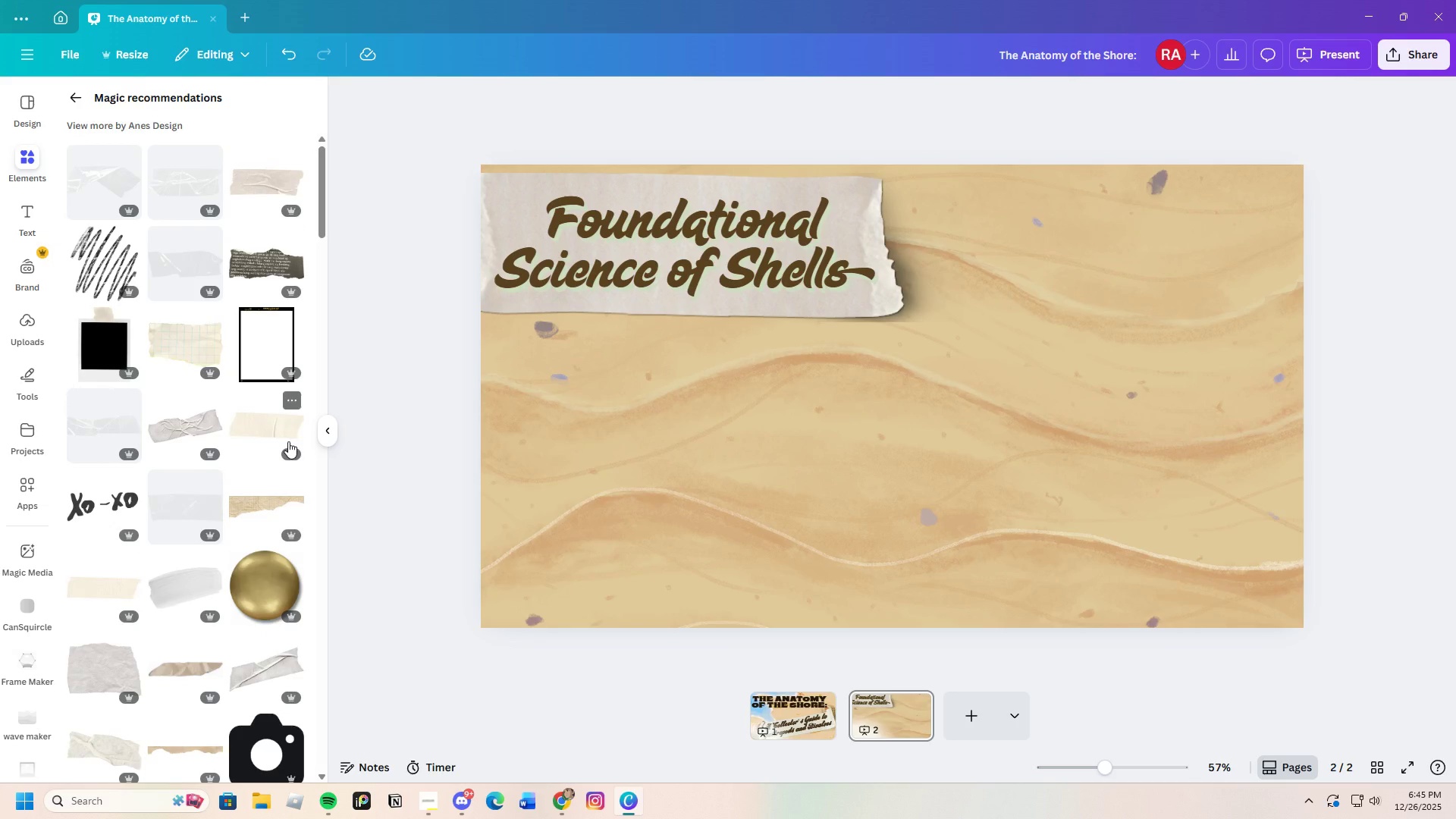 
scroll: coordinate [245, 526], scroll_direction: down, amount: 12.0
 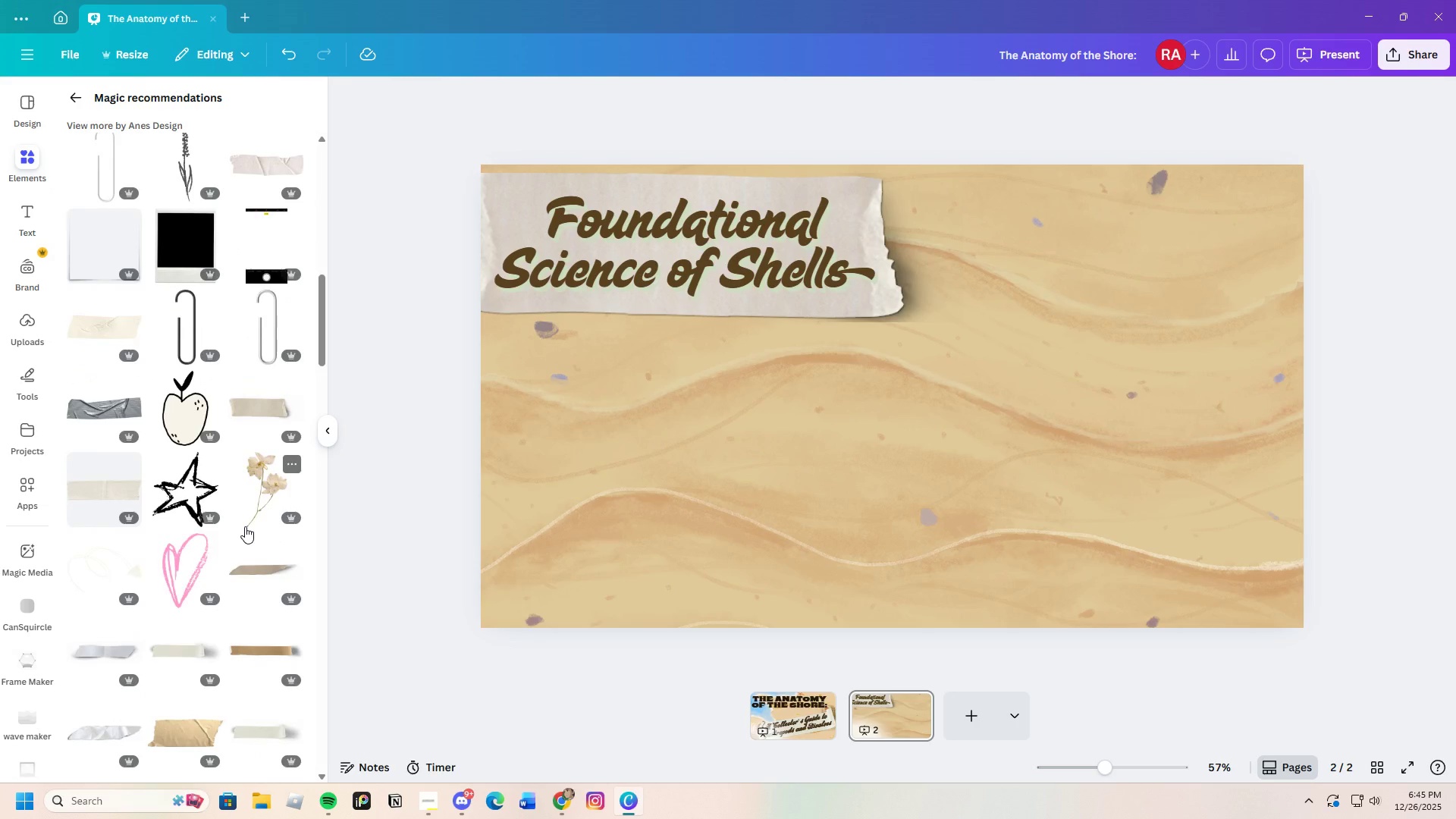 
scroll: coordinate [245, 526], scroll_direction: up, amount: 2.0
 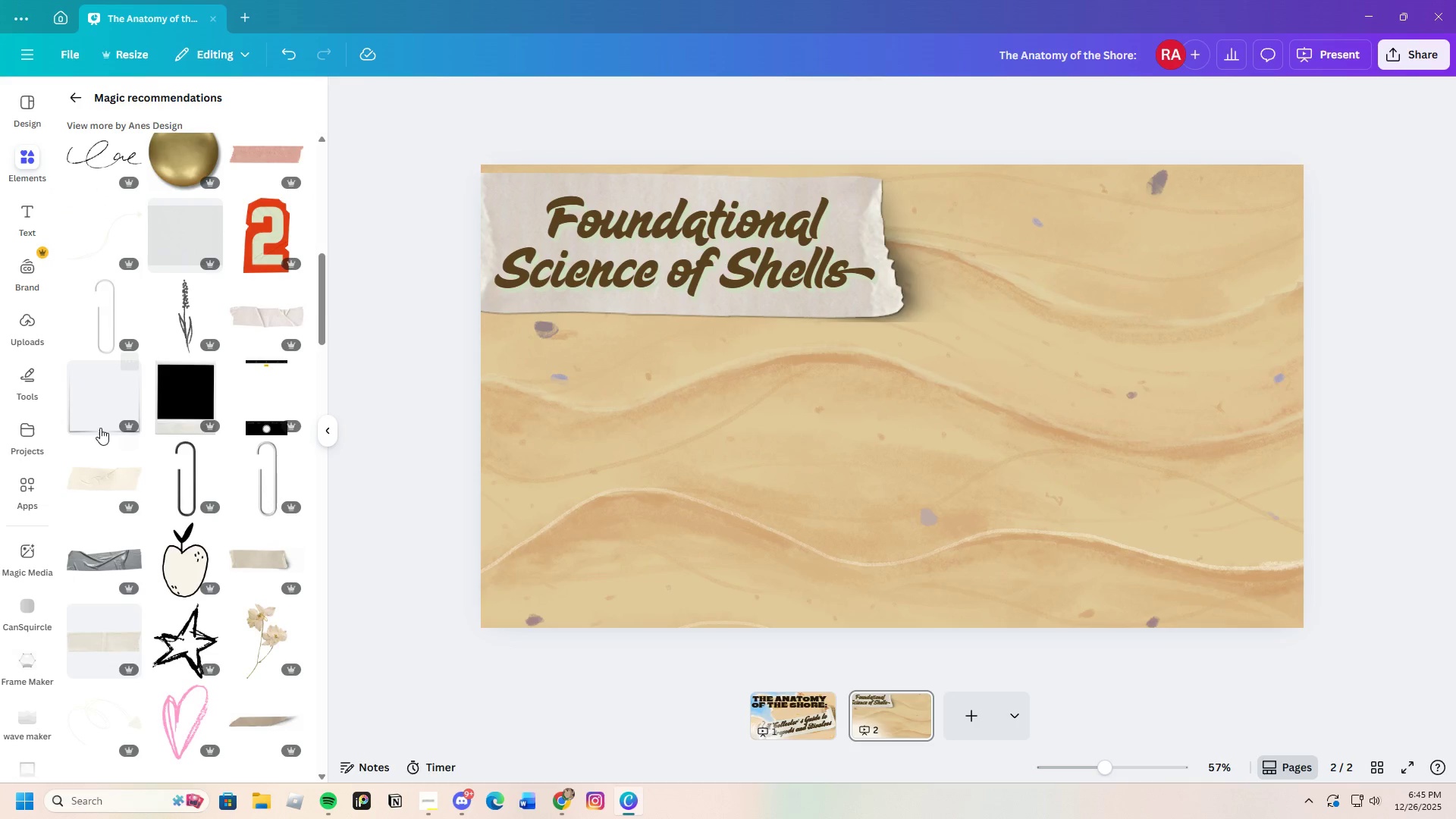 
left_click([101, 418])
 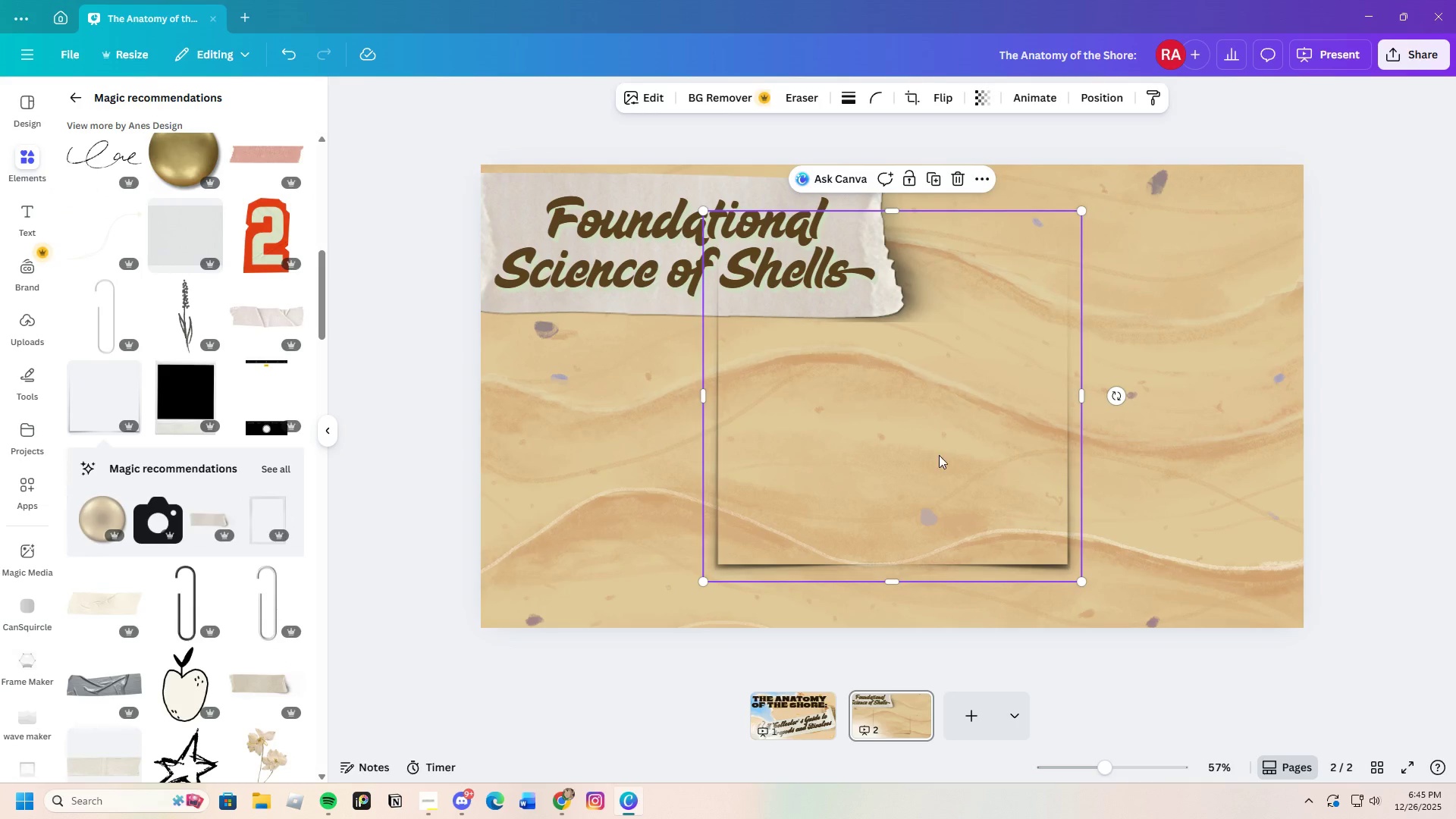 
left_click_drag(start_coordinate=[956, 452], to_coordinate=[927, 539])
 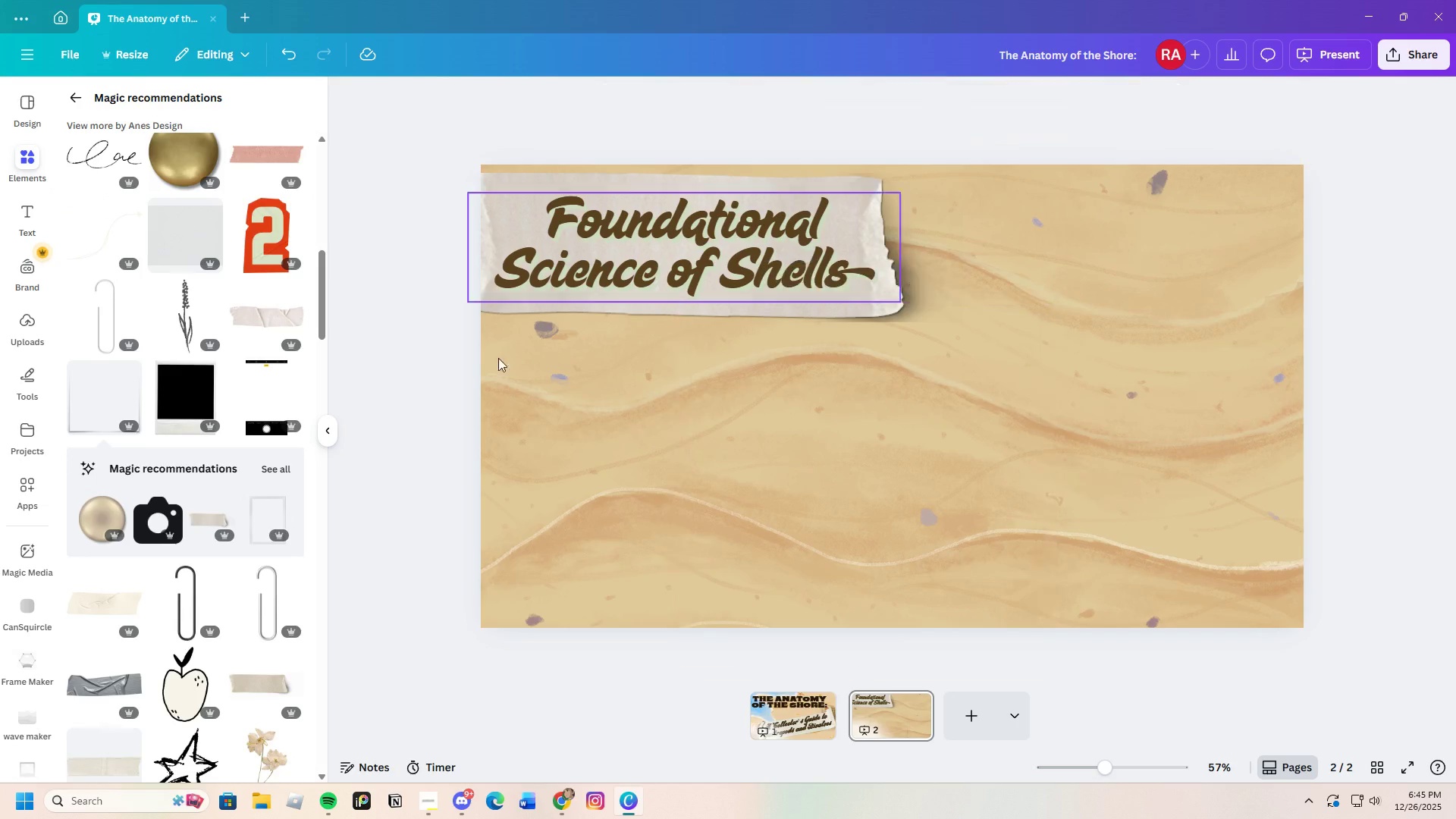 
scroll: coordinate [177, 532], scroll_direction: down, amount: 3.0
 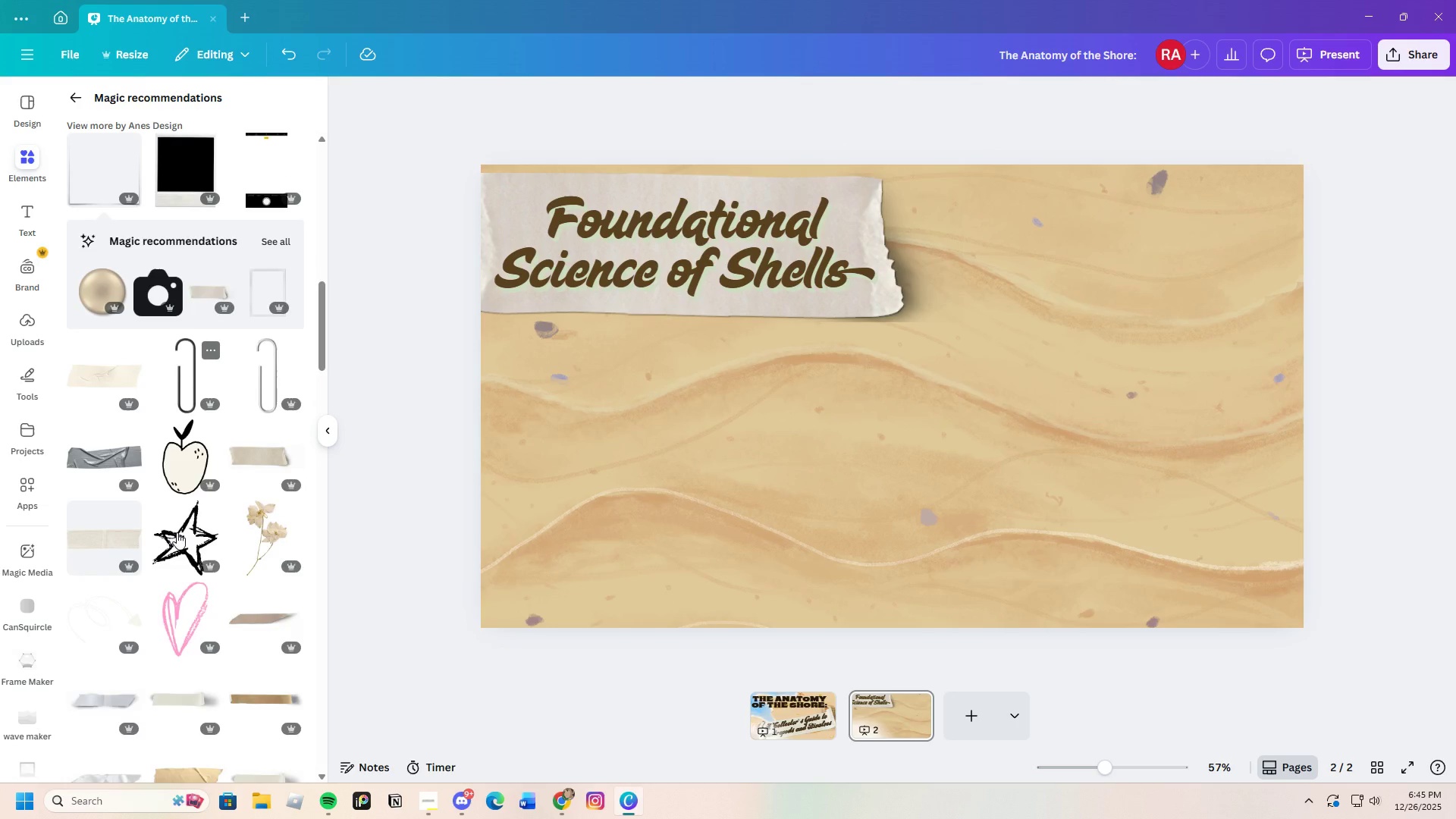 
scroll: coordinate [177, 532], scroll_direction: up, amount: 3.0
 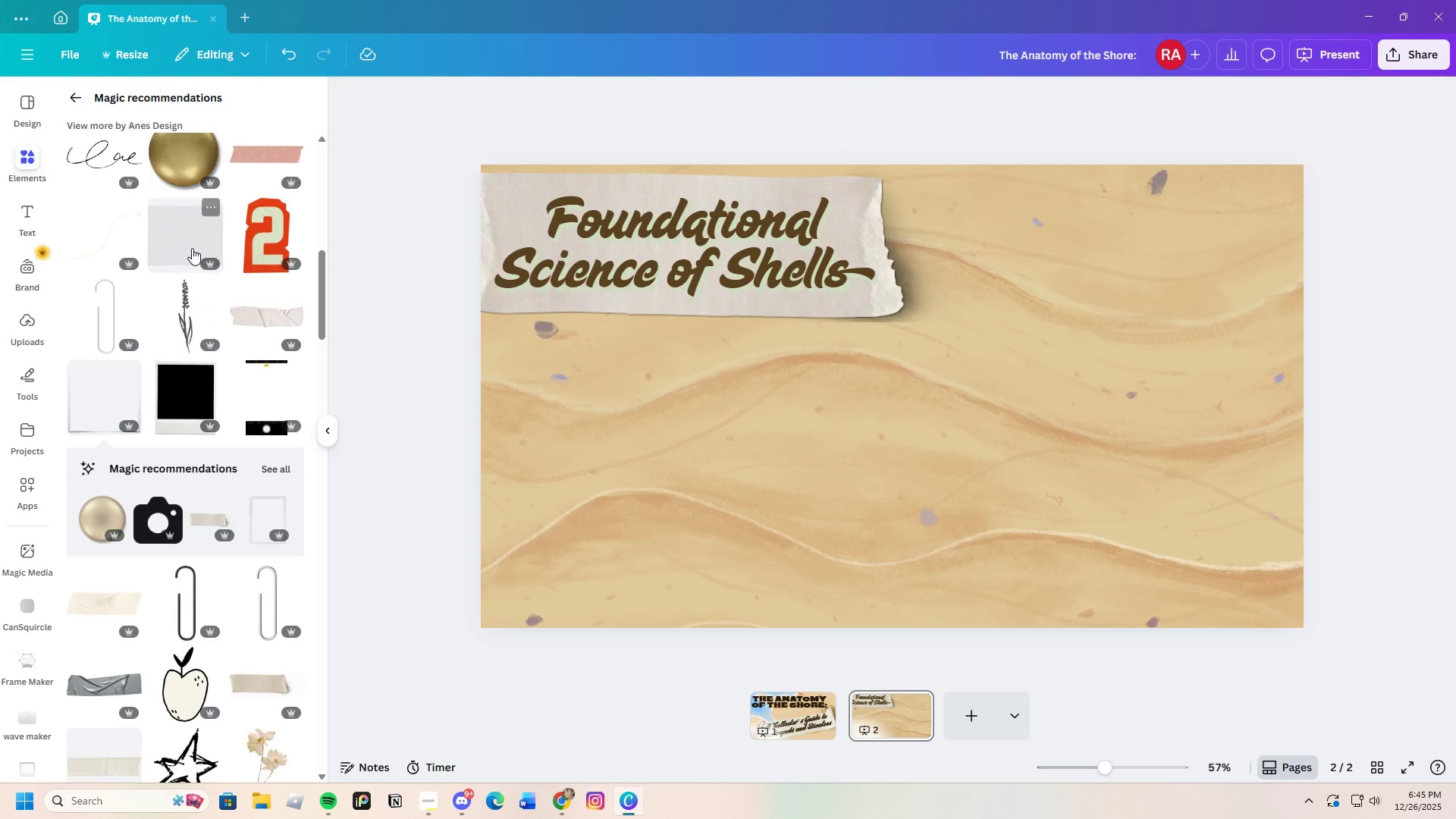 
left_click([192, 248])
 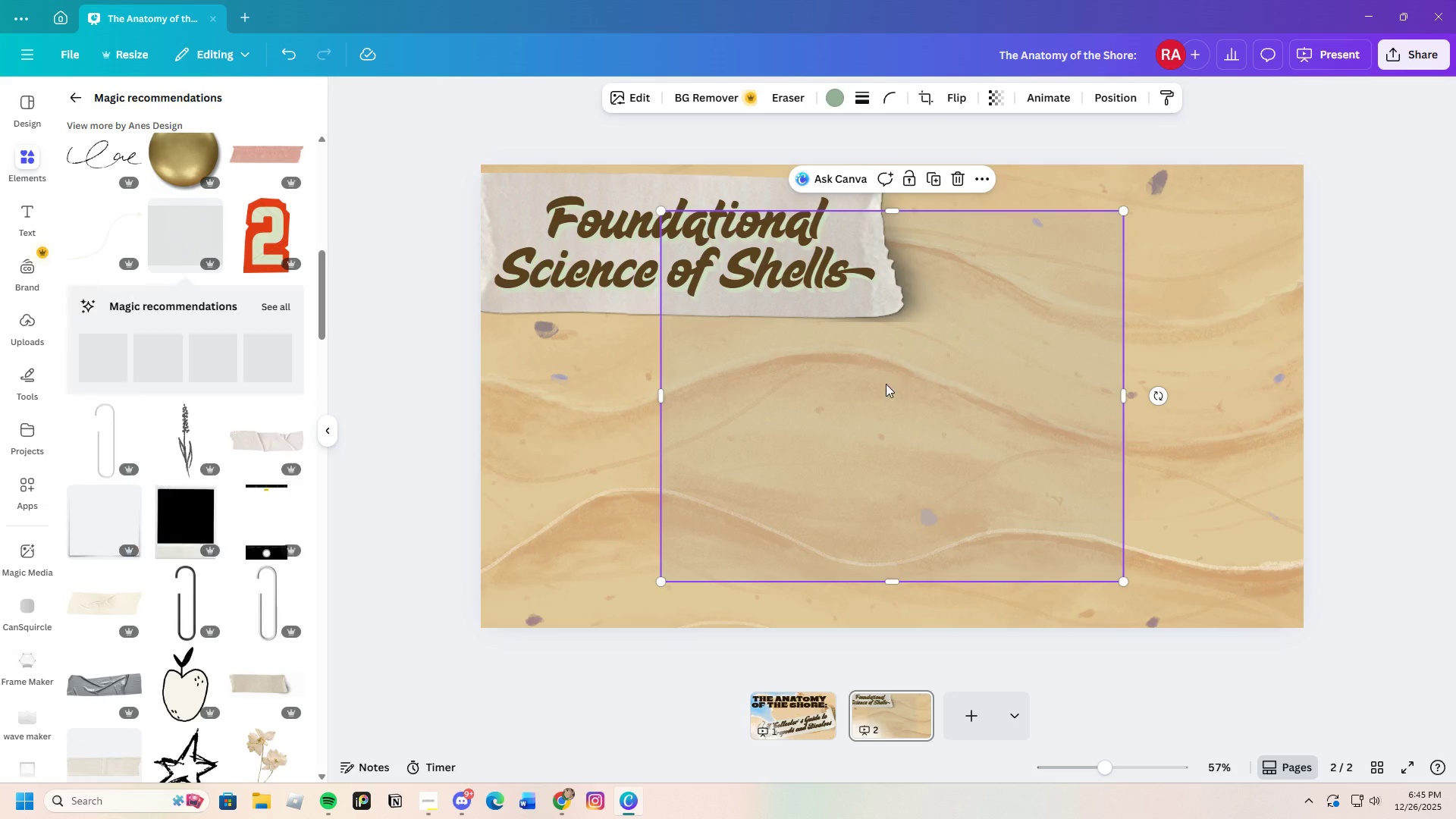 
left_click_drag(start_coordinate=[886, 390], to_coordinate=[921, 482])
 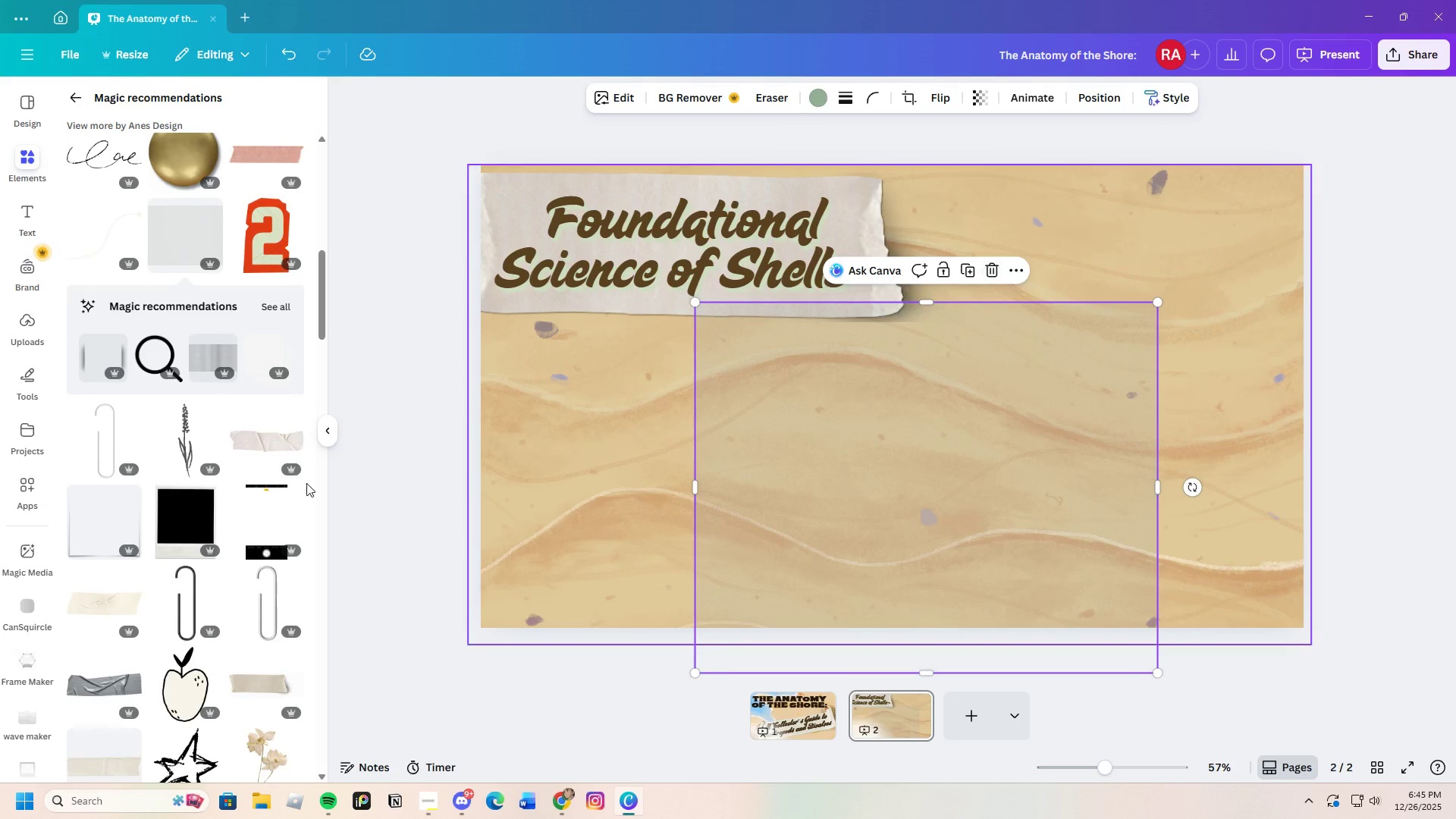 
scroll: coordinate [225, 623], scroll_direction: down, amount: 23.0
 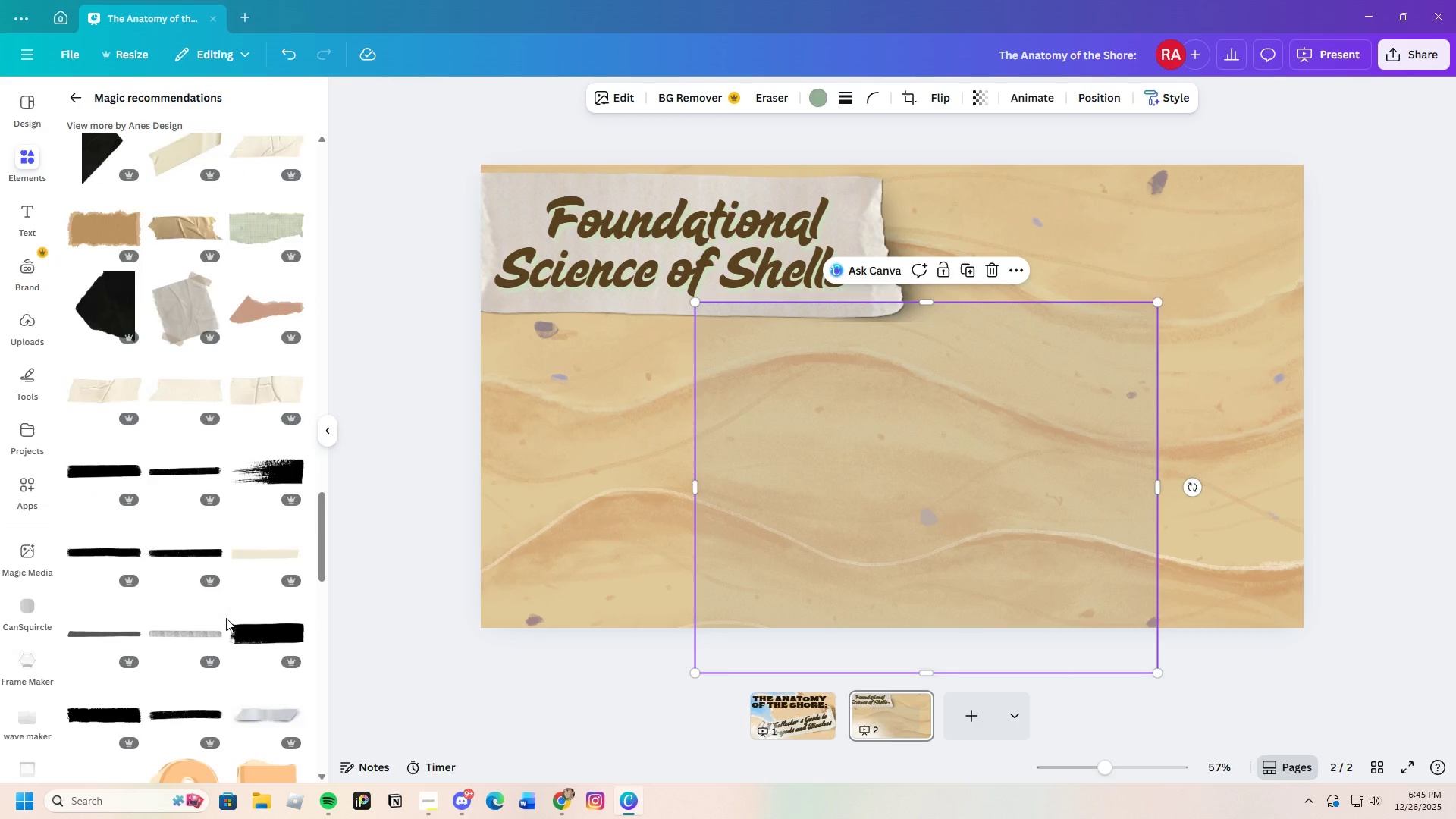 
scroll: coordinate [226, 618], scroll_direction: down, amount: 10.0
 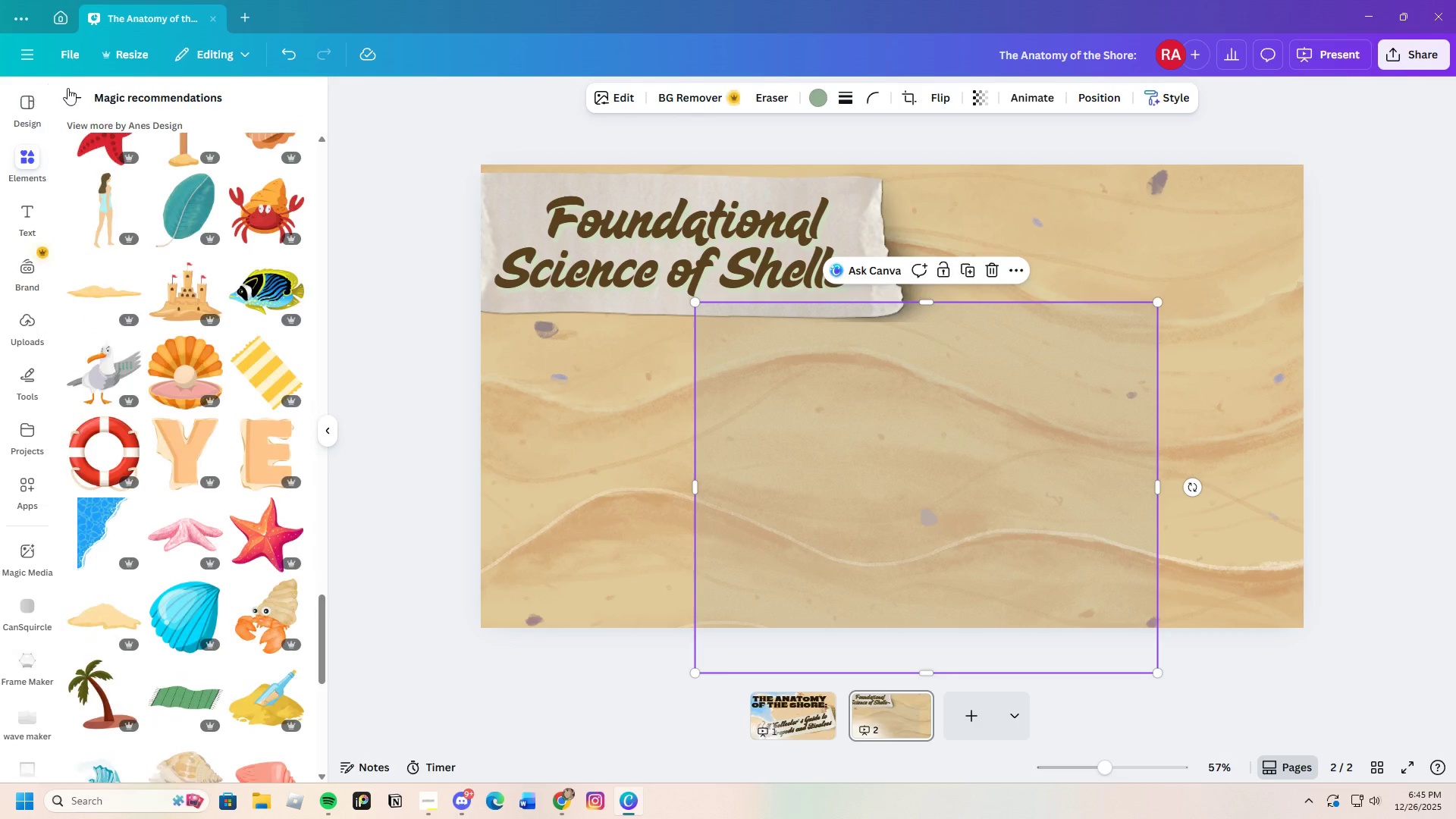 
left_click([68, 86])
 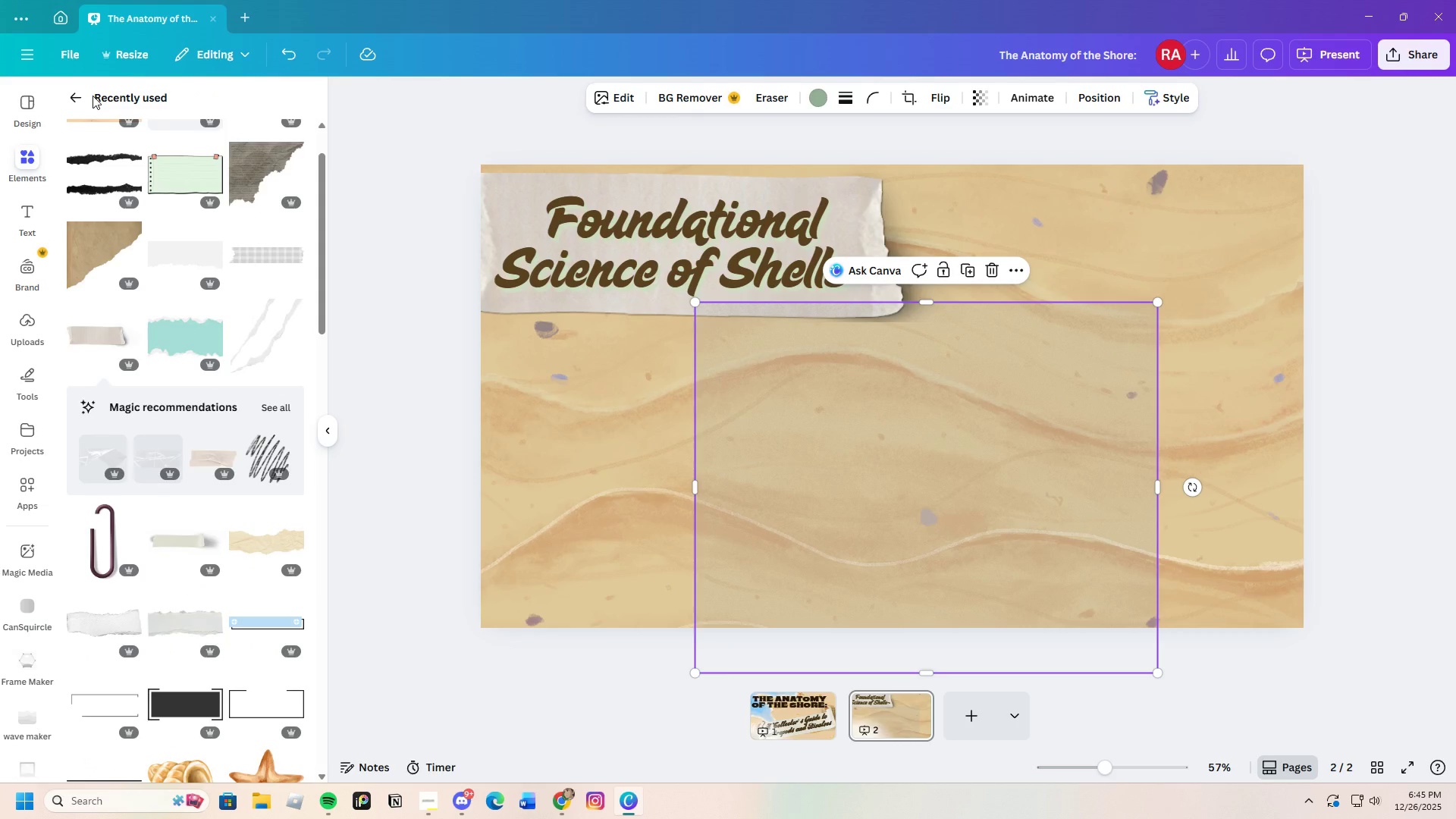 
left_click([75, 95])
 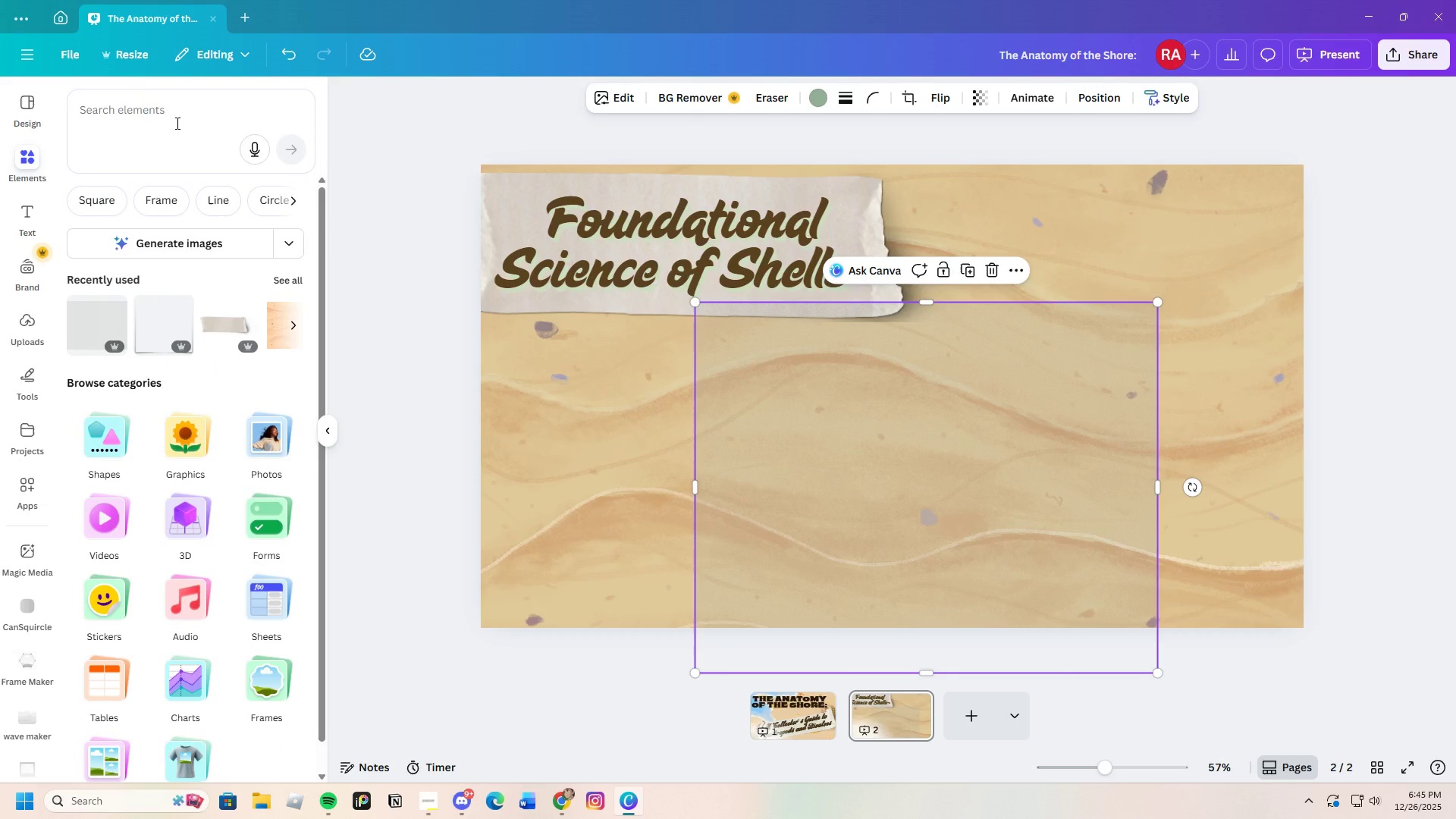 
left_click([177, 123])
 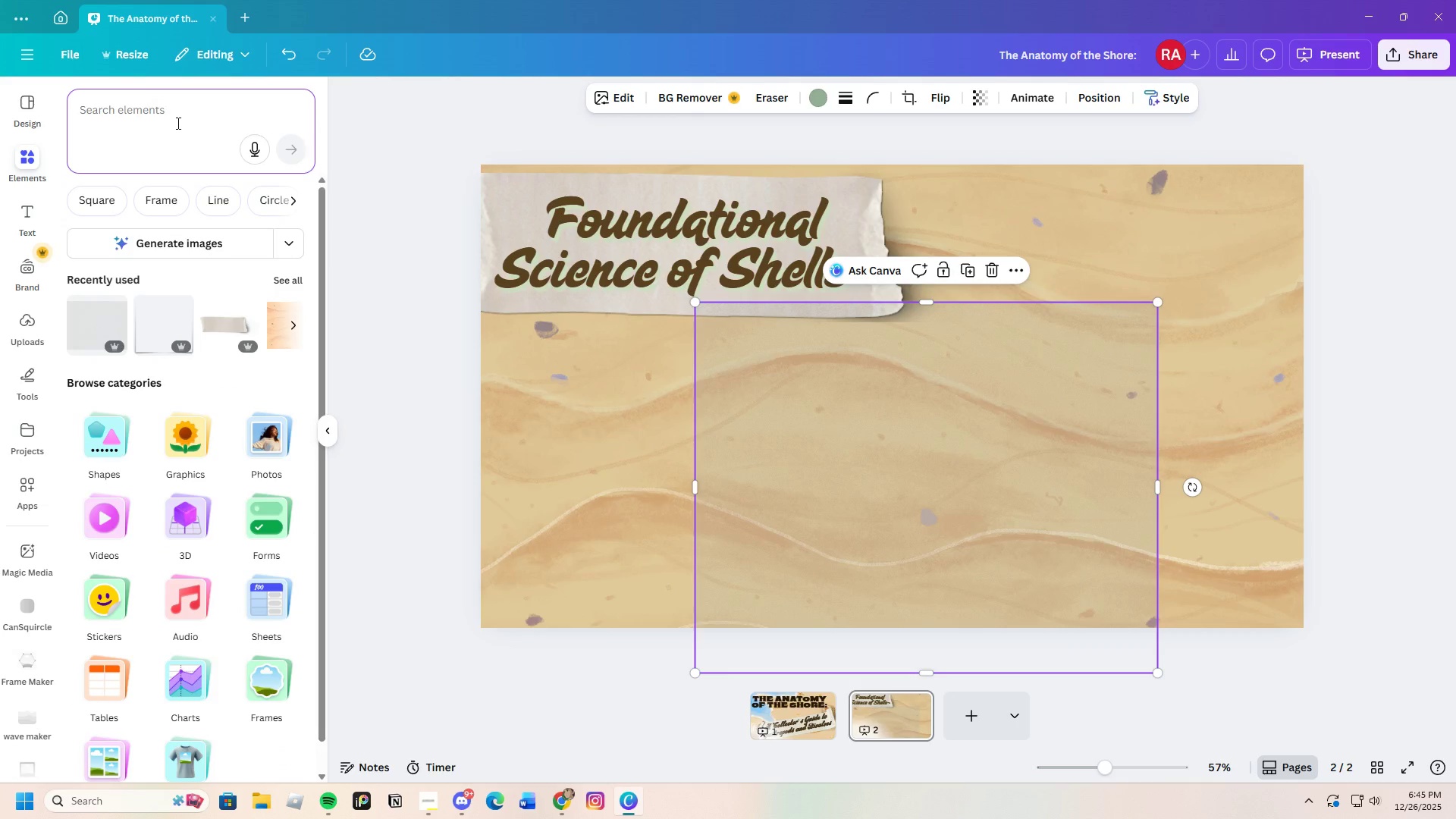 
type(paper)
 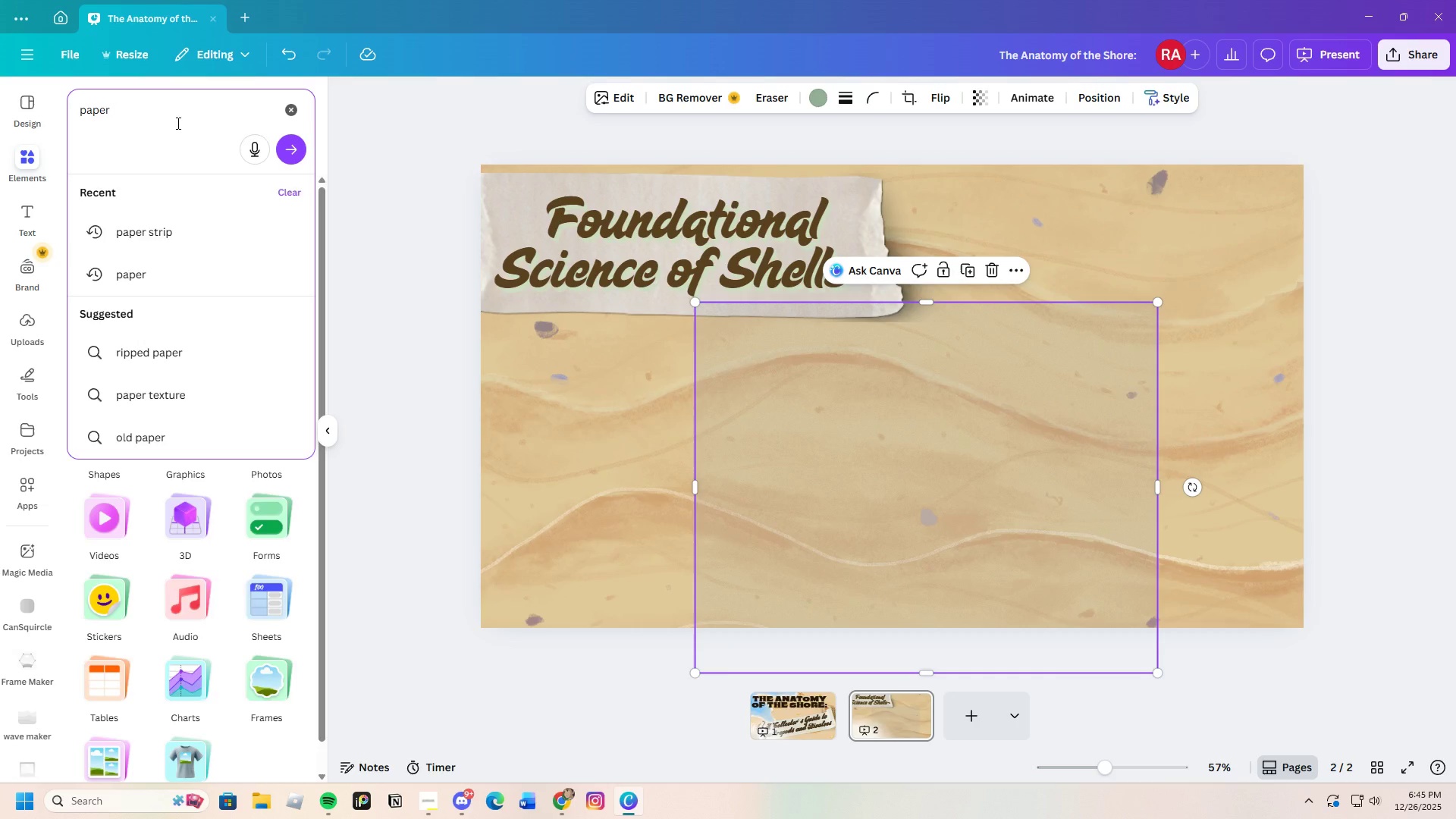 
key(Enter)
 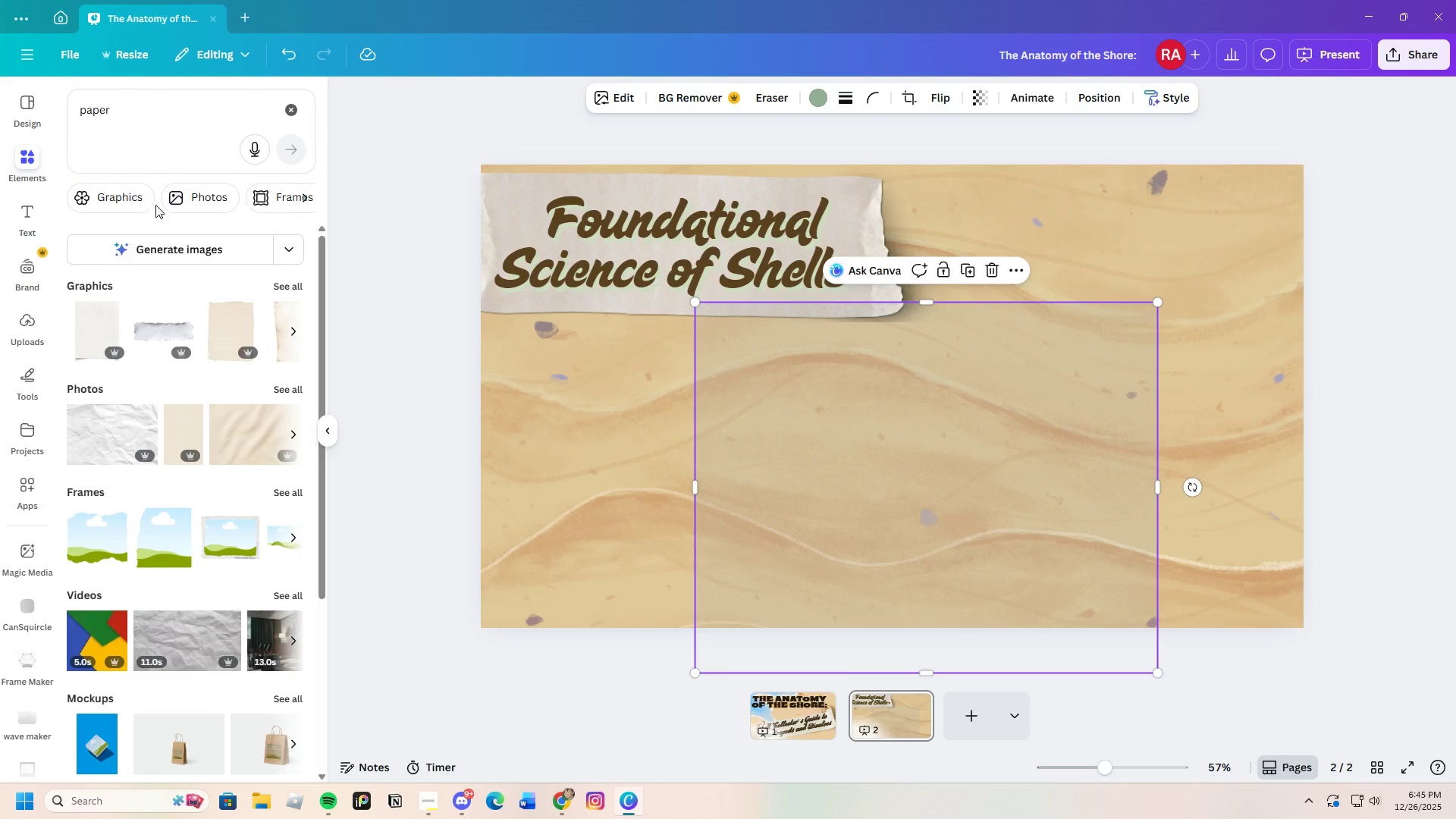 
scroll: coordinate [216, 550], scroll_direction: down, amount: 16.0
 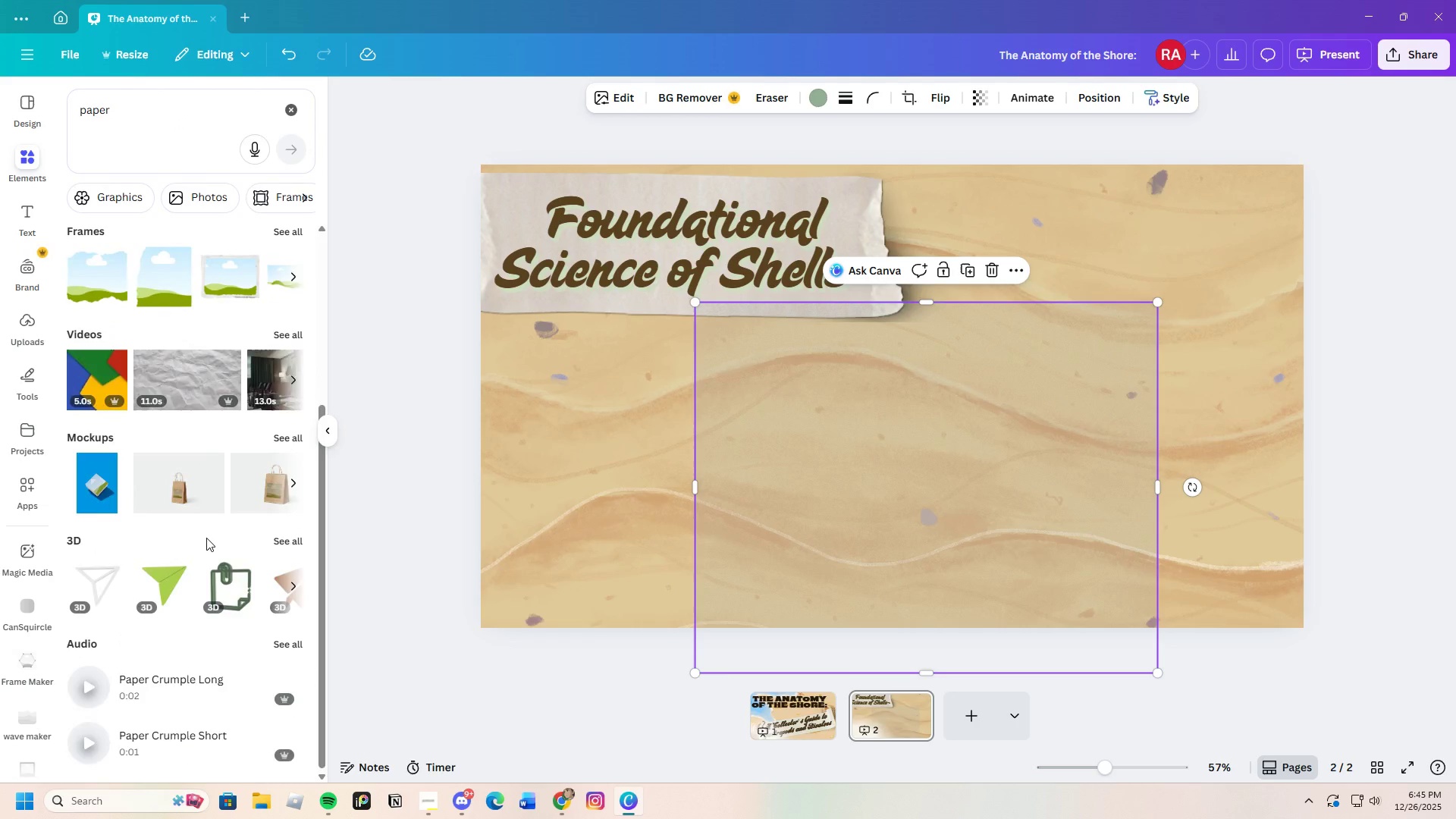 
scroll: coordinate [212, 521], scroll_direction: up, amount: 8.0
 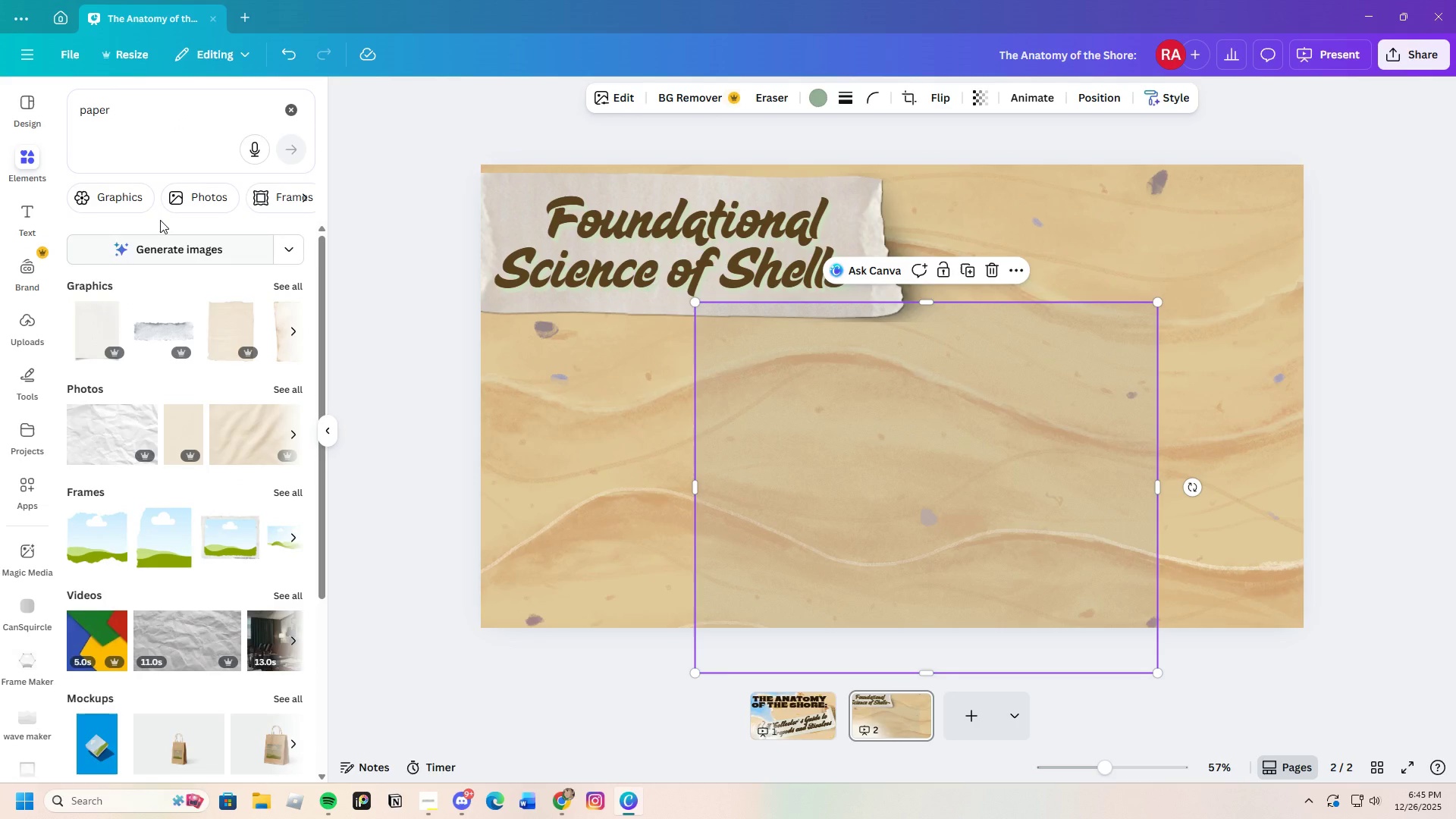 
left_click([143, 199])
 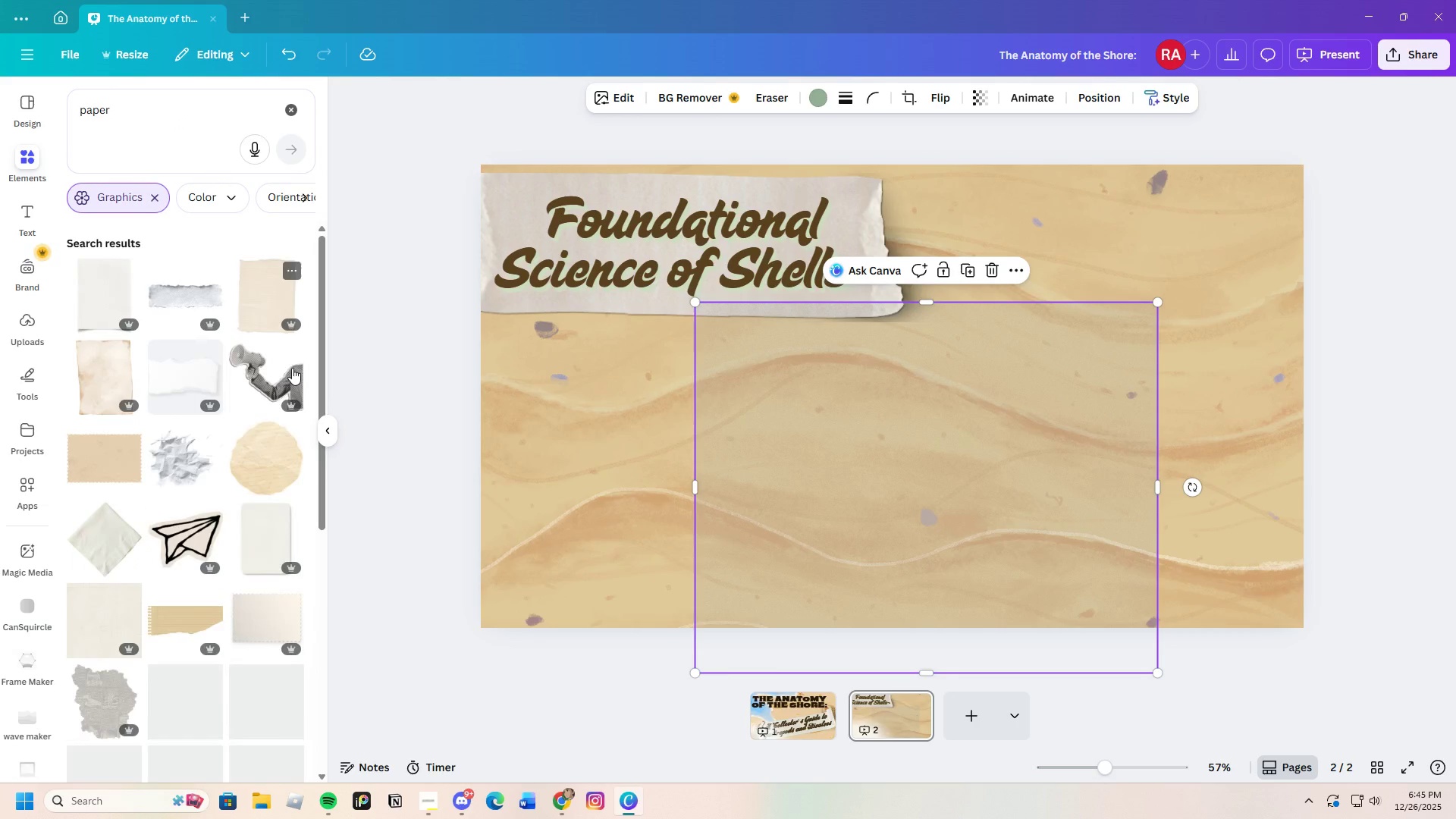 
scroll: coordinate [245, 485], scroll_direction: down, amount: 8.0
 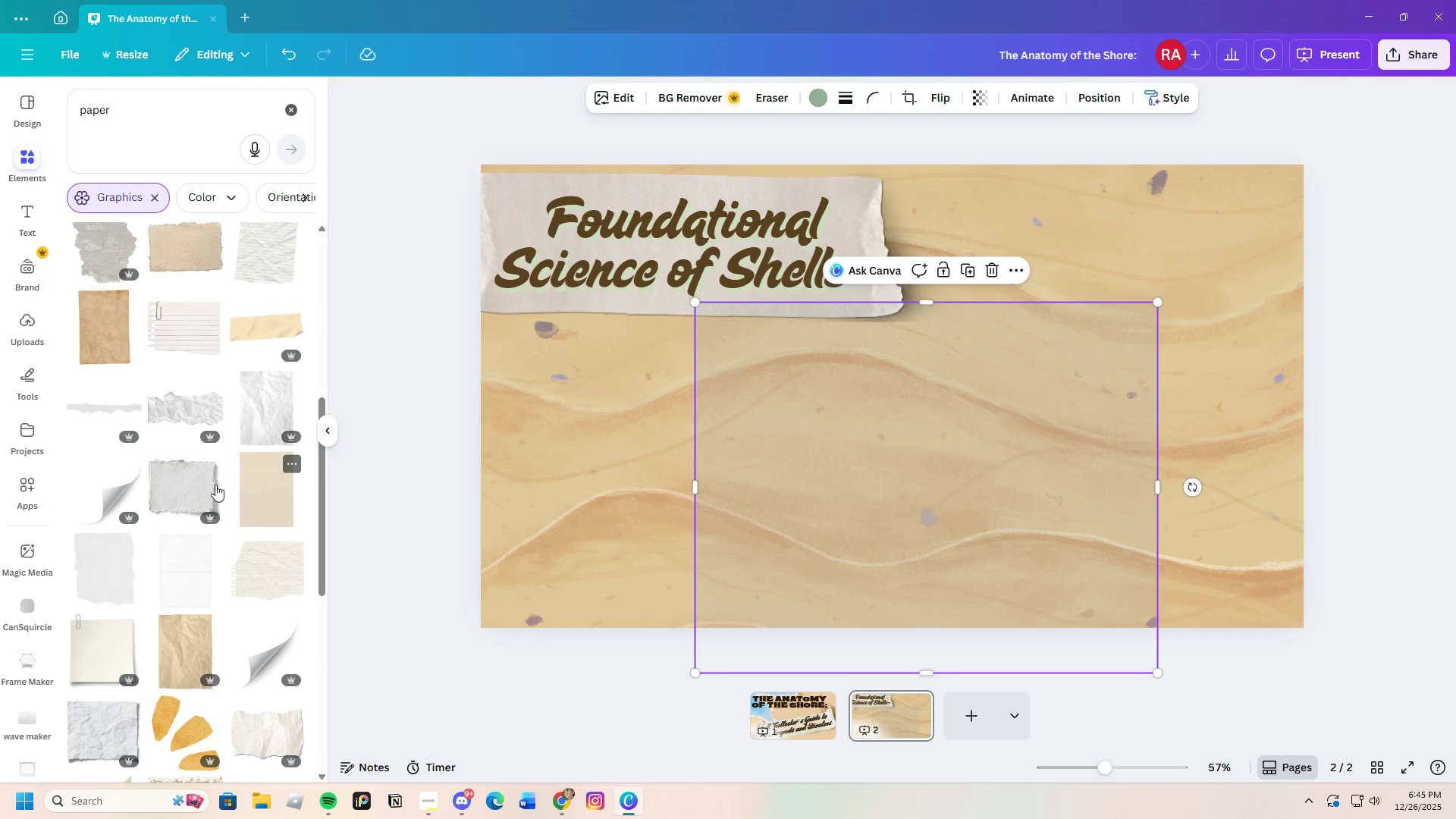 
left_click([196, 486])
 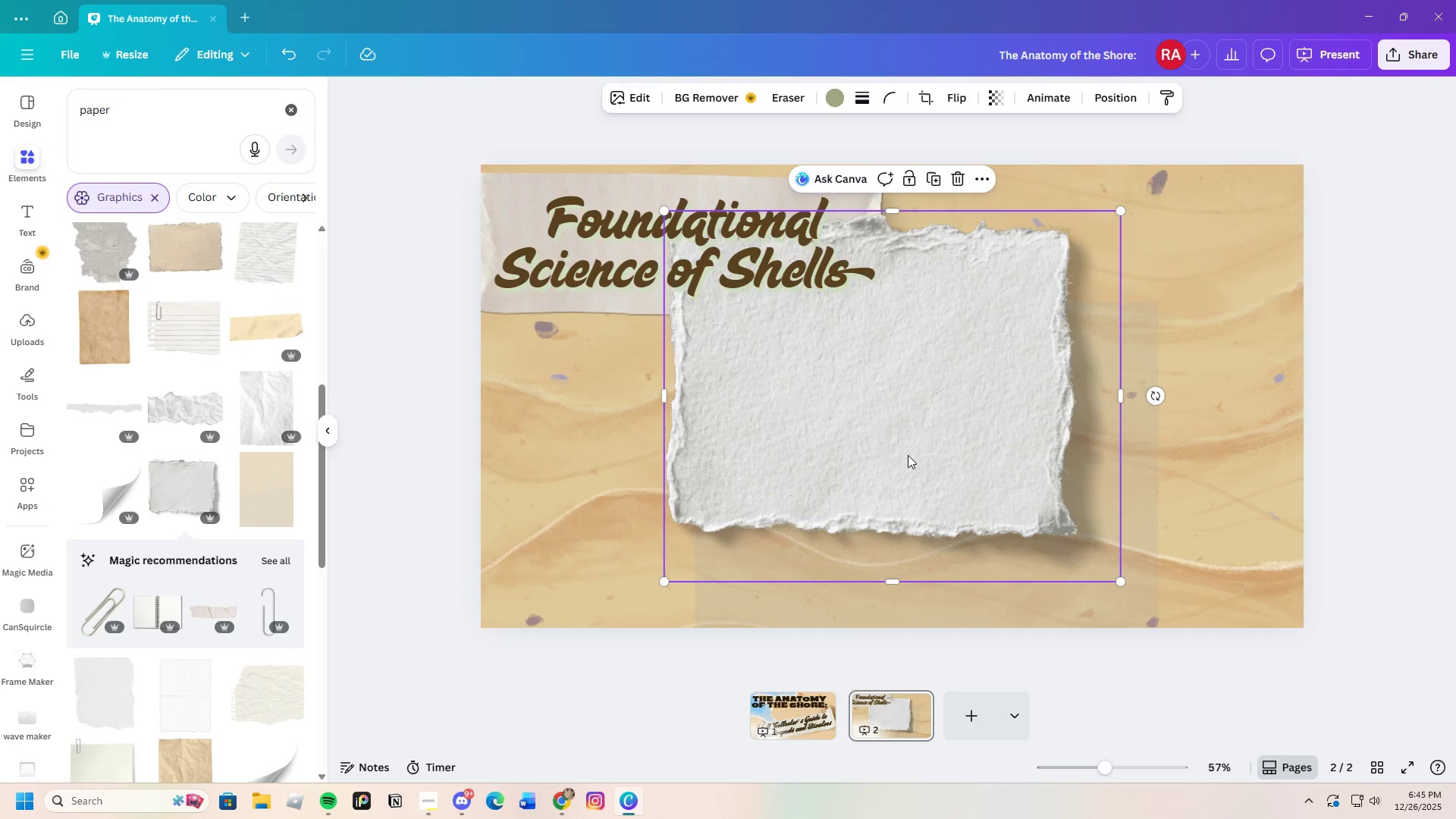 
left_click_drag(start_coordinate=[908, 455], to_coordinate=[795, 573])
 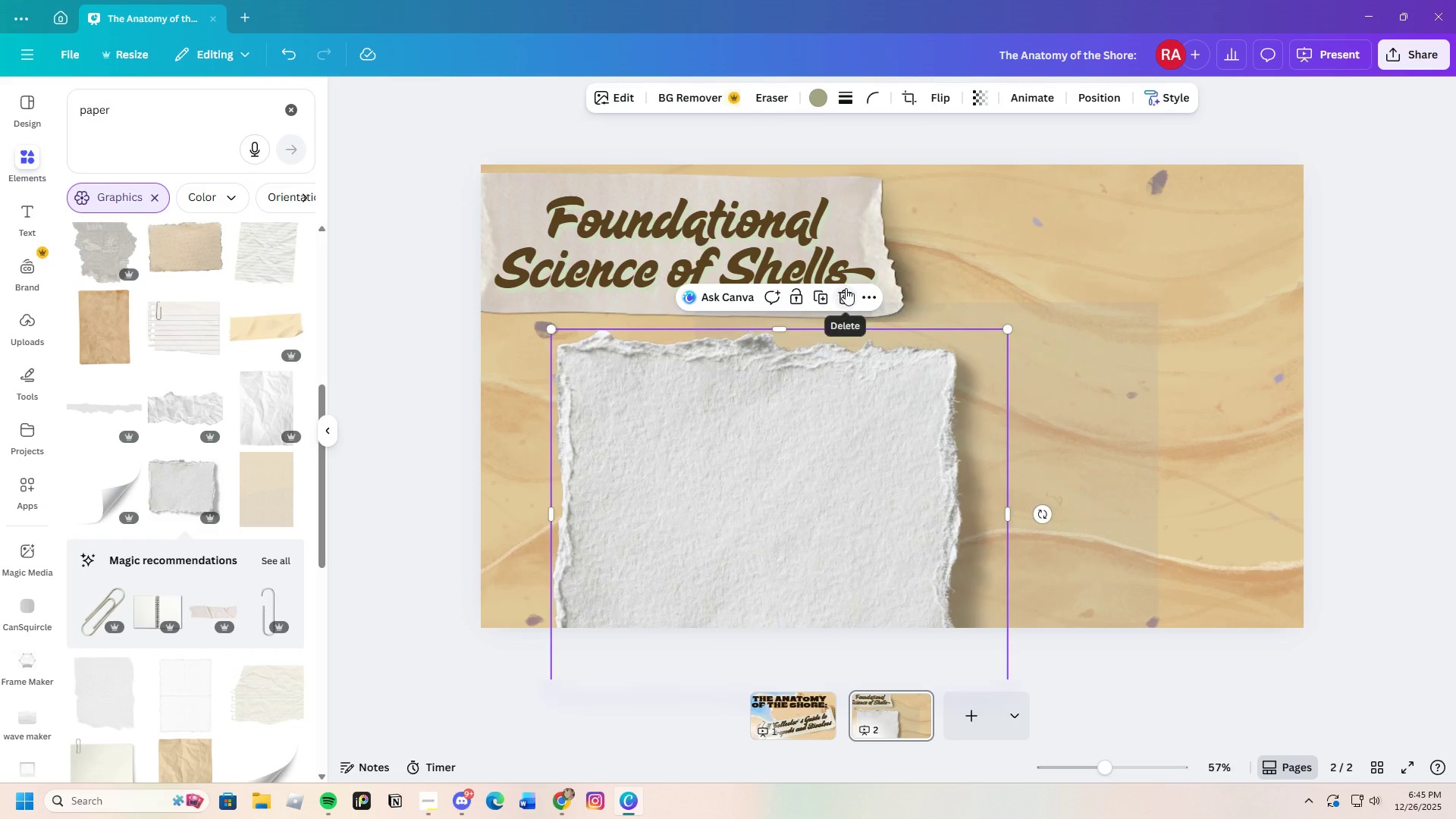 
left_click([848, 288])
 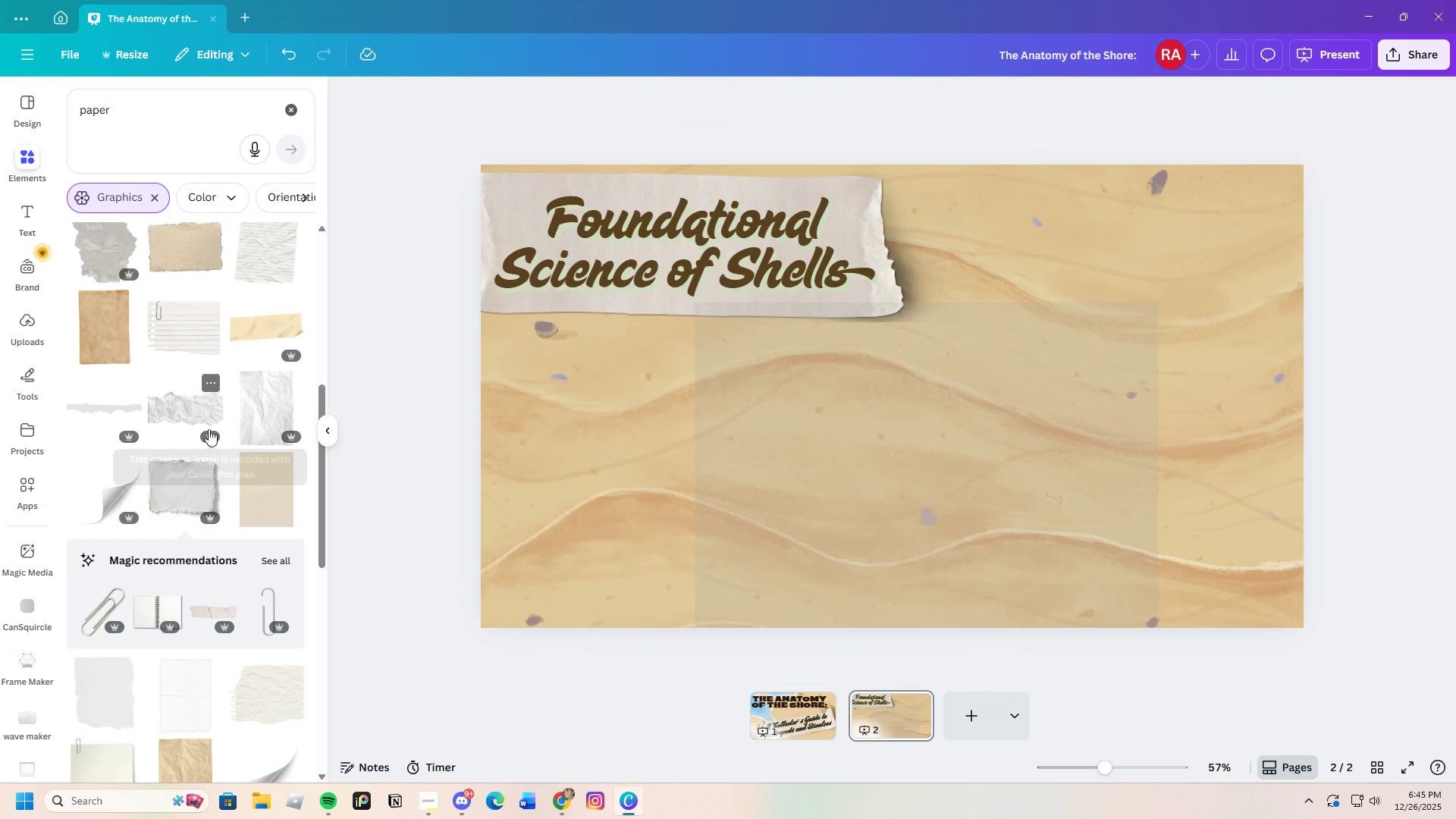 
scroll: coordinate [202, 466], scroll_direction: down, amount: 4.0
 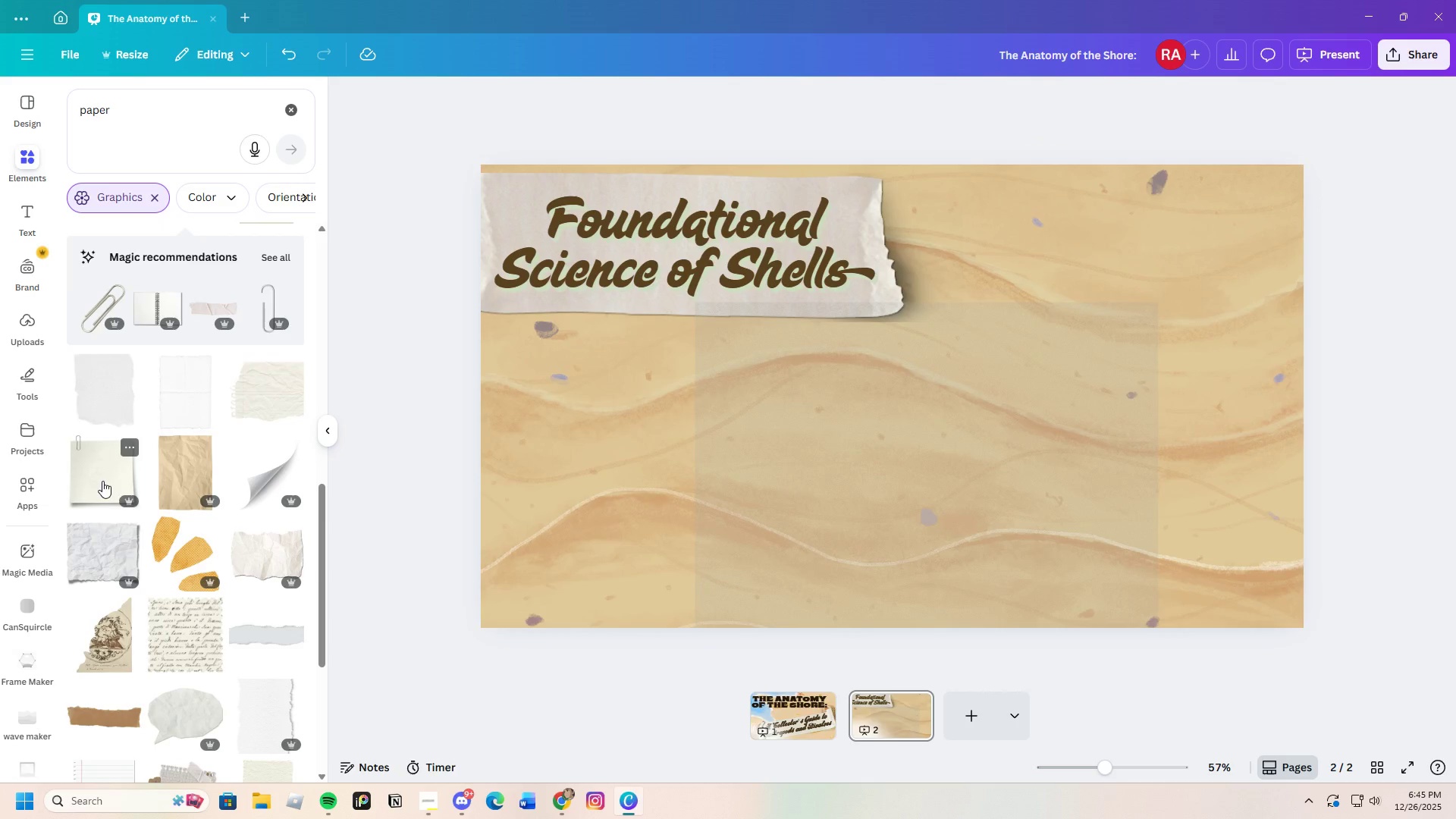 
left_click([104, 474])
 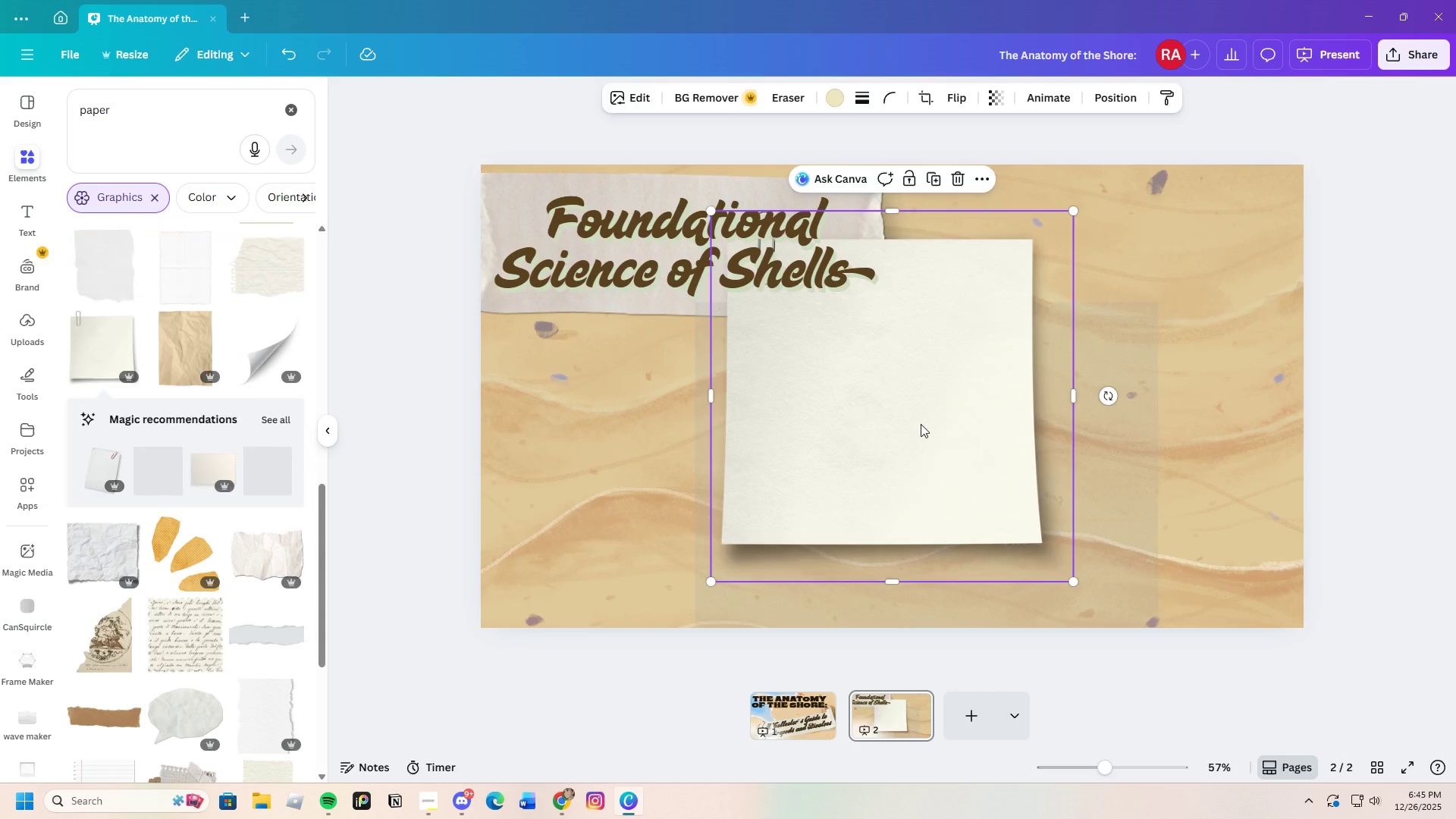 
left_click_drag(start_coordinate=[921, 424], to_coordinate=[779, 472])
 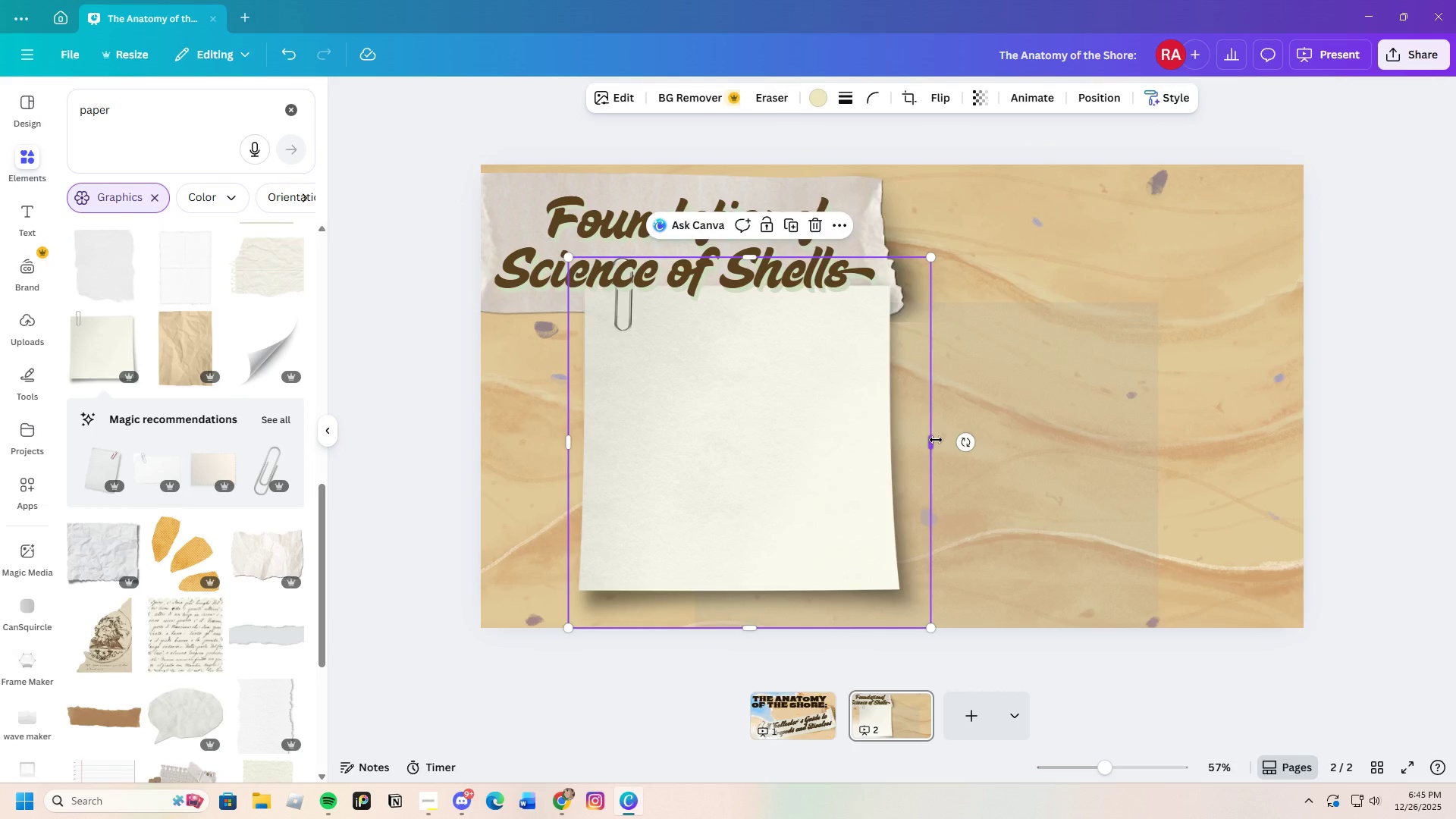 
left_click_drag(start_coordinate=[936, 440], to_coordinate=[849, 436])
 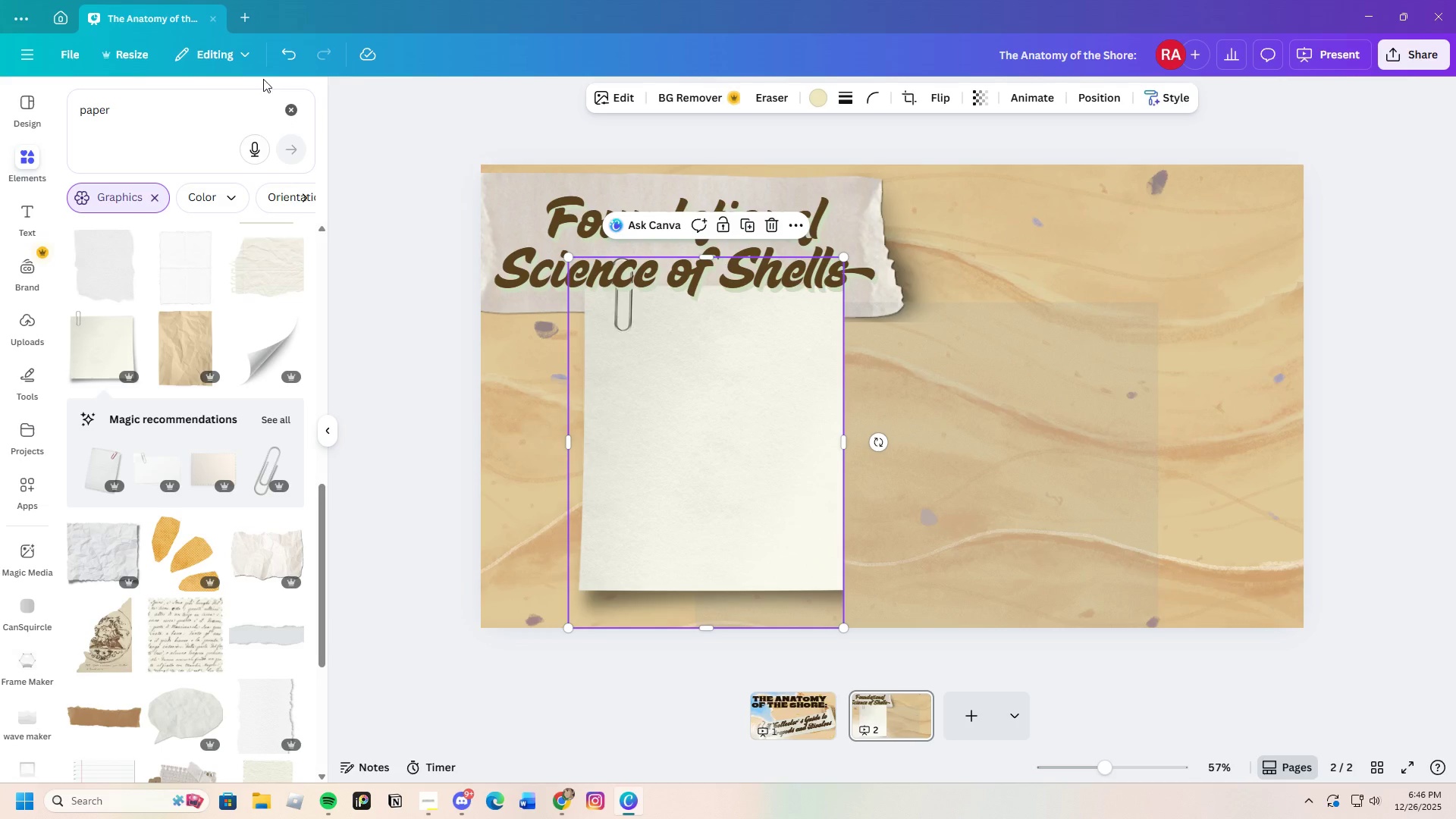 
left_click([289, 53])
 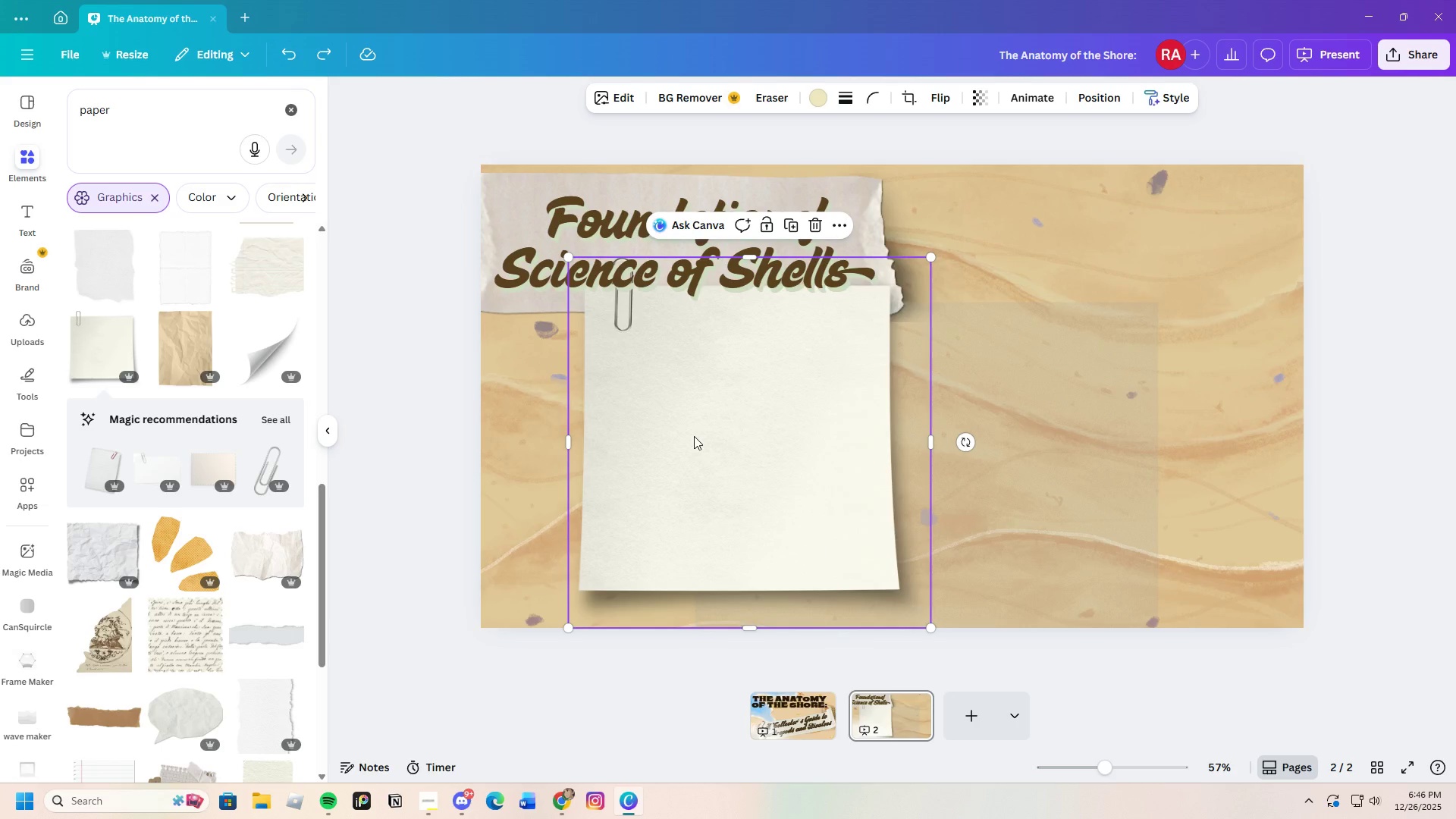 
left_click_drag(start_coordinate=[717, 428], to_coordinate=[761, 460])
 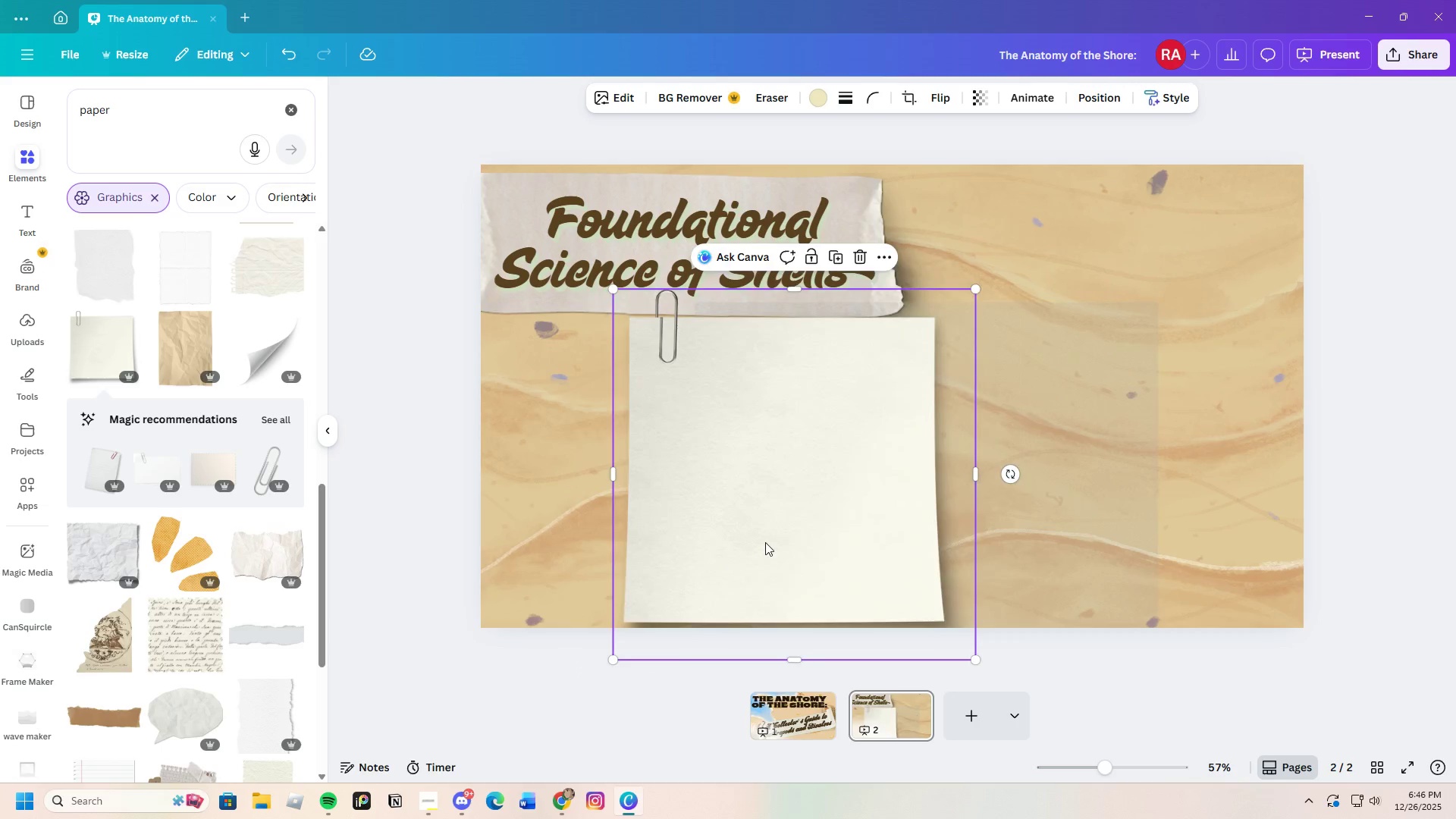 
left_click_drag(start_coordinate=[765, 542], to_coordinate=[739, 567])
 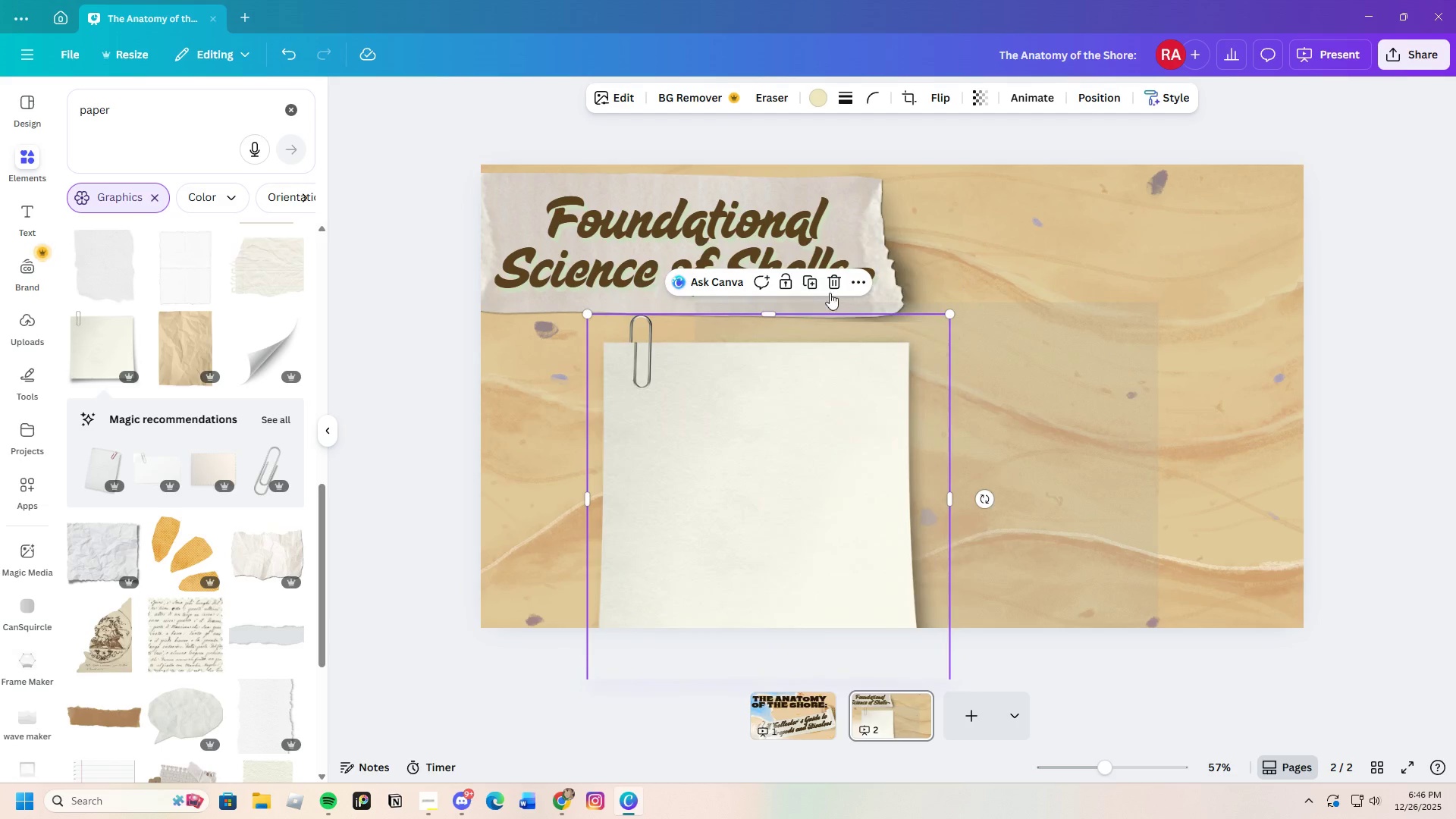 
left_click([836, 282])
 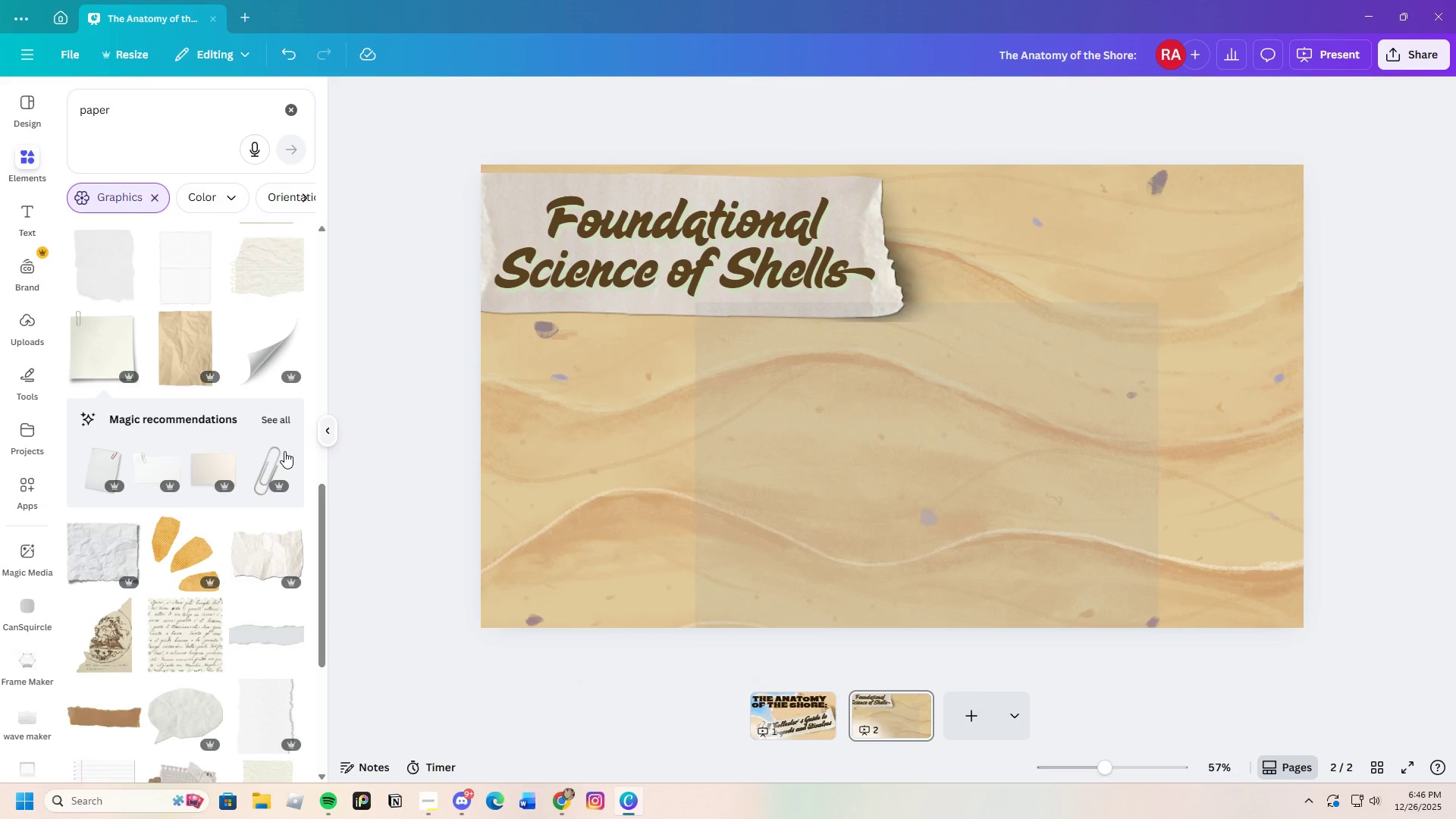 
scroll: coordinate [246, 498], scroll_direction: down, amount: 3.0
 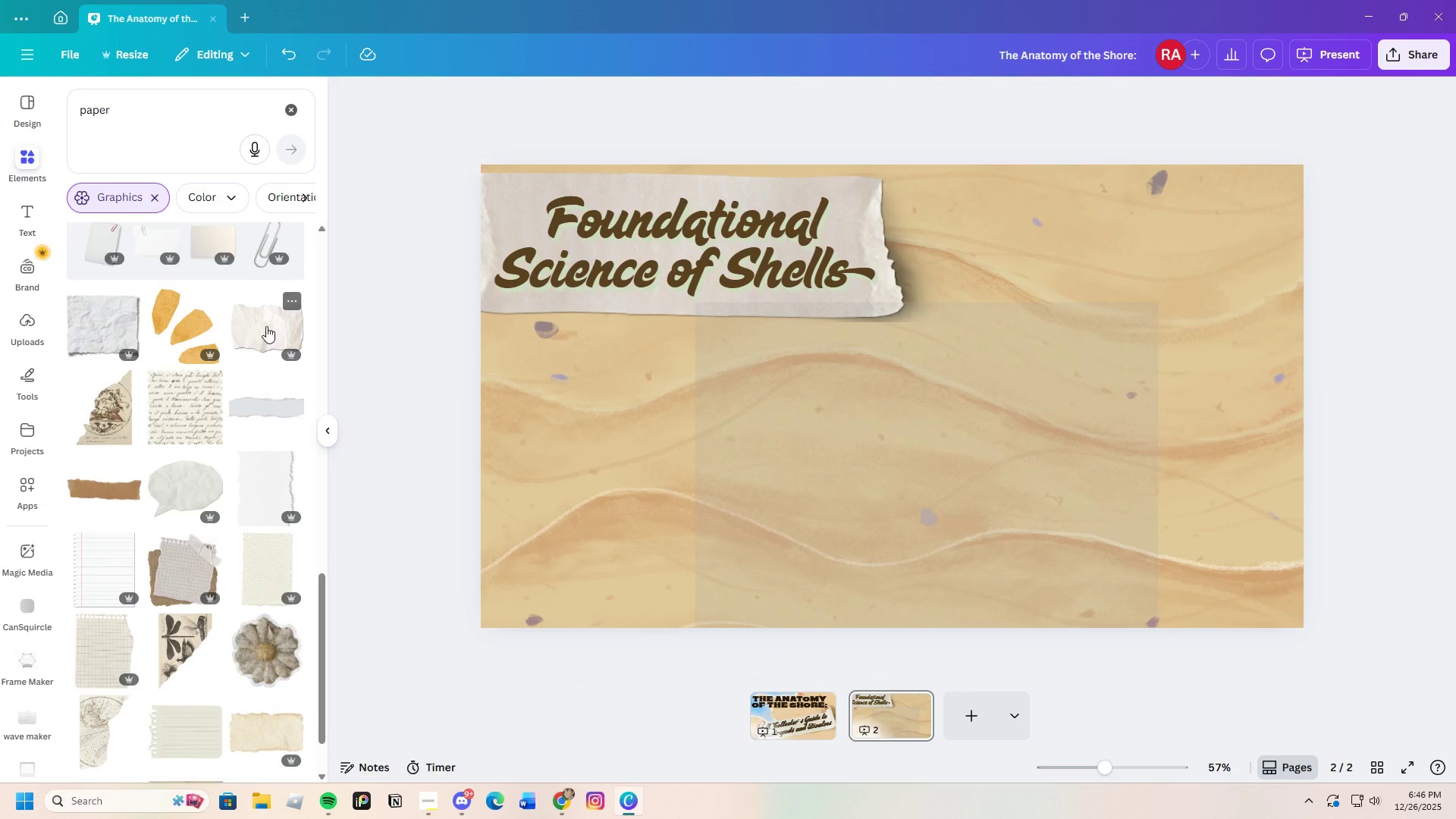 
left_click([266, 326])
 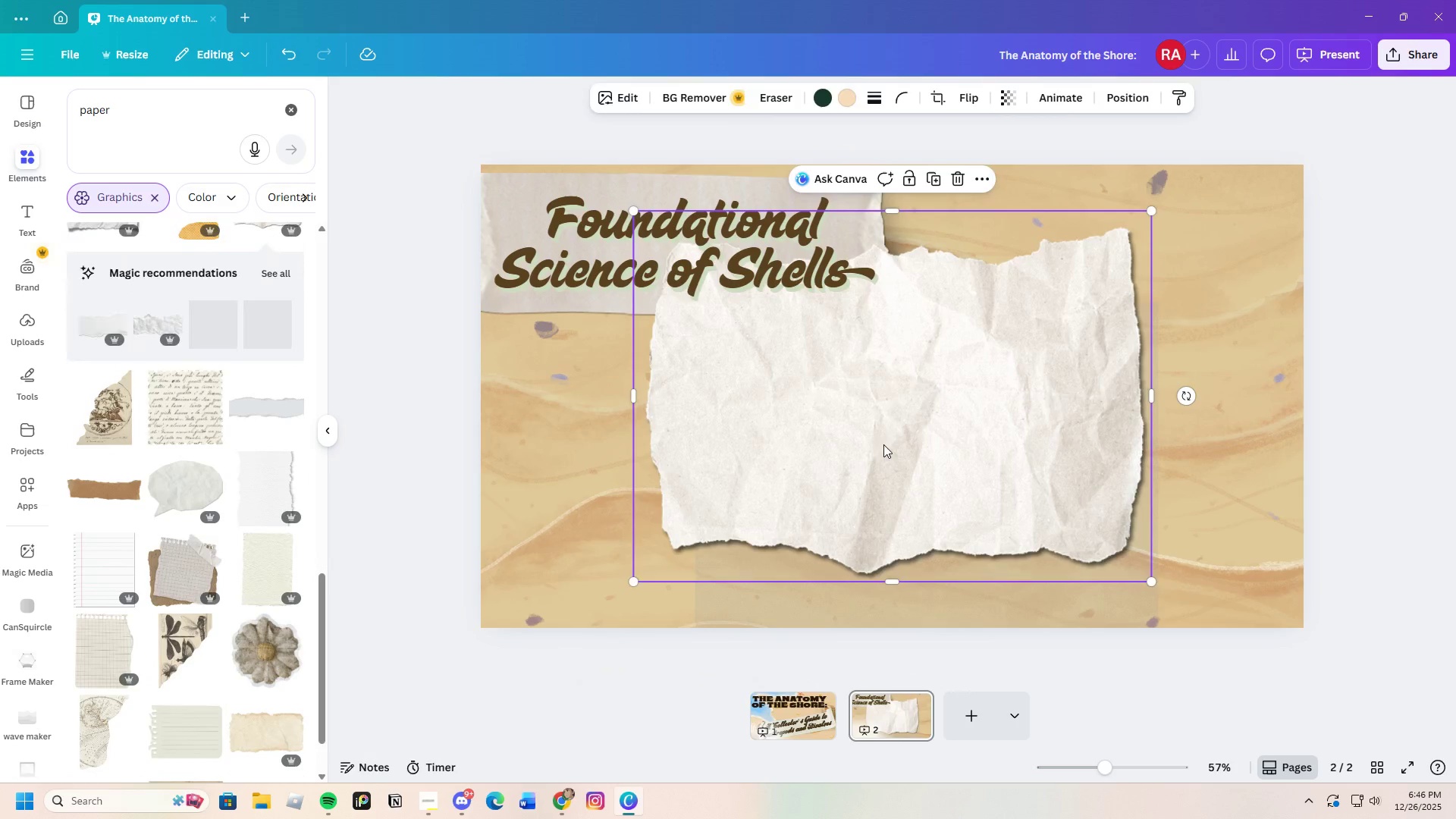 
left_click_drag(start_coordinate=[883, 444], to_coordinate=[848, 528])
 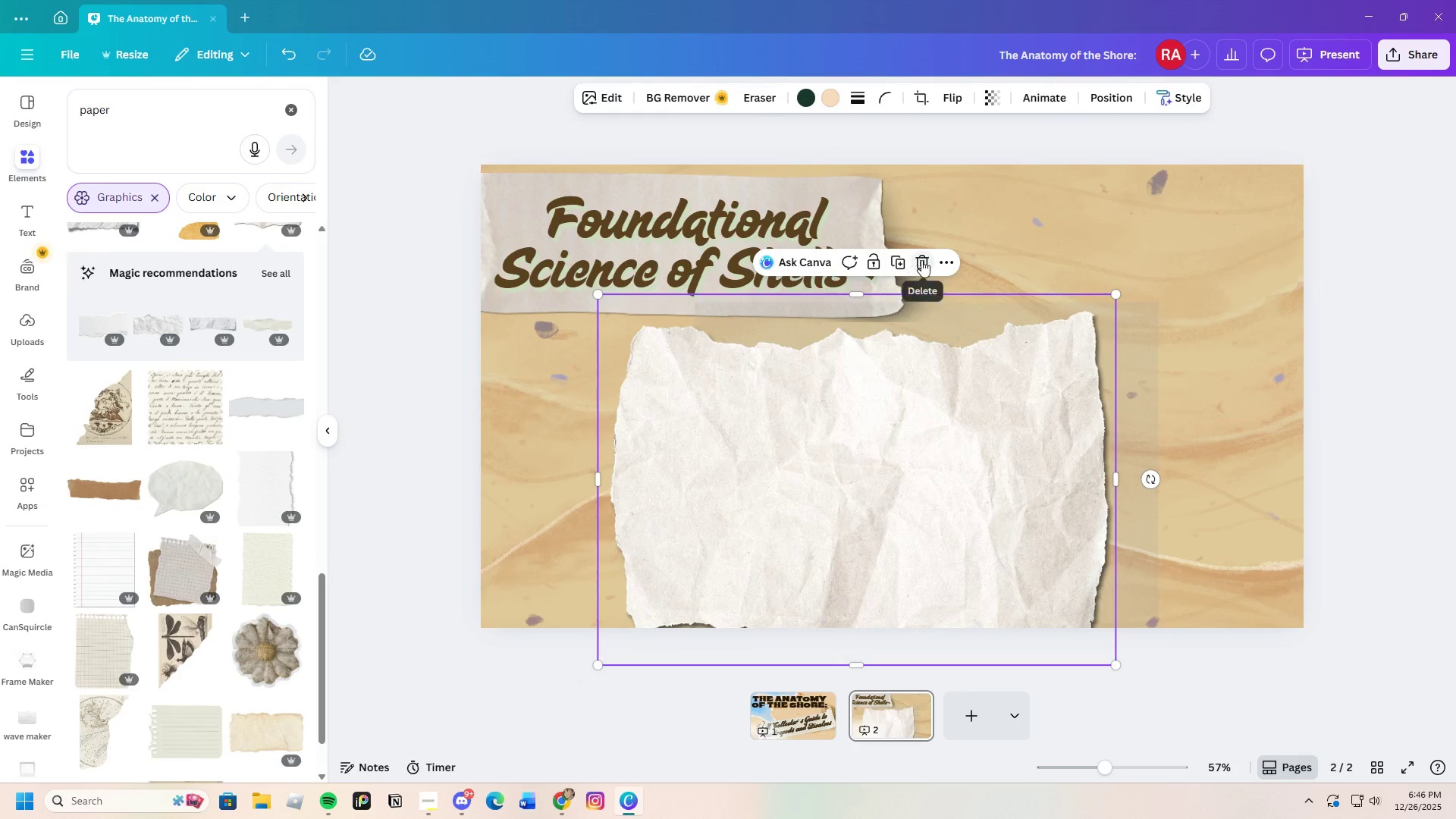 
left_click([924, 261])
 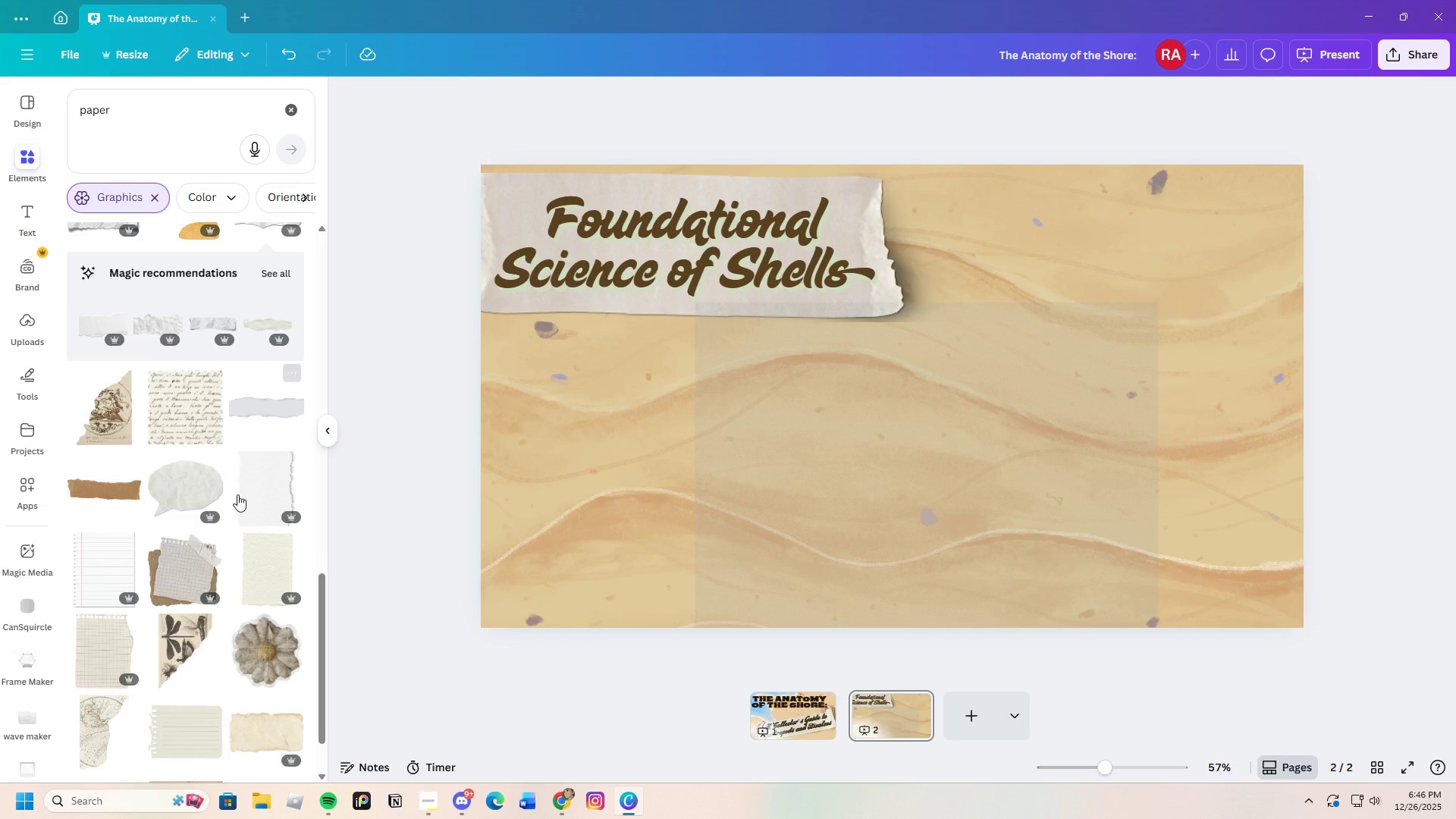 
scroll: coordinate [209, 567], scroll_direction: down, amount: 6.0
 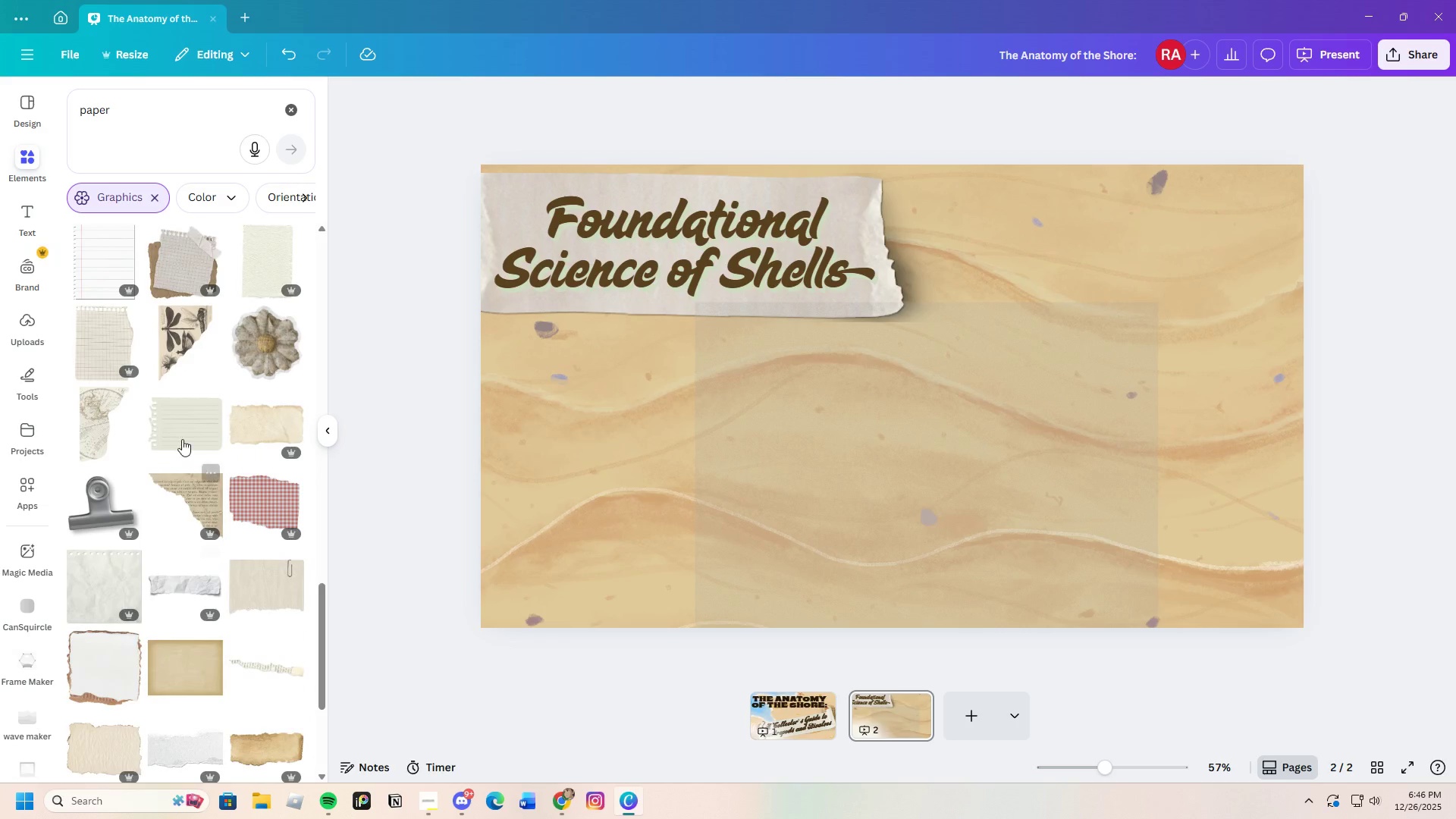 
left_click([187, 404])
 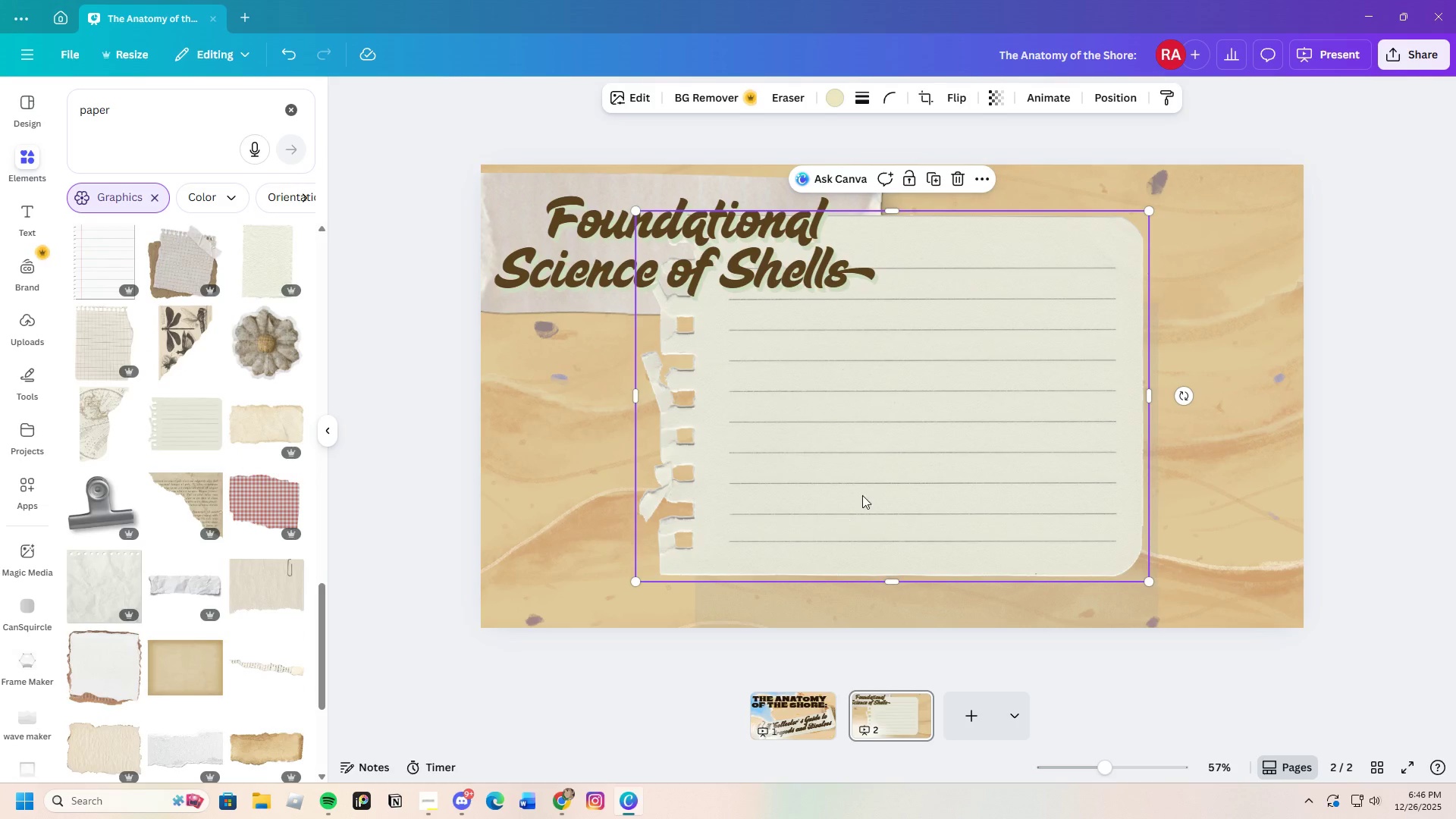 
left_click_drag(start_coordinate=[863, 494], to_coordinate=[739, 629])
 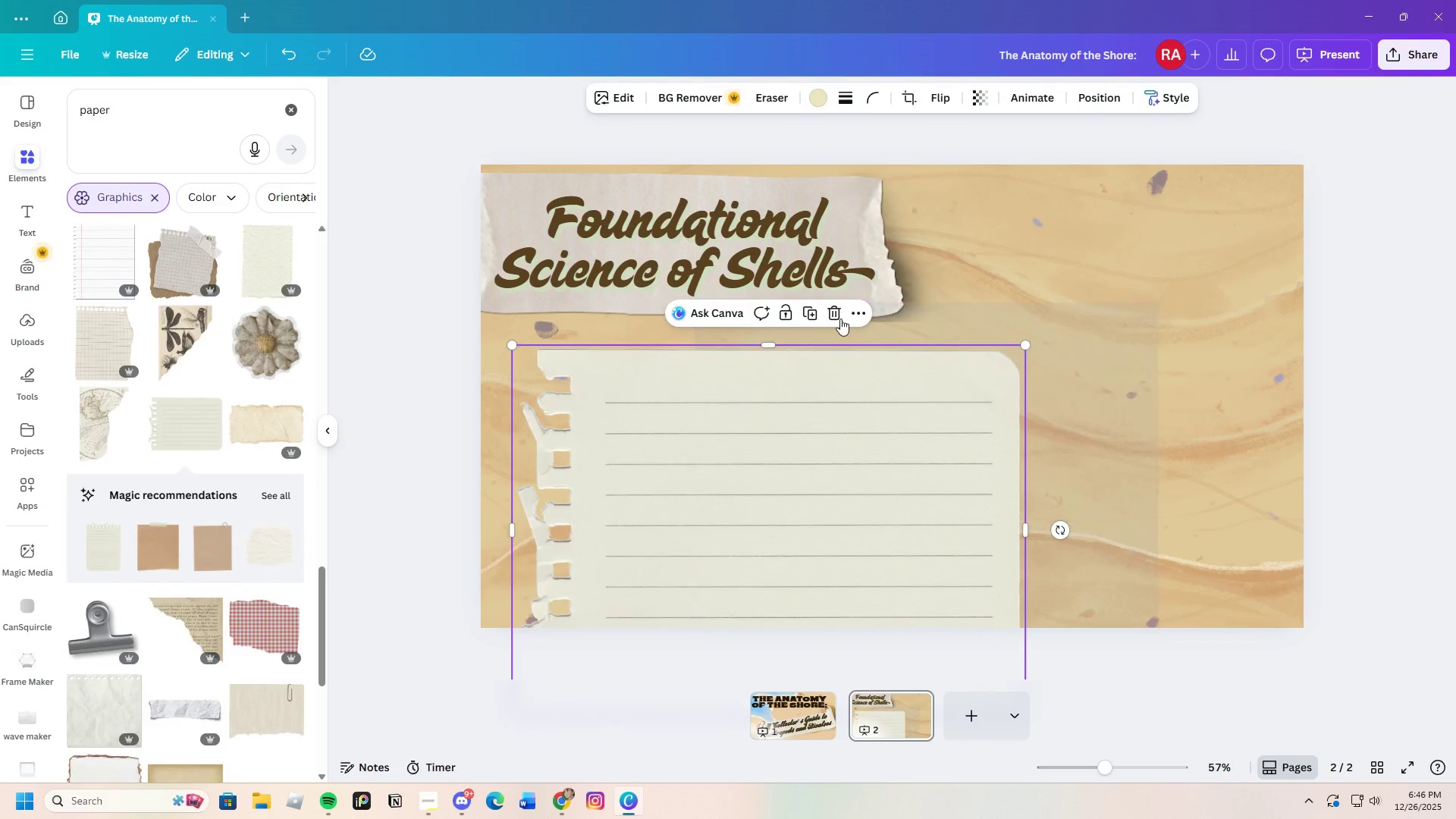 
left_click([838, 317])
 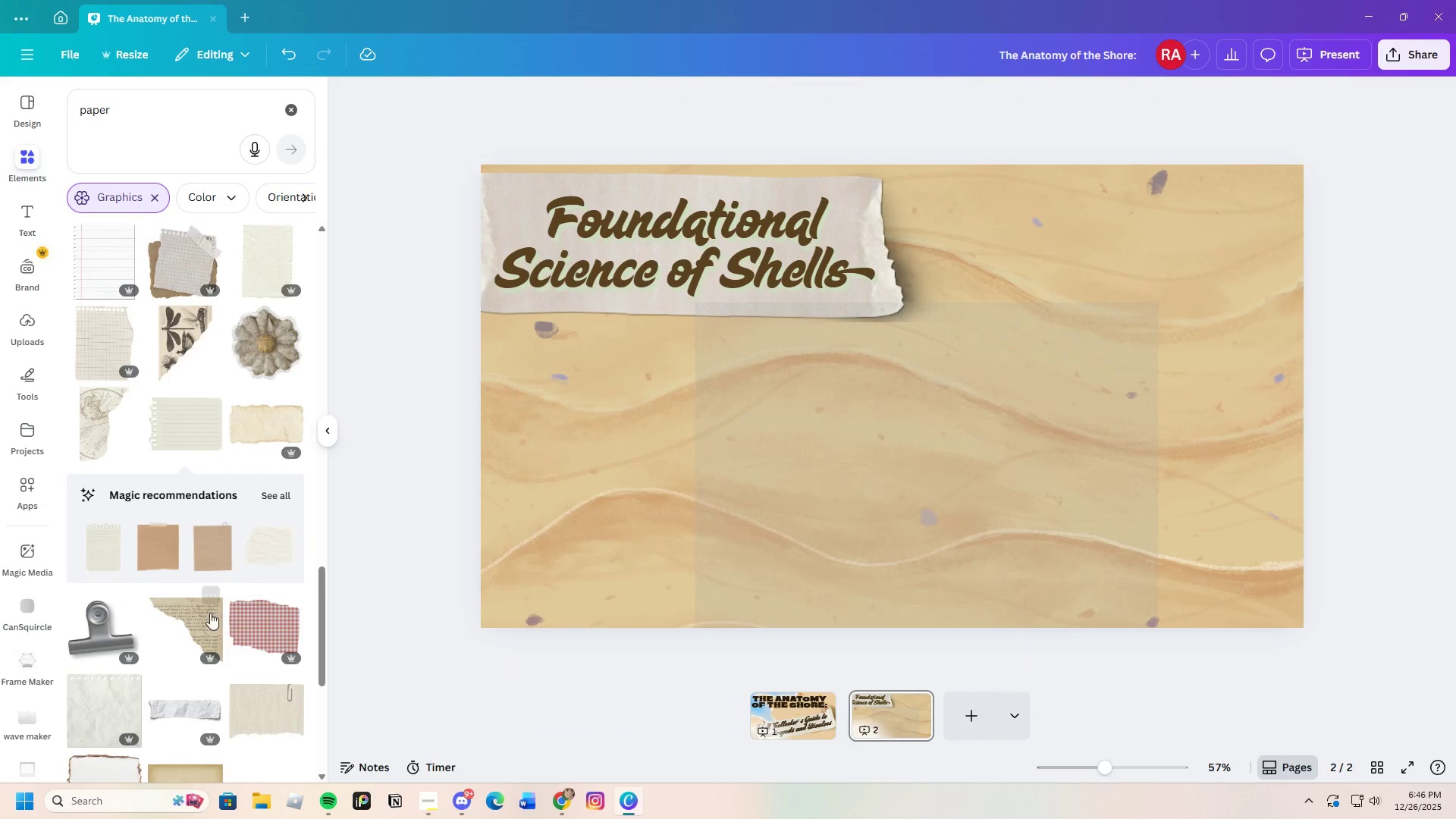 
scroll: coordinate [204, 620], scroll_direction: down, amount: 4.0
 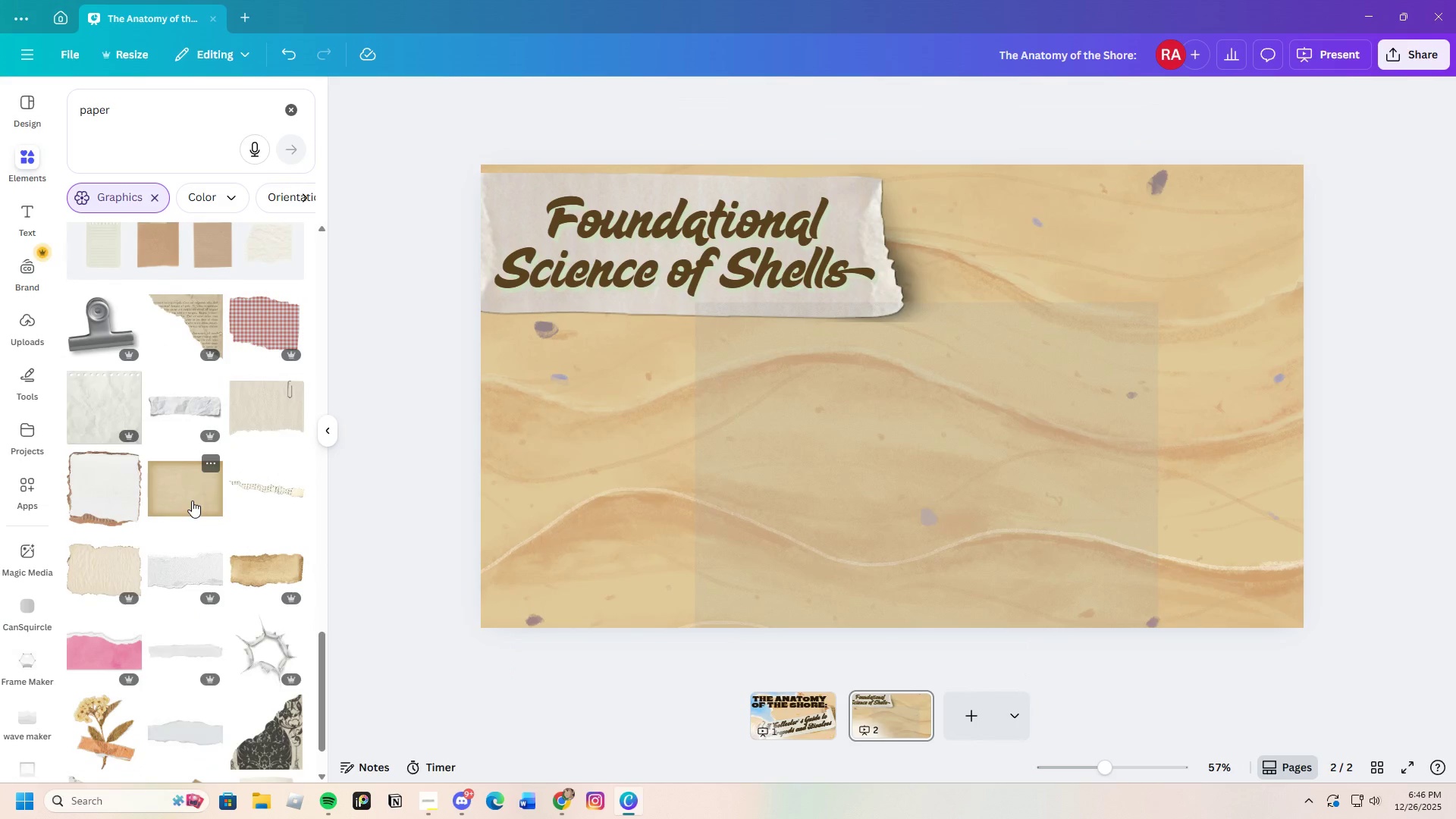 
left_click([194, 497])
 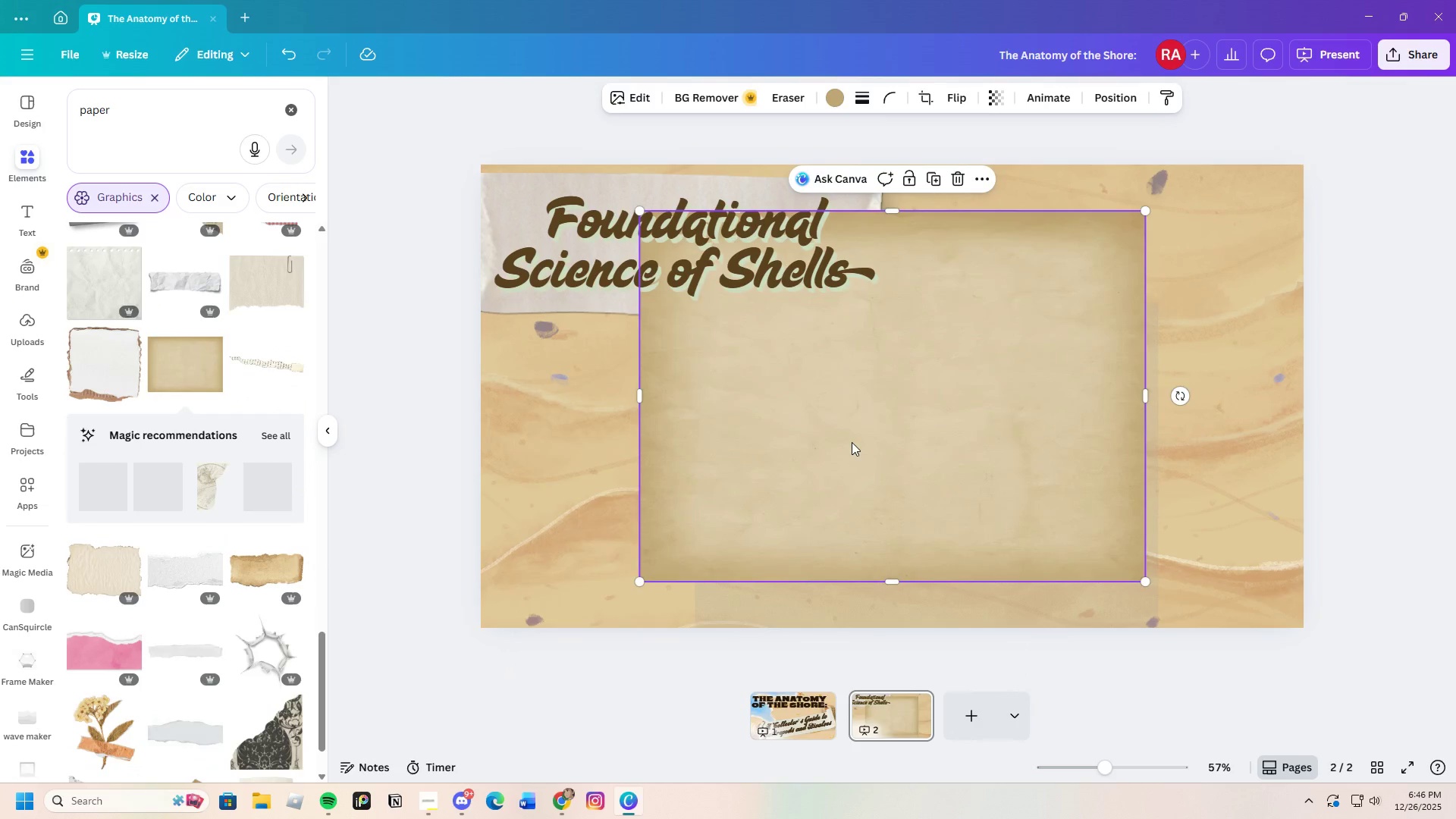 
left_click_drag(start_coordinate=[852, 442], to_coordinate=[784, 504])
 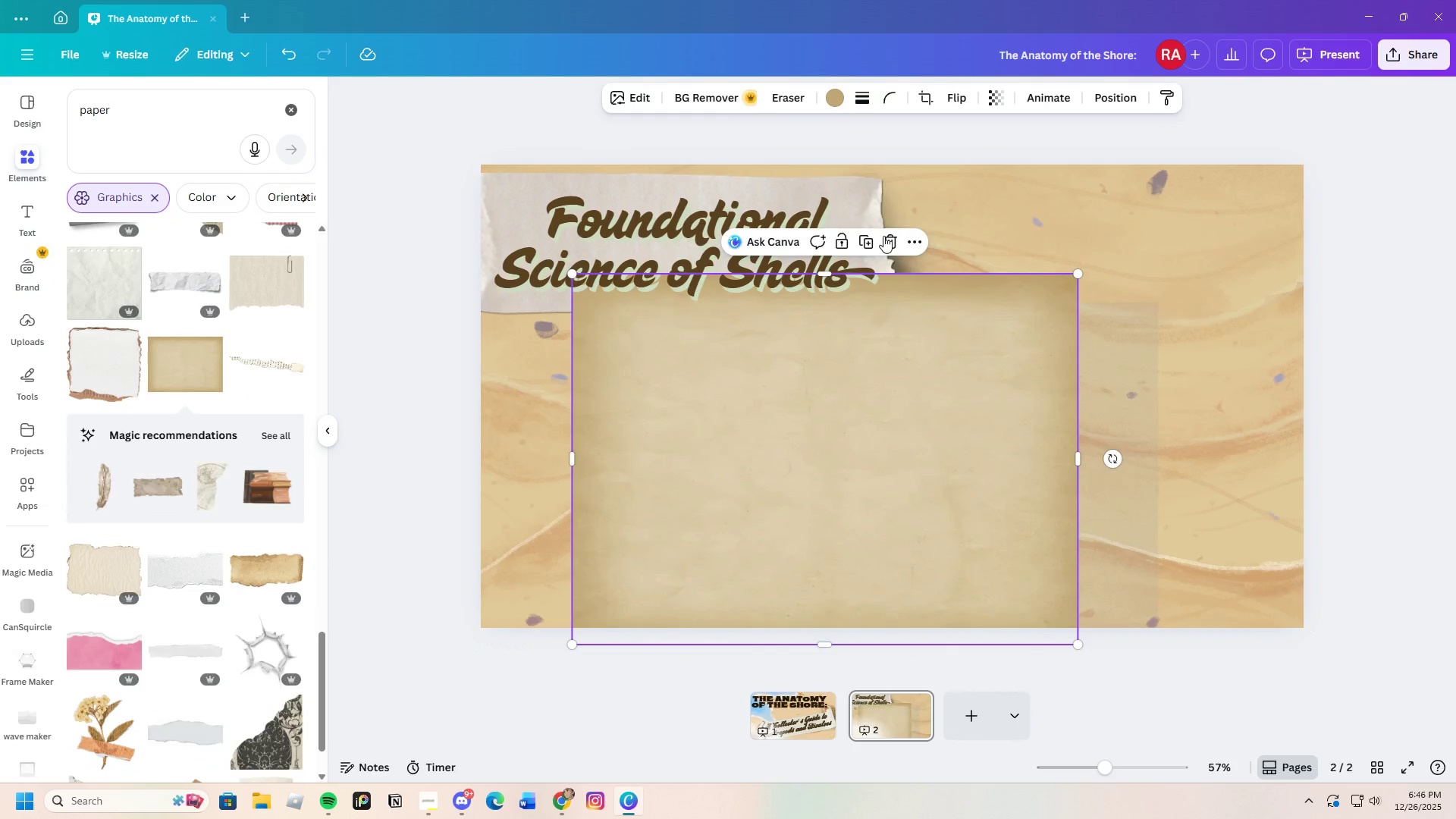 
left_click([893, 244])
 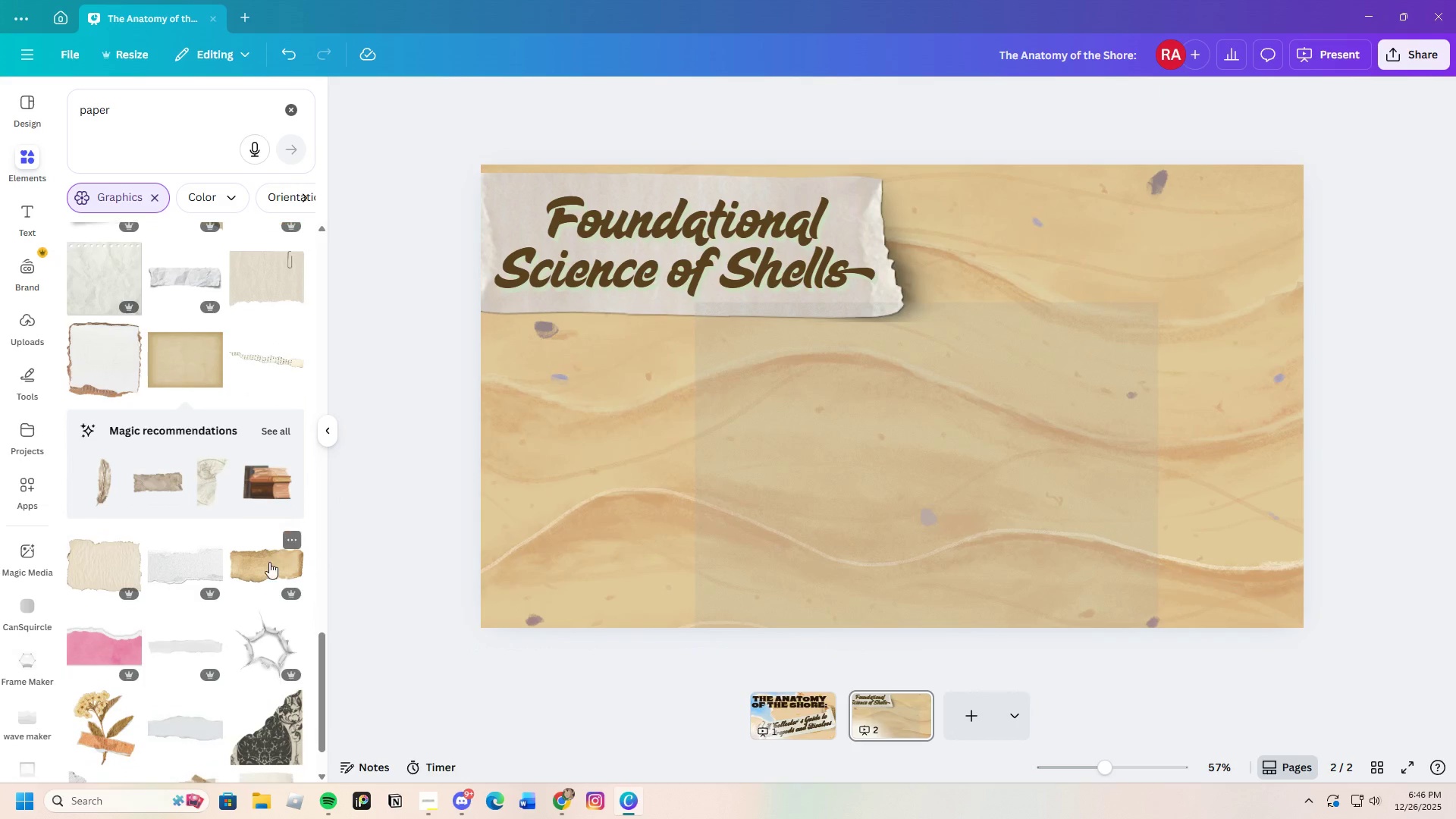 
scroll: coordinate [269, 562], scroll_direction: down, amount: 3.0
 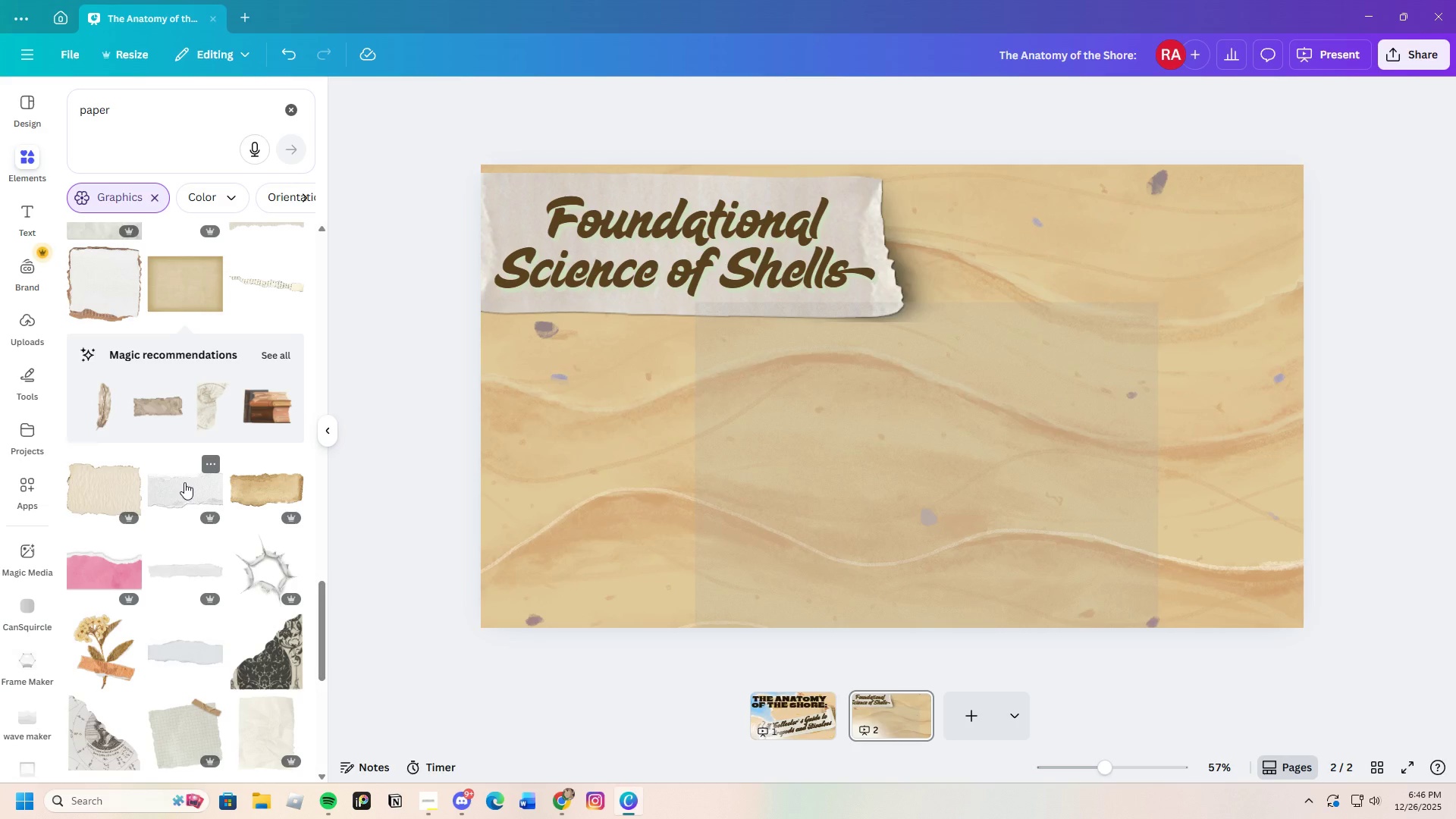 
left_click([184, 485])
 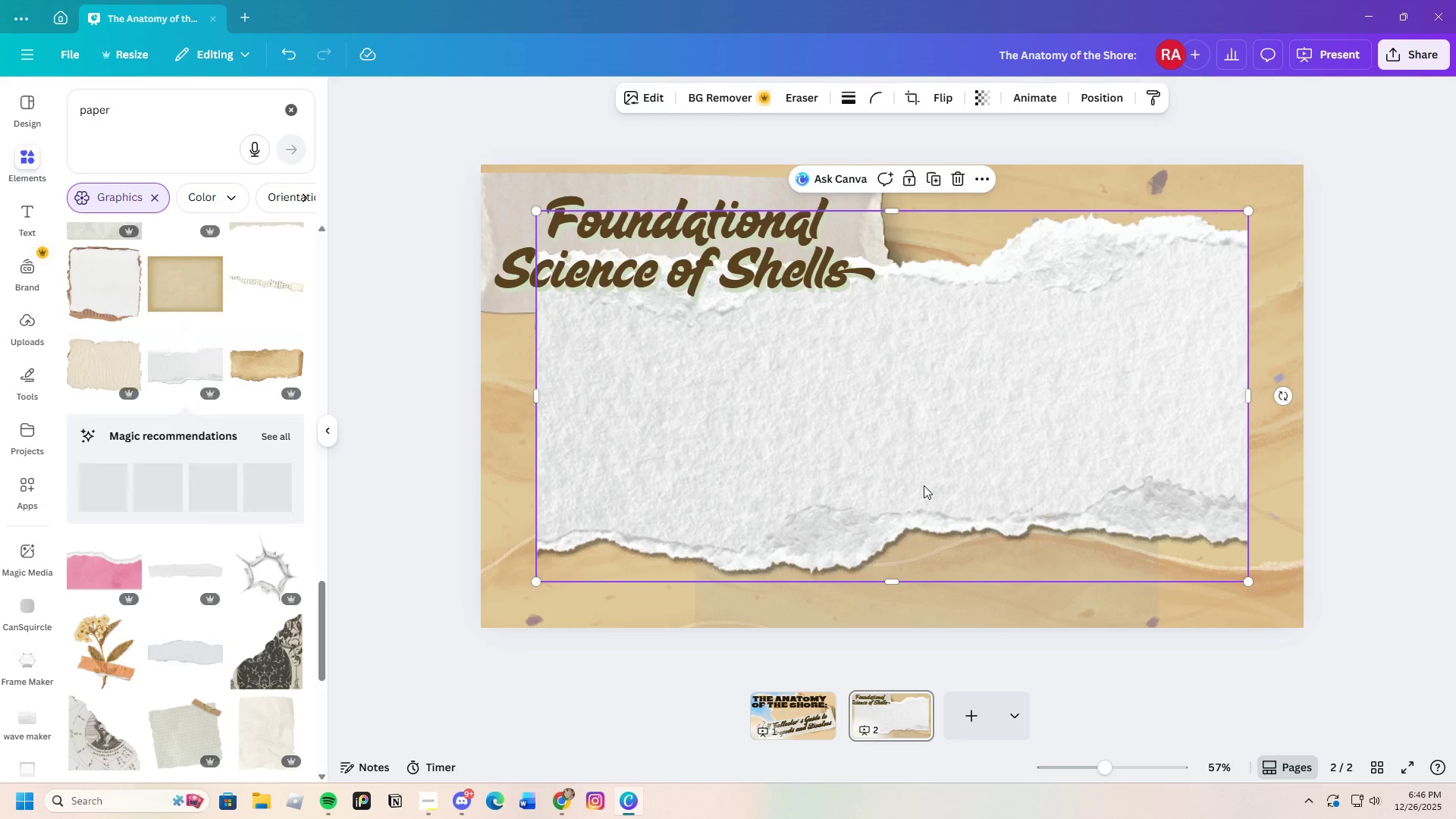 
left_click_drag(start_coordinate=[924, 485], to_coordinate=[927, 563])
 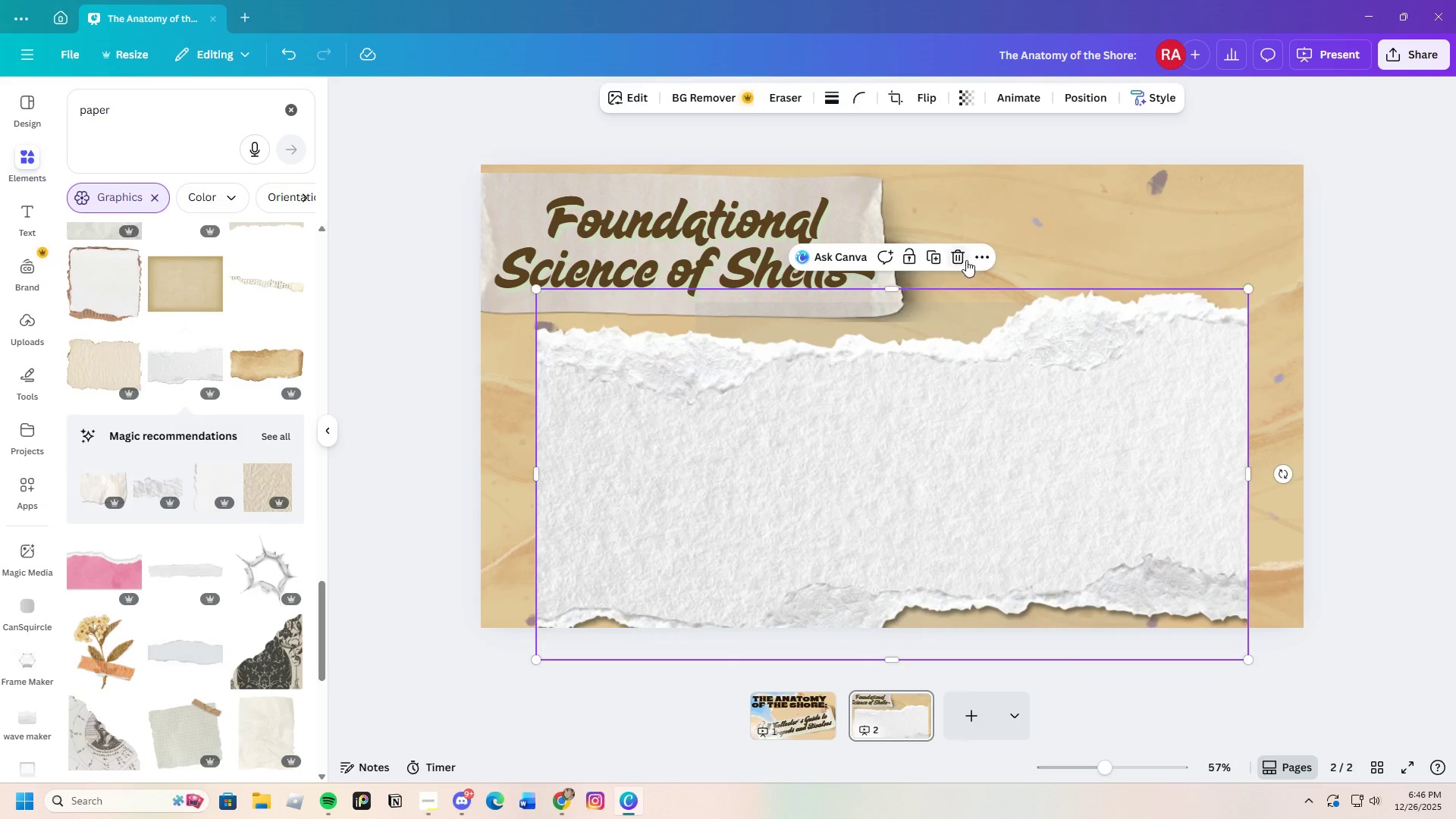 
left_click([966, 260])
 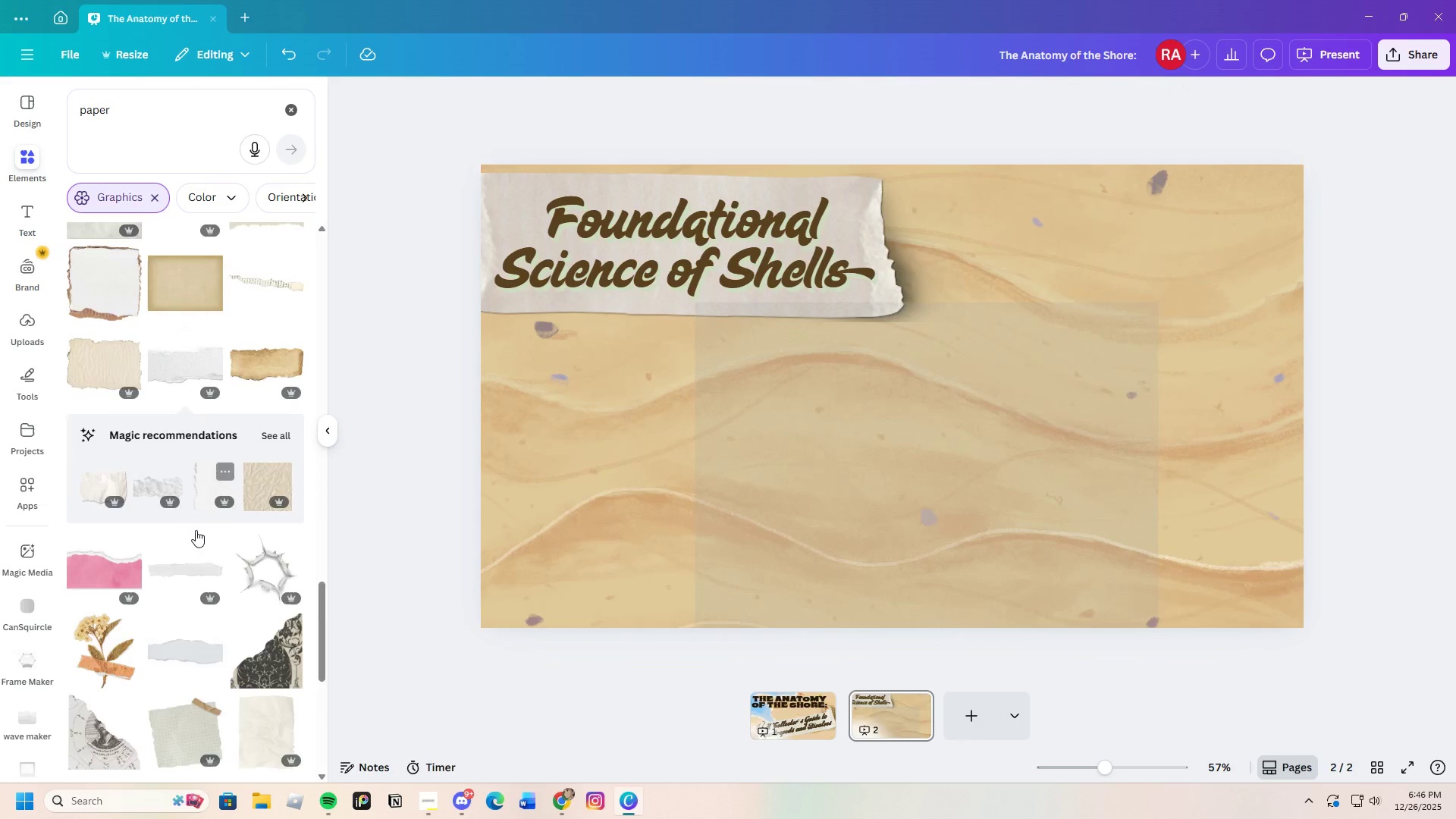 
scroll: coordinate [152, 560], scroll_direction: down, amount: 24.0
 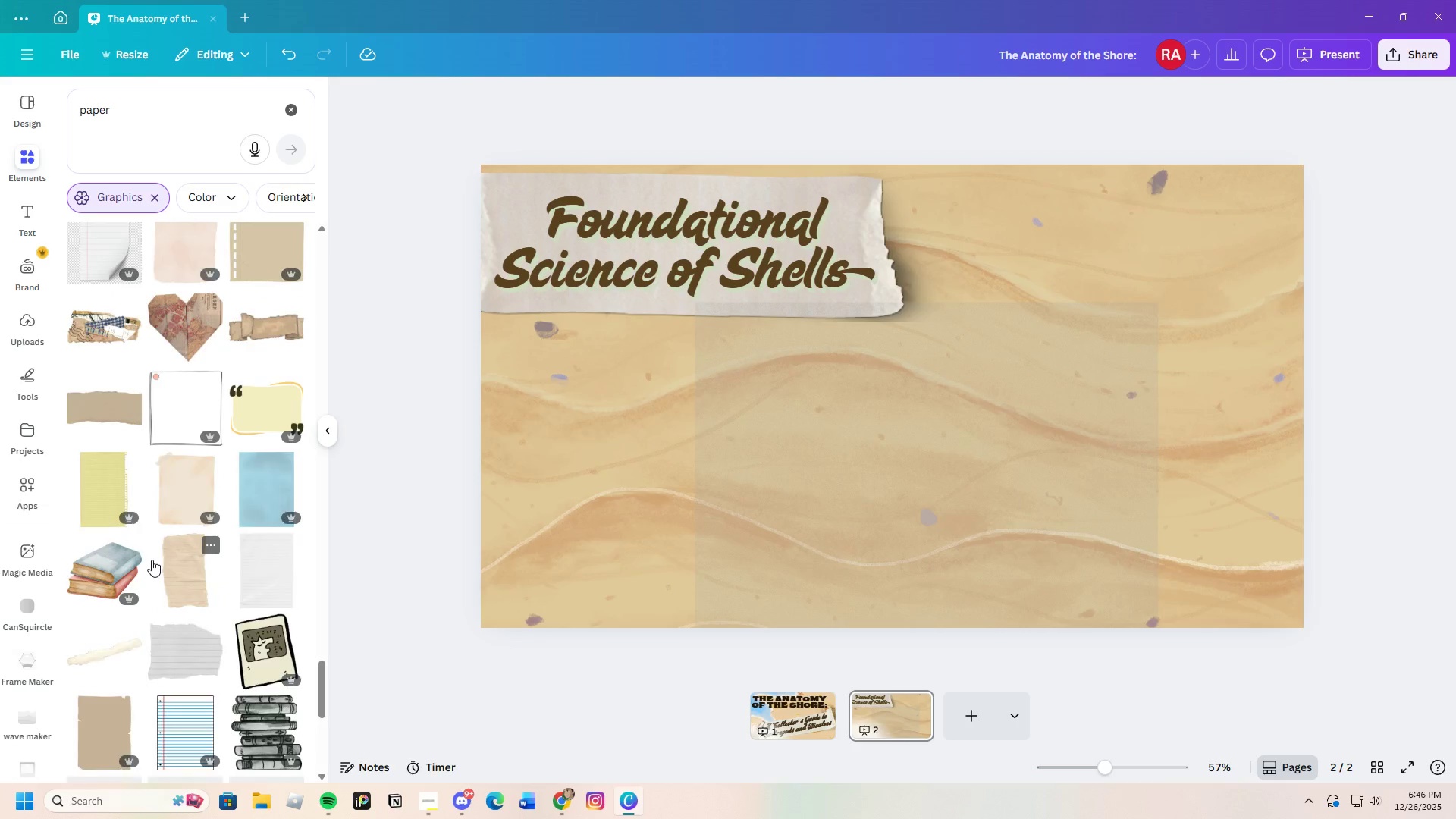 
scroll: coordinate [152, 557], scroll_direction: down, amount: 20.0
 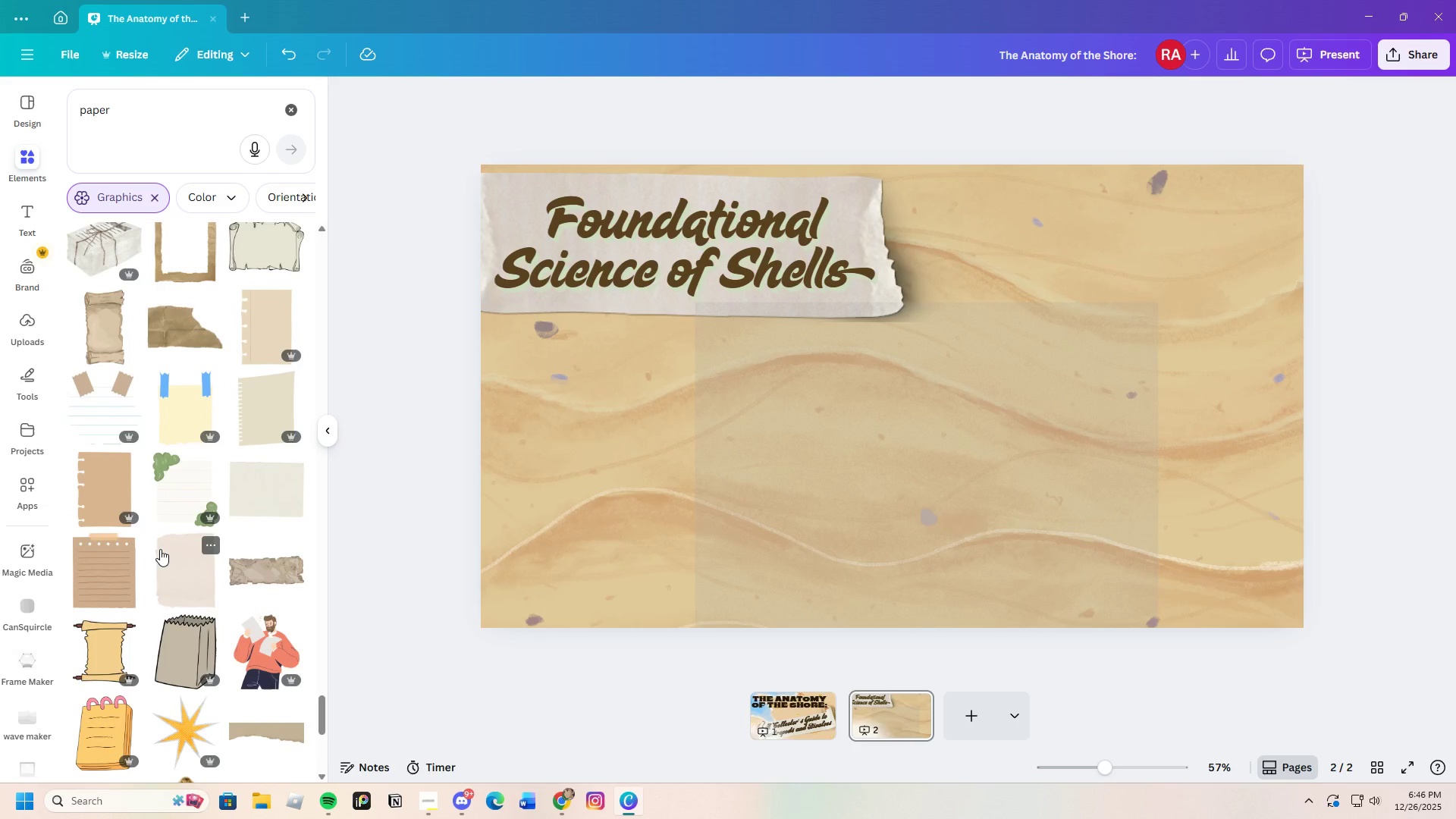 
scroll: coordinate [162, 547], scroll_direction: down, amount: 16.0
 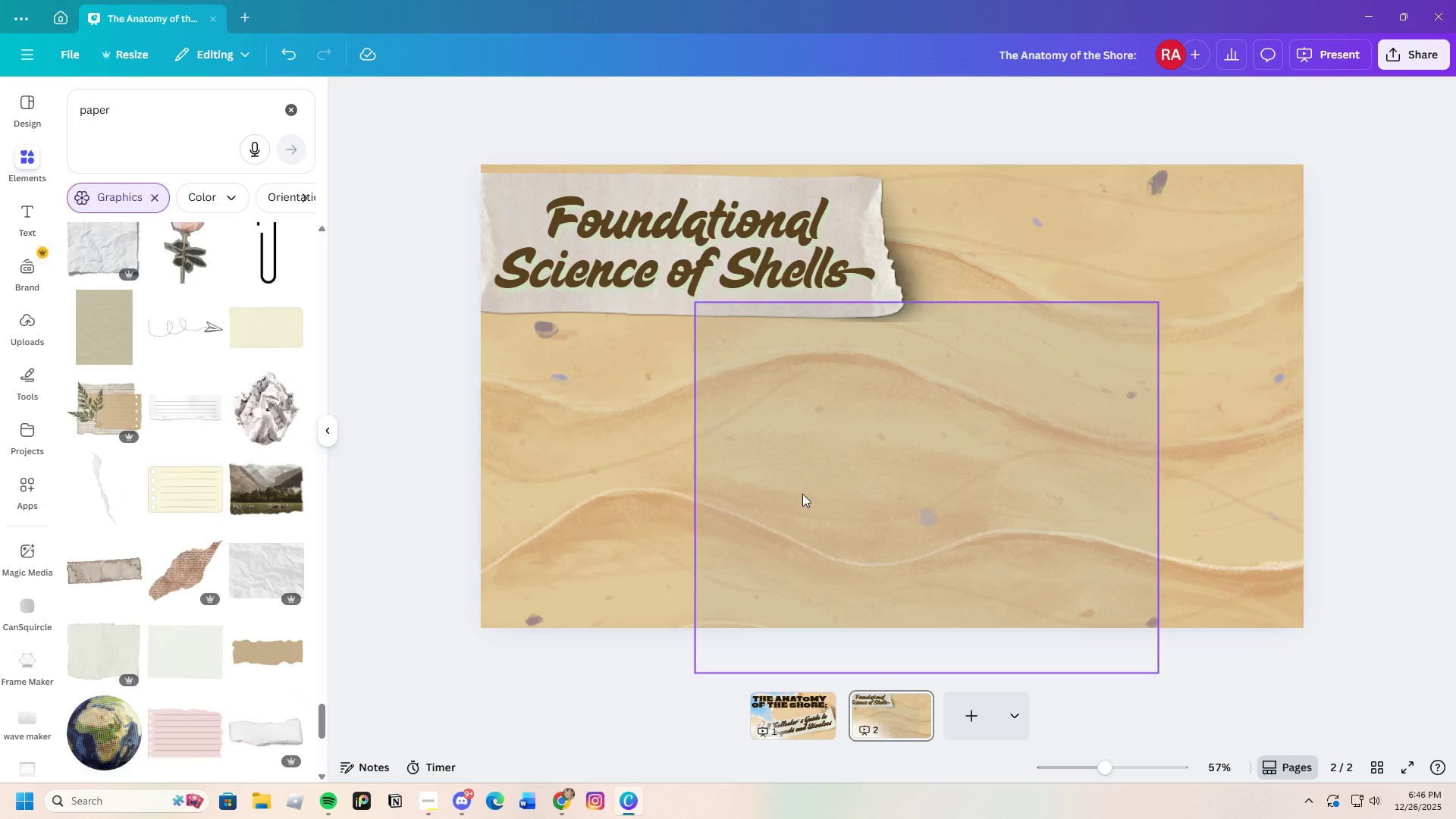 
left_click_drag(start_coordinate=[805, 495], to_coordinate=[811, 495])
 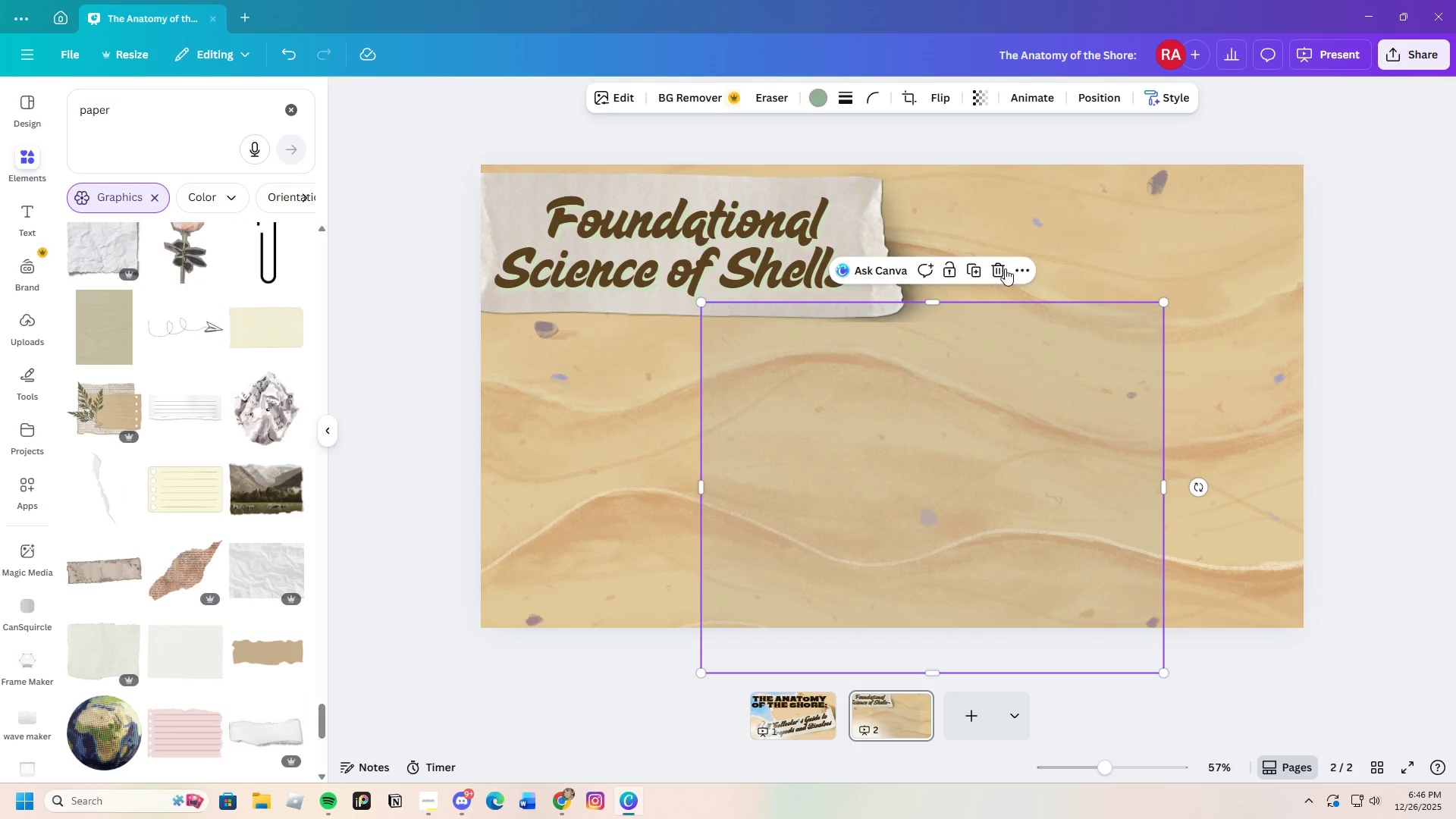 
left_click([1001, 272])
 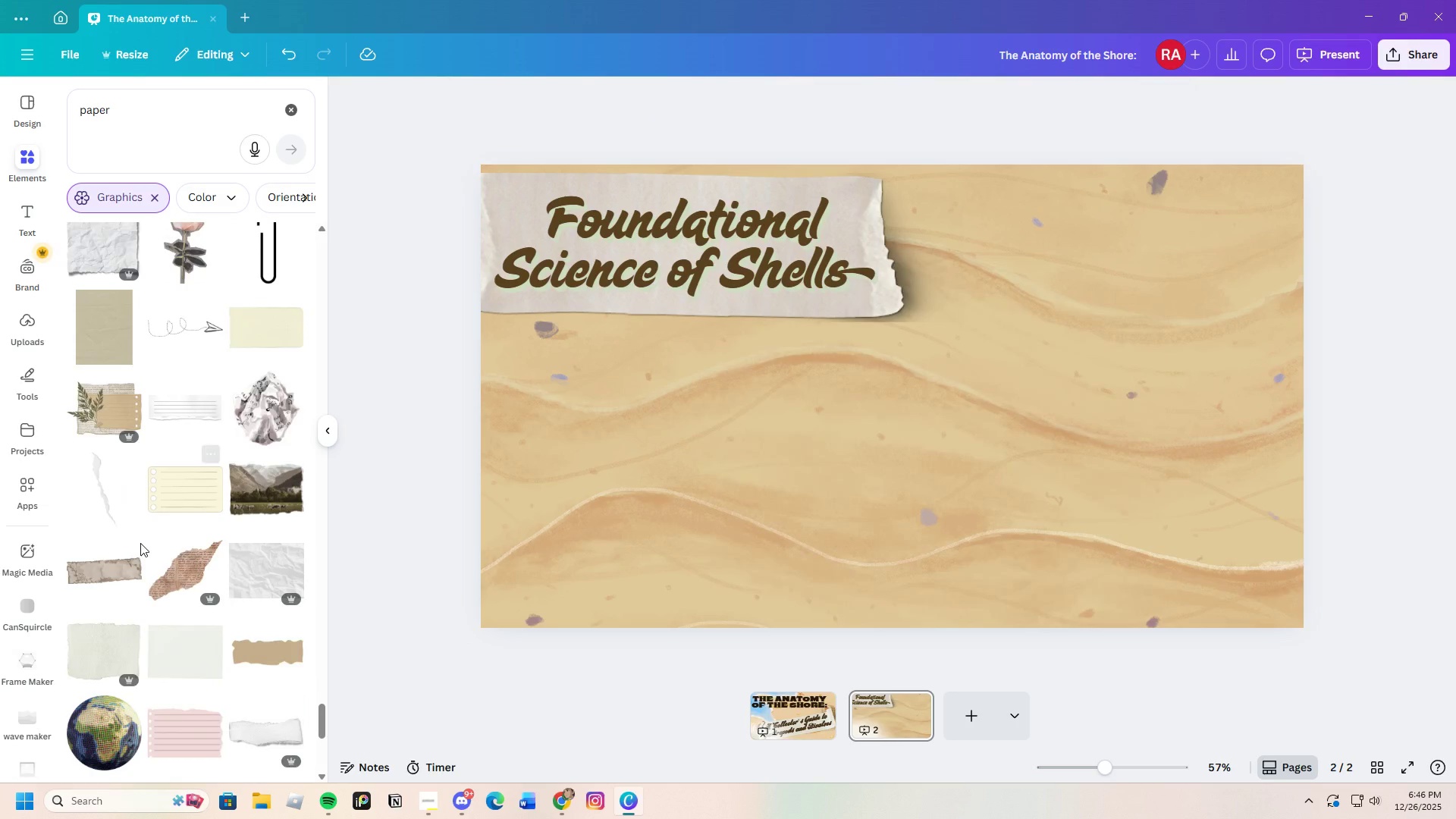 
scroll: coordinate [140, 548], scroll_direction: down, amount: 4.0
 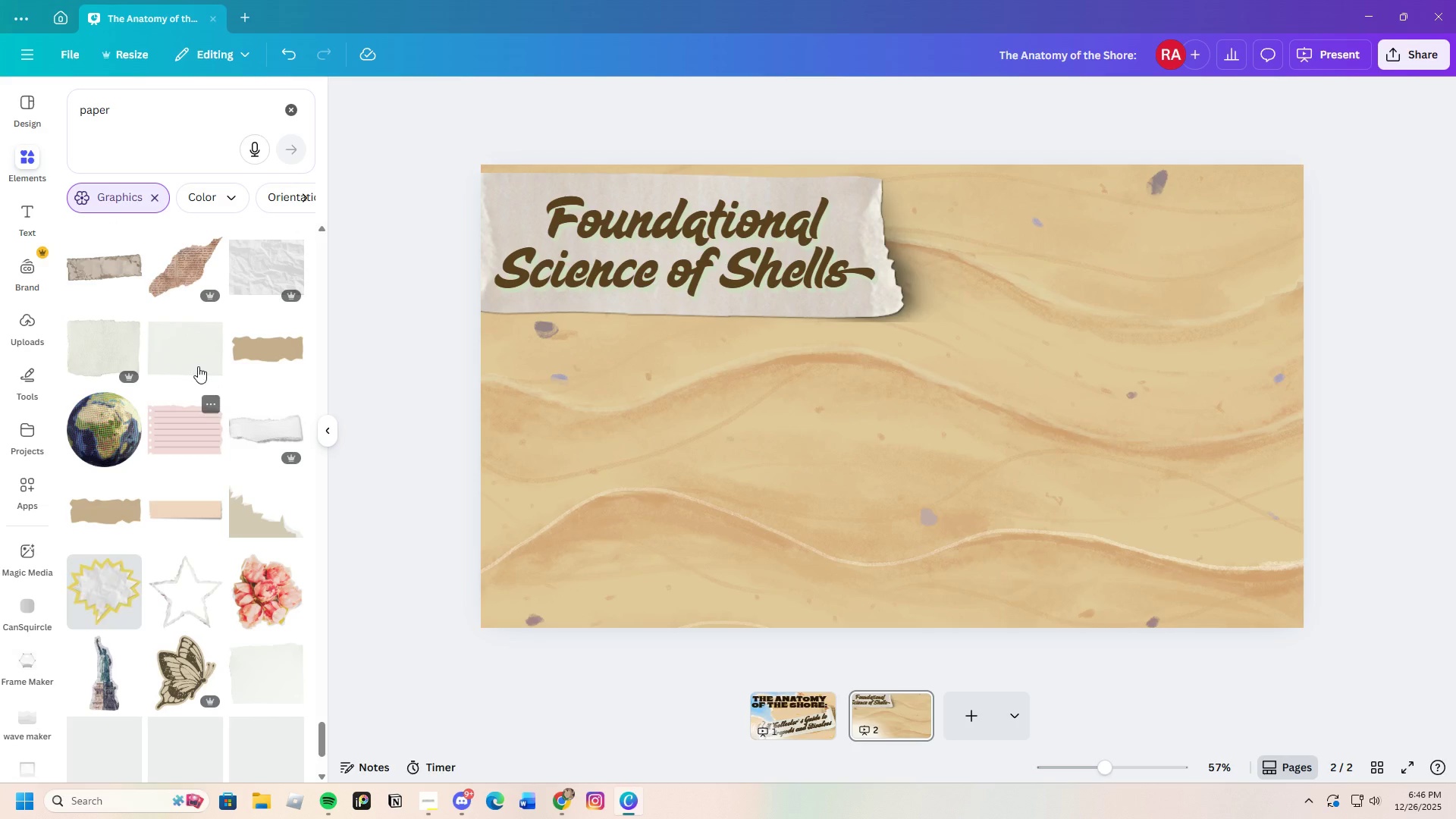 
left_click([198, 339])
 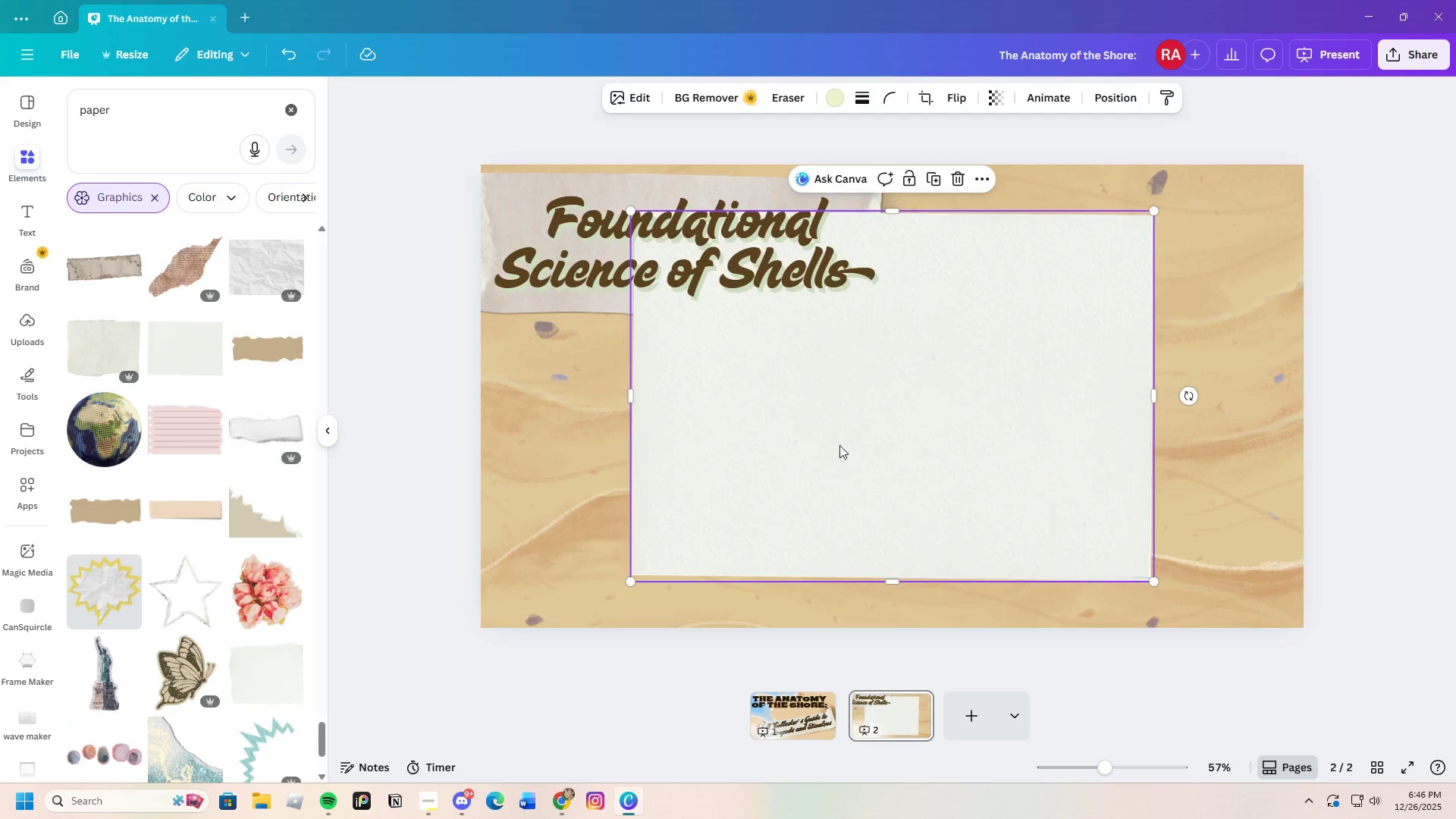 
left_click_drag(start_coordinate=[843, 444], to_coordinate=[777, 482])
 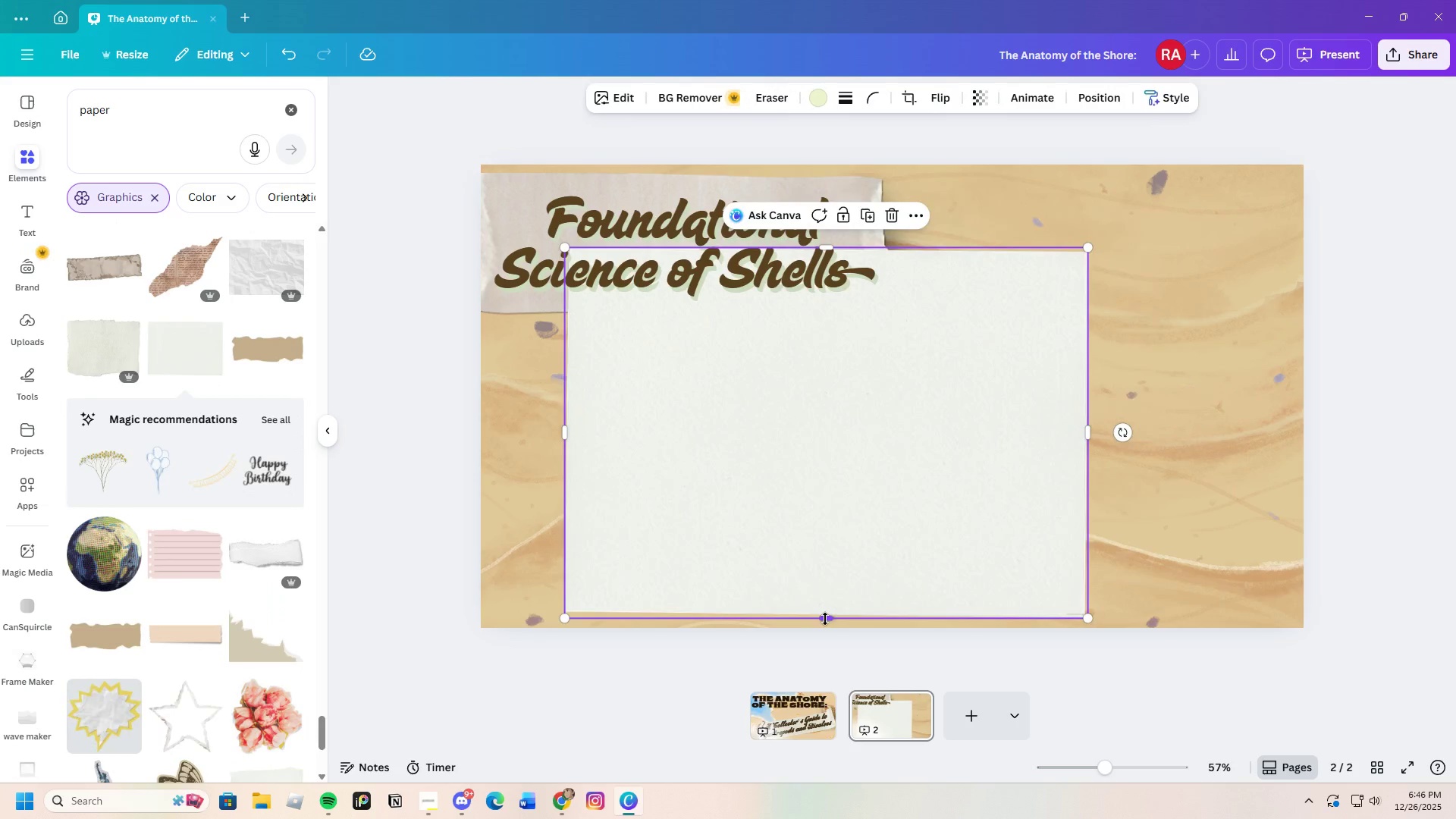 
left_click_drag(start_coordinate=[826, 617], to_coordinate=[864, 521])
 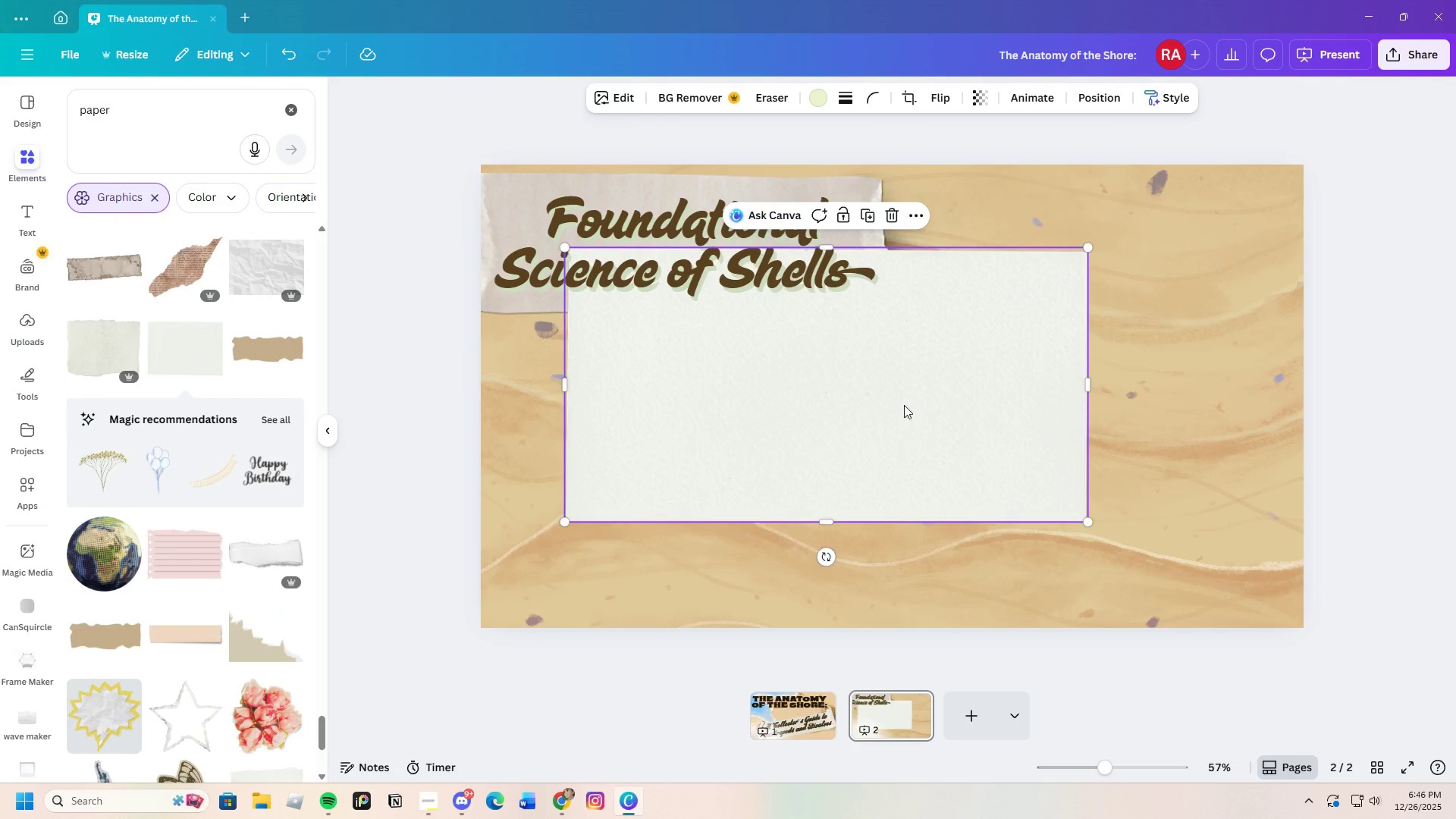 
left_click_drag(start_coordinate=[904, 405], to_coordinate=[861, 491])
 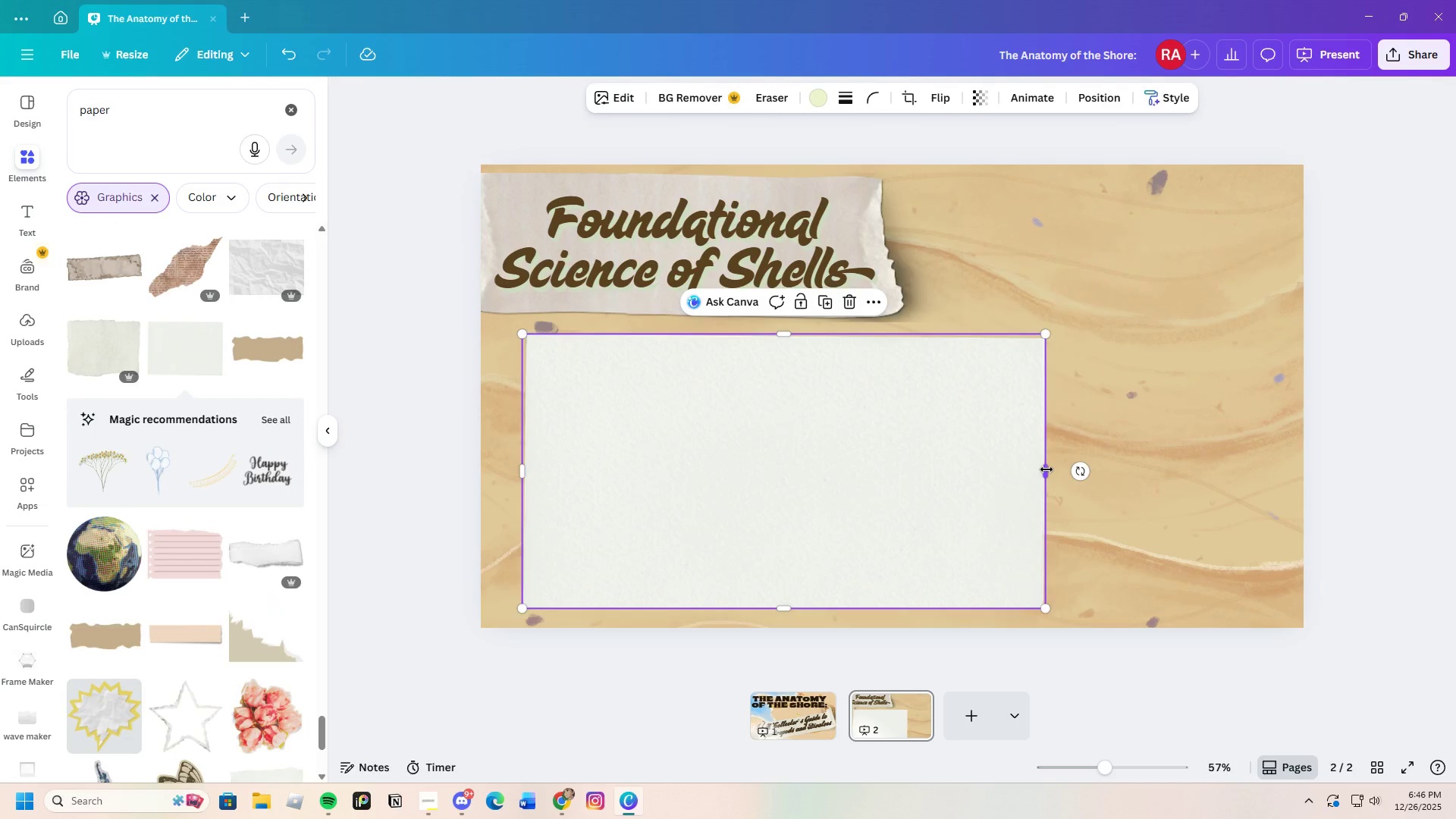 
left_click_drag(start_coordinate=[1046, 469], to_coordinate=[1266, 479])
 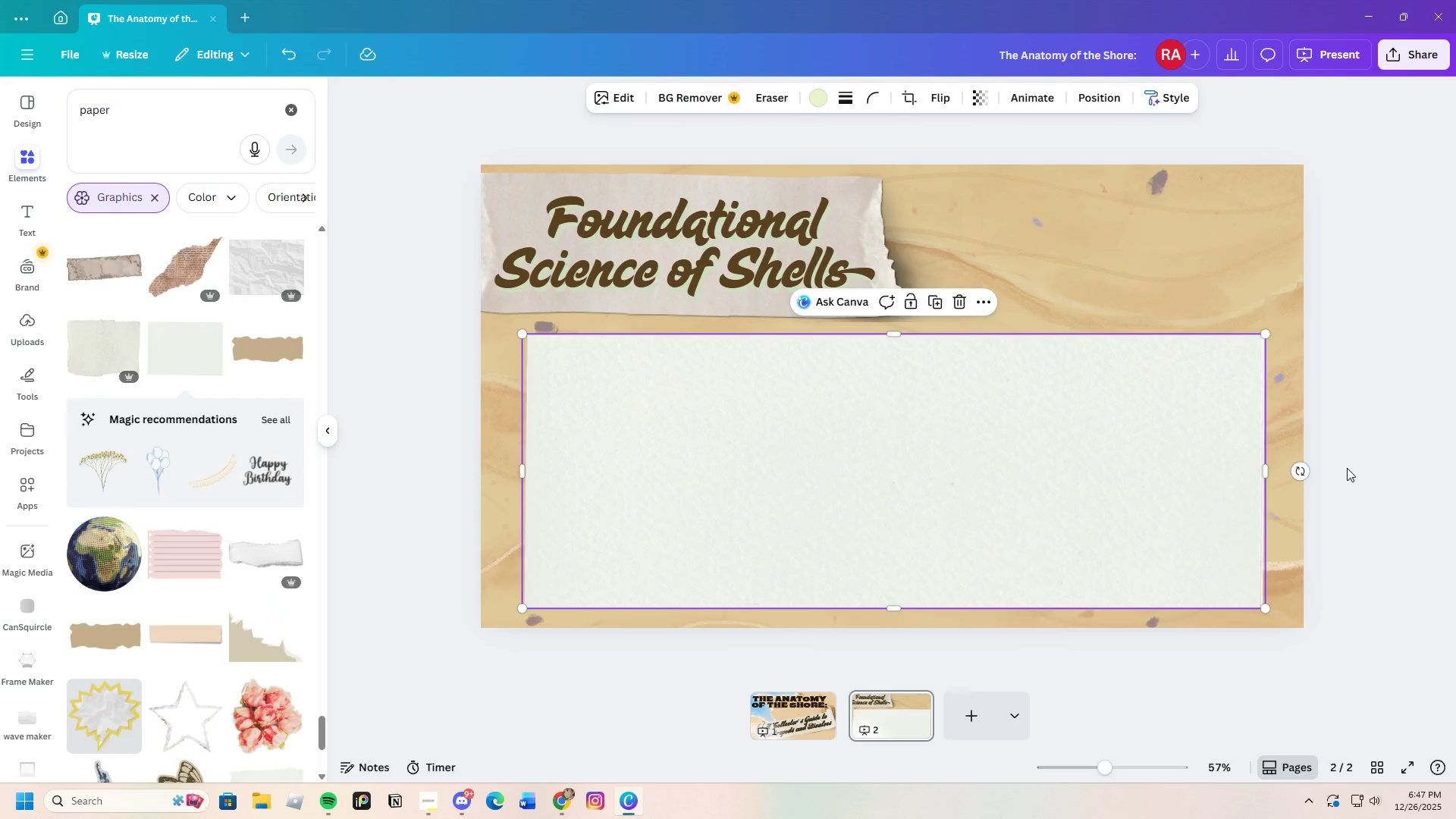 
left_click([1347, 468])
 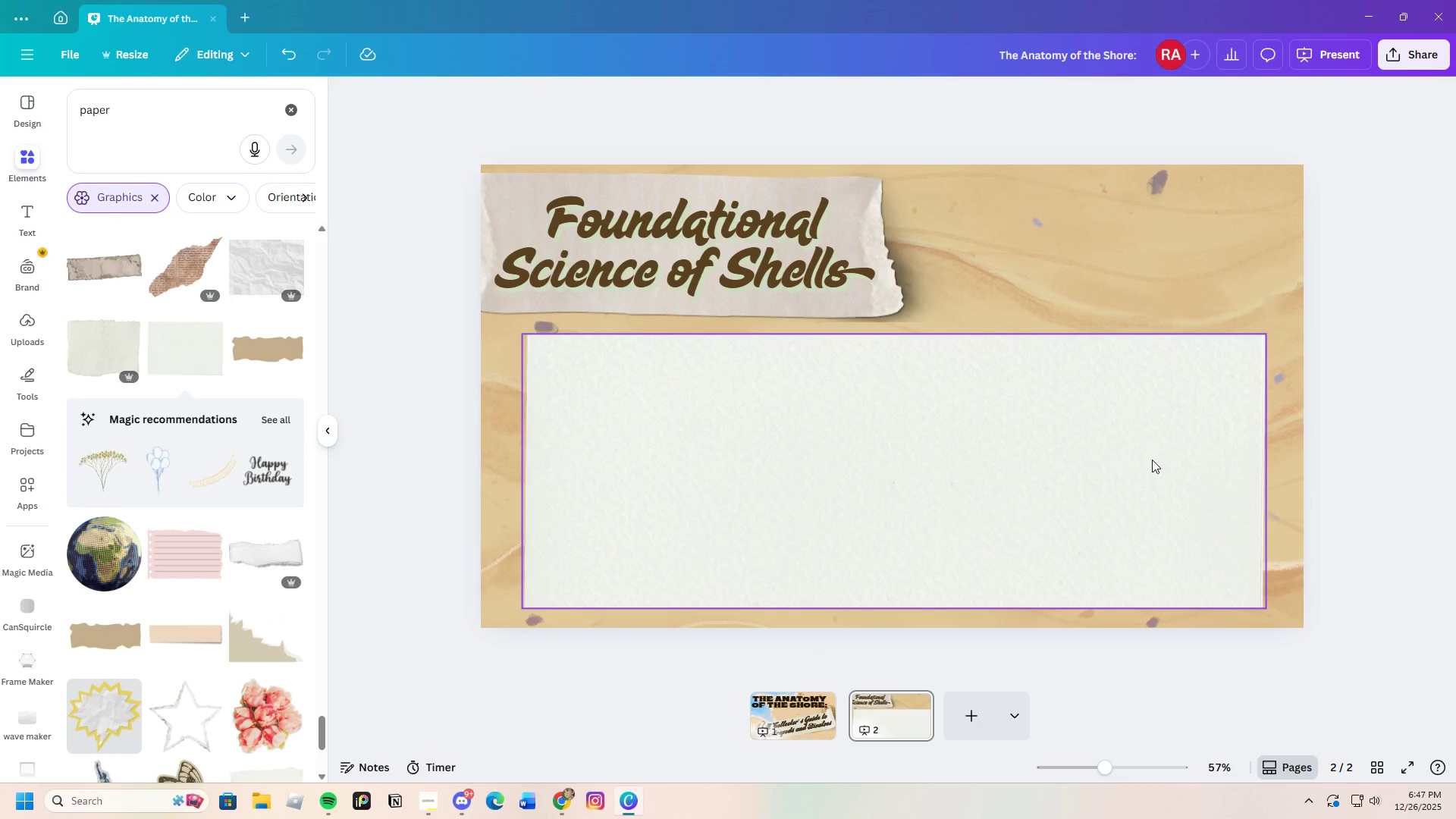 
left_click_drag(start_coordinate=[1106, 447], to_coordinate=[1110, 444])
 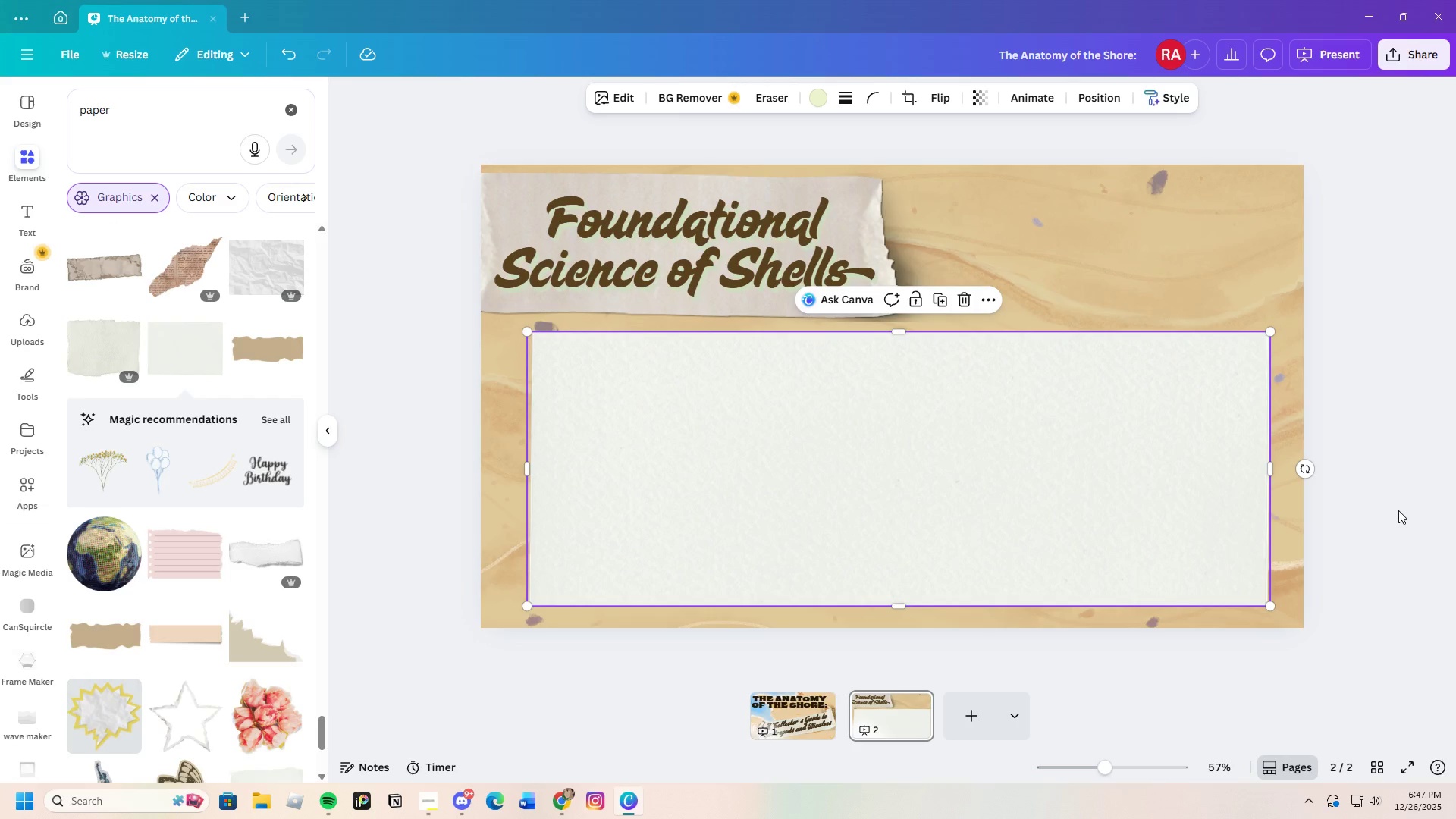 
left_click([1398, 510])
 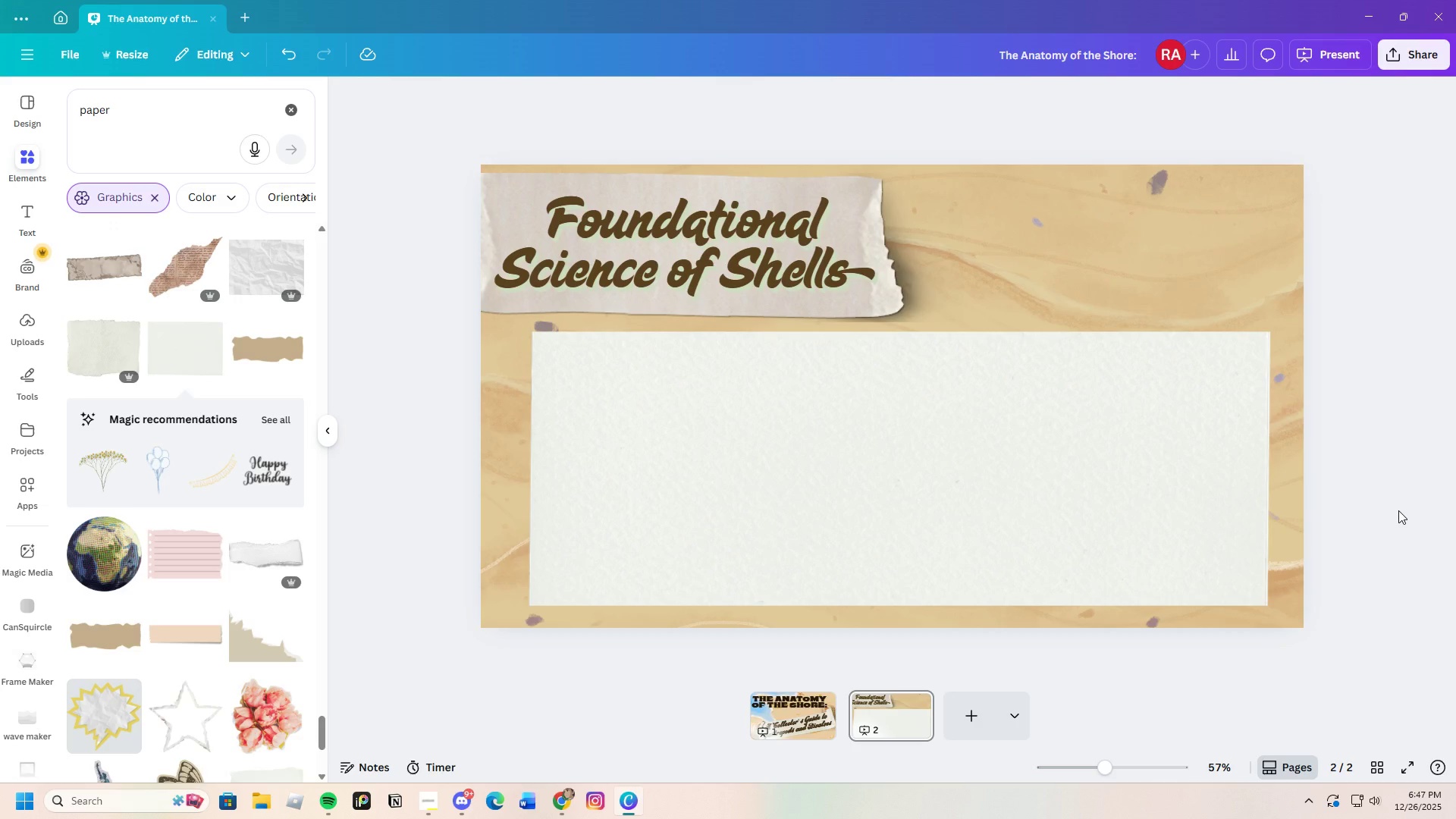 
left_click([1117, 473])
 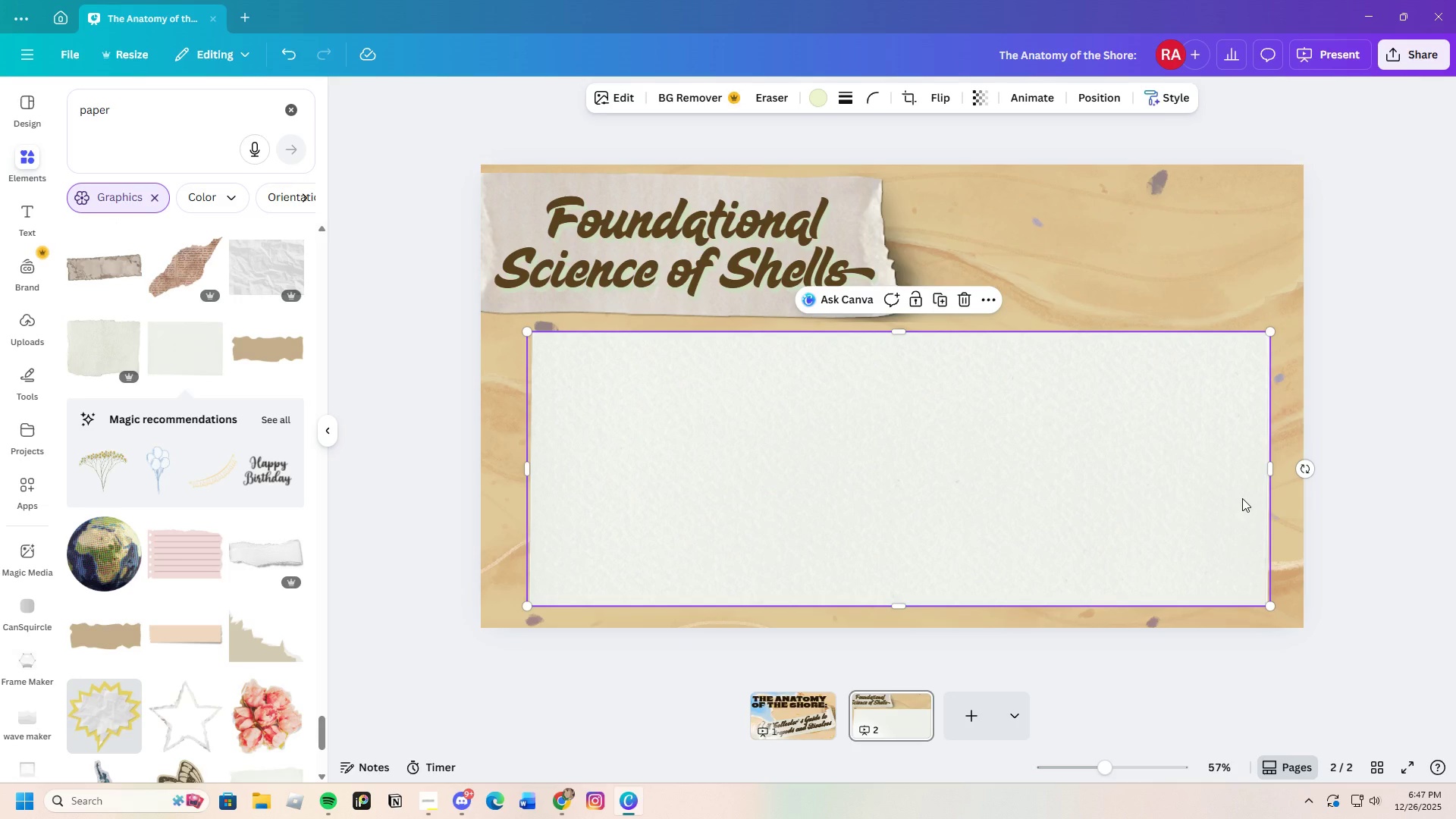 
left_click([1442, 541])
 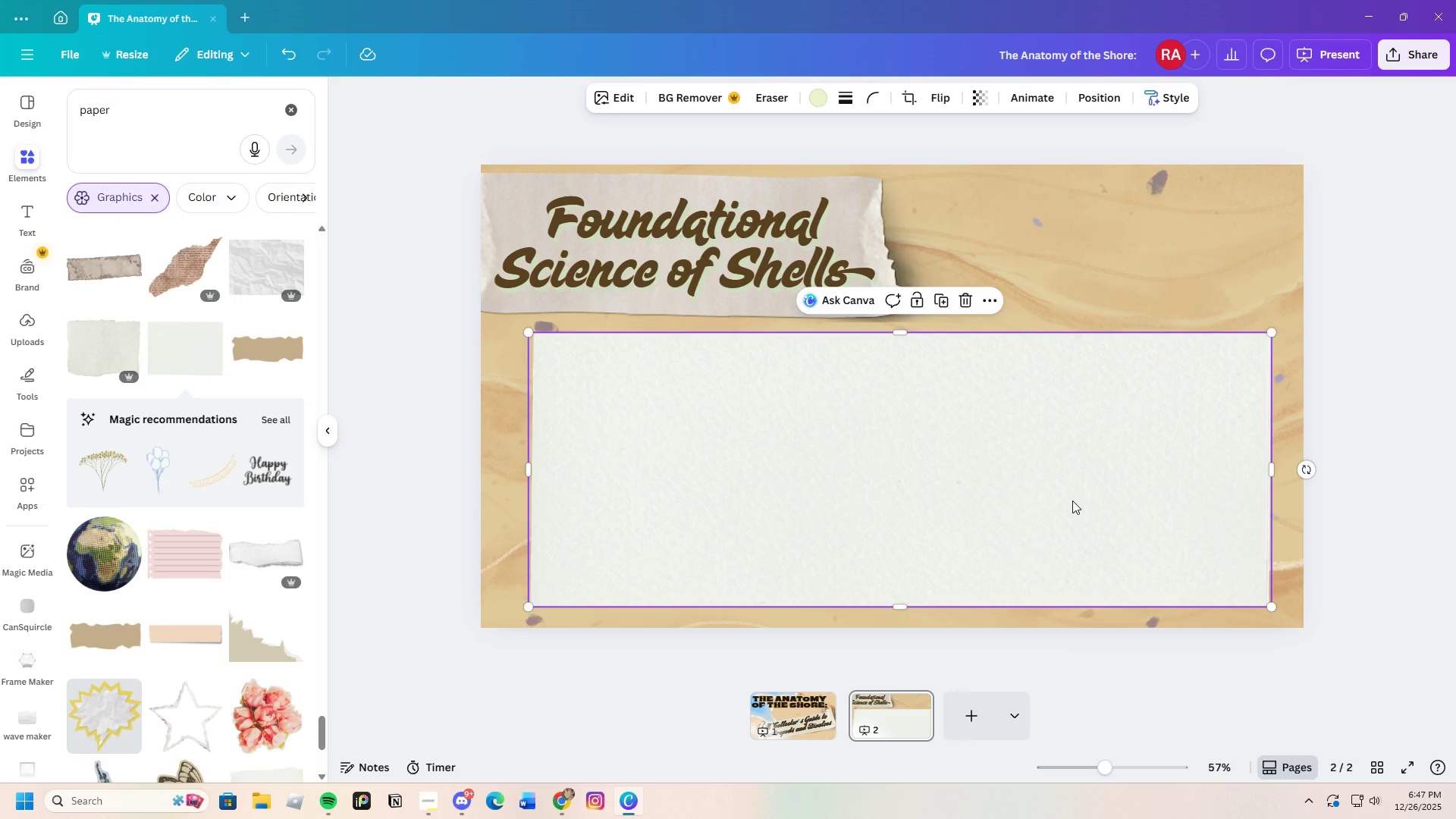 
wait(11.23)
 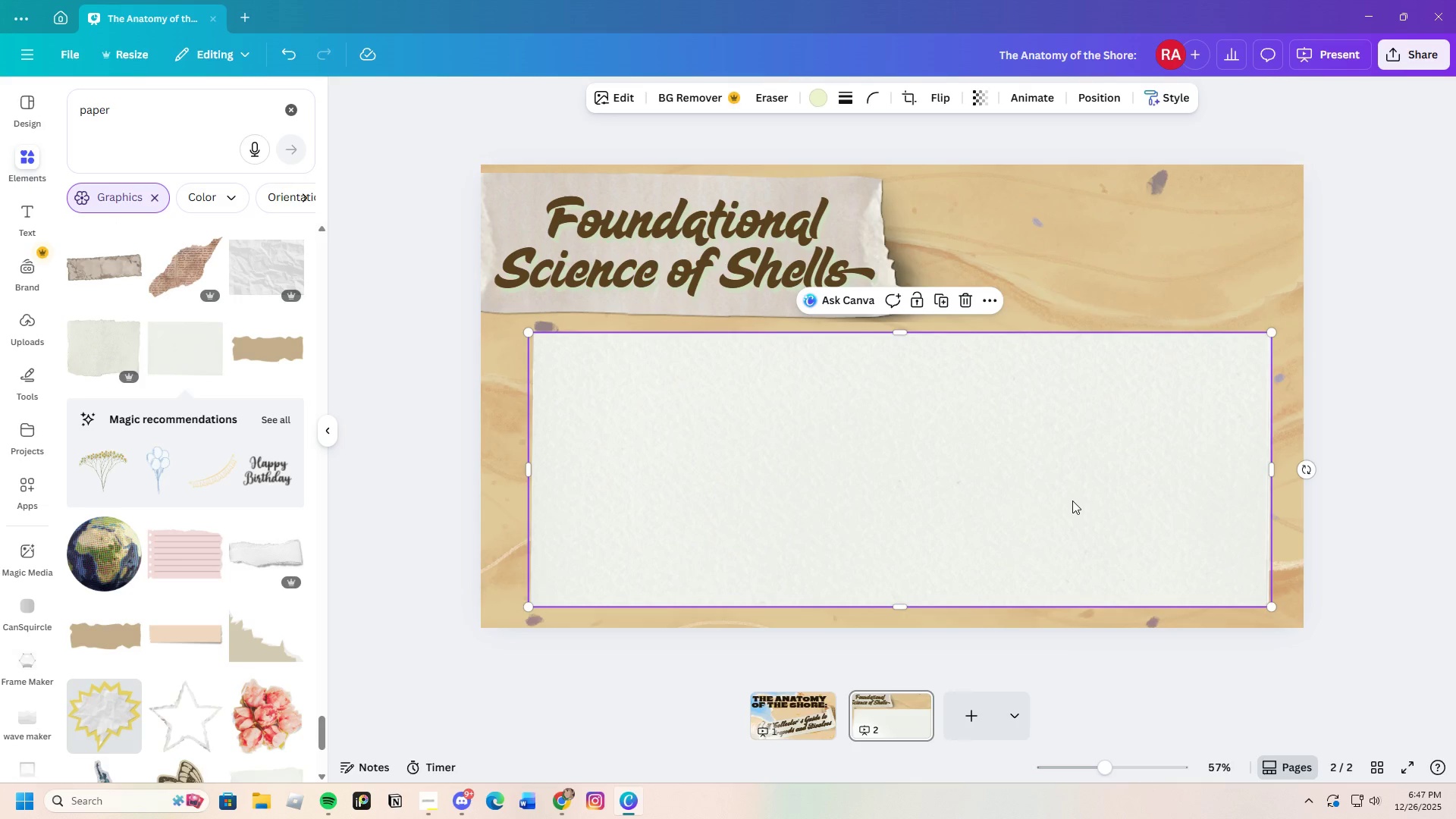 
left_click_drag(start_coordinate=[1011, 499], to_coordinate=[999, 498])
 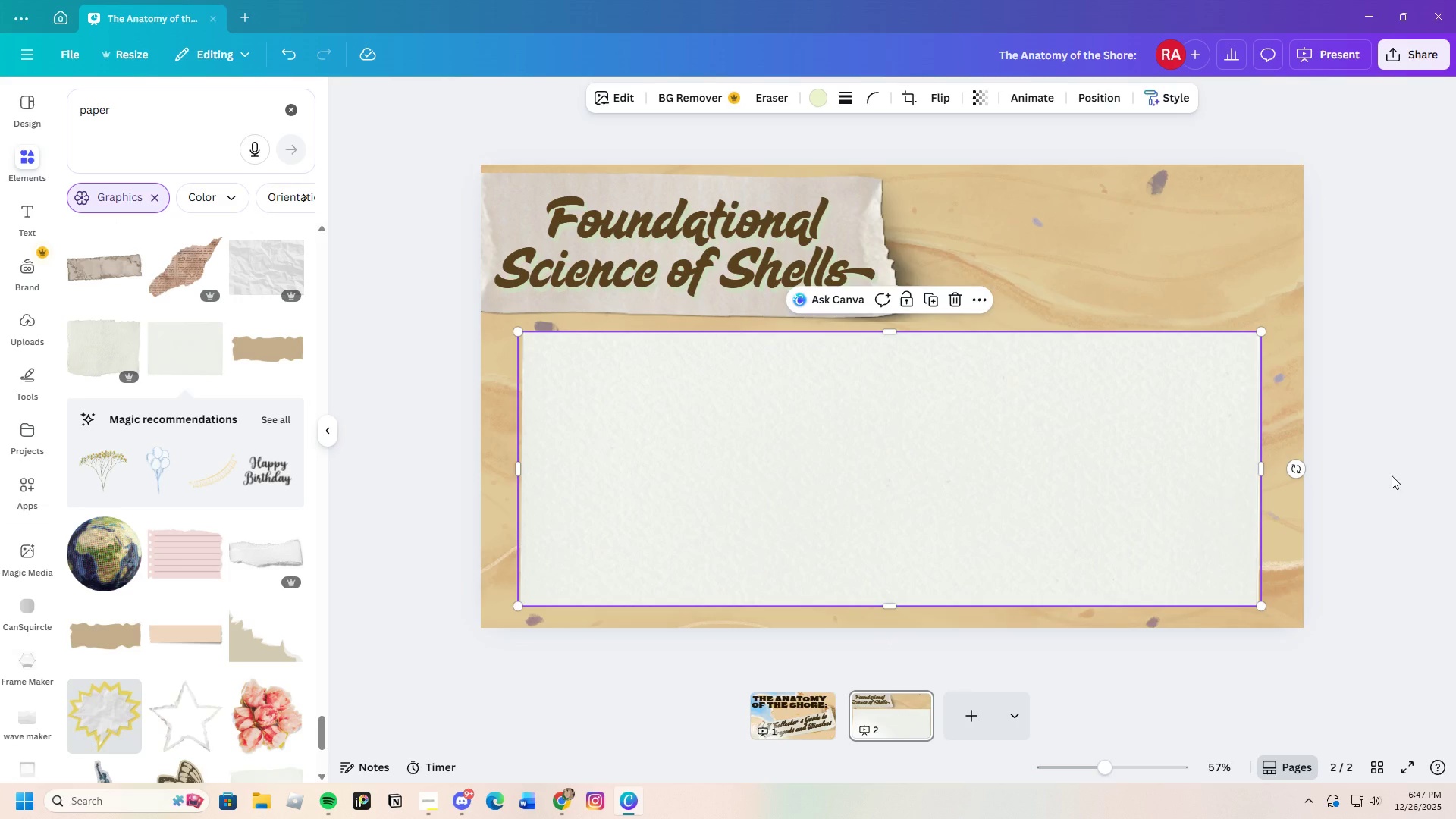 
left_click([1392, 475])
 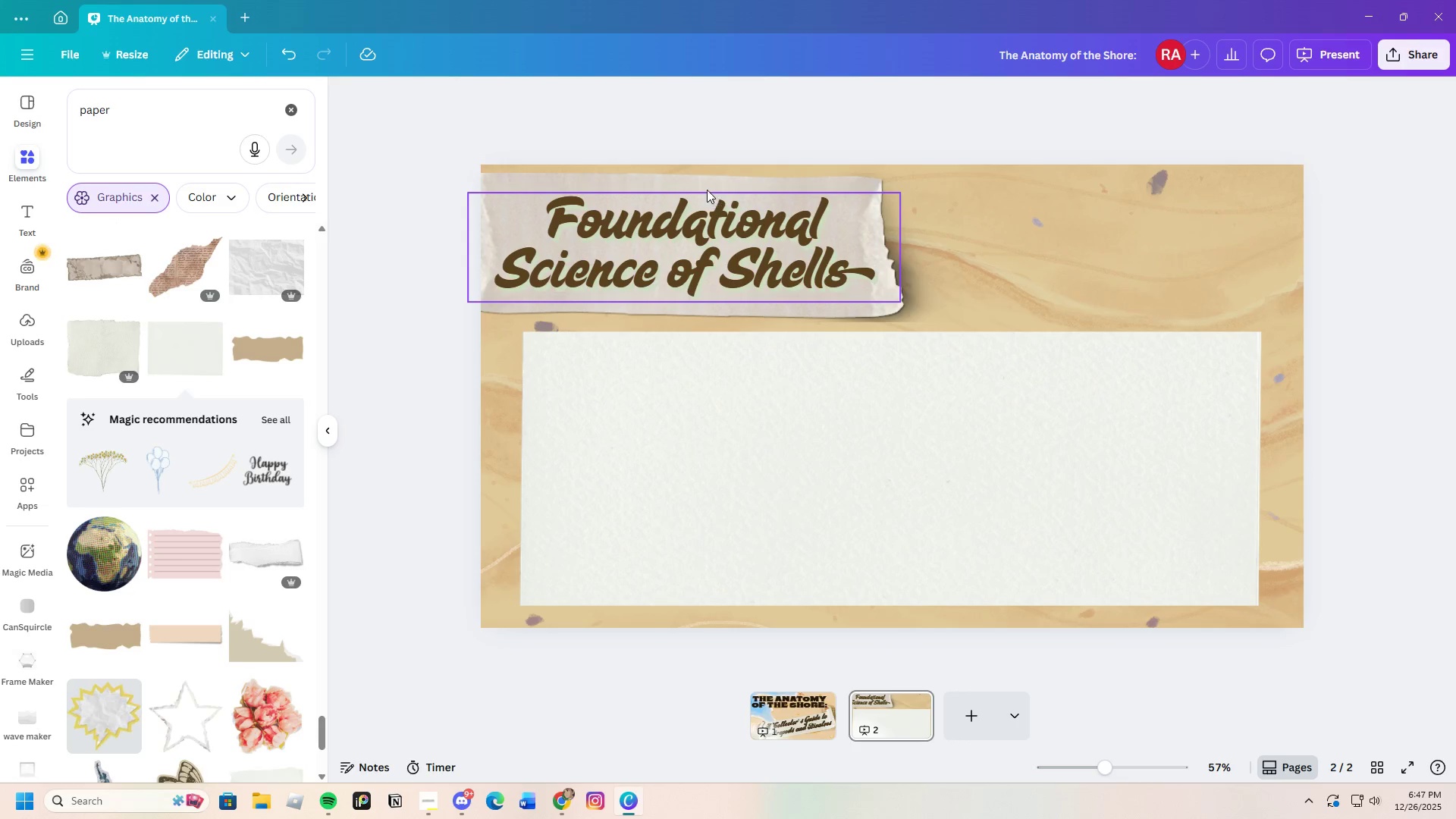 
left_click([668, 182])
 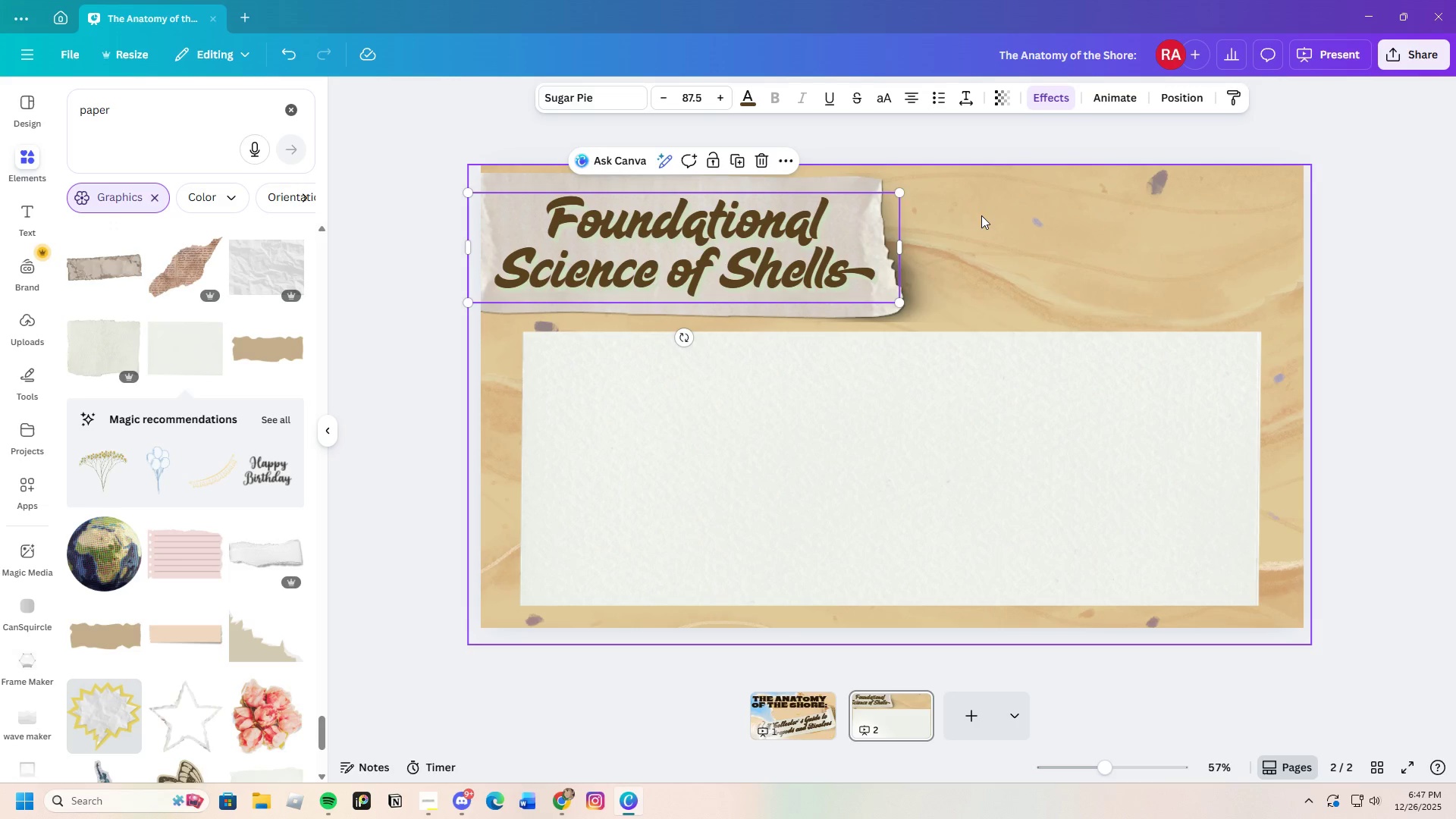 
left_click([981, 215])
 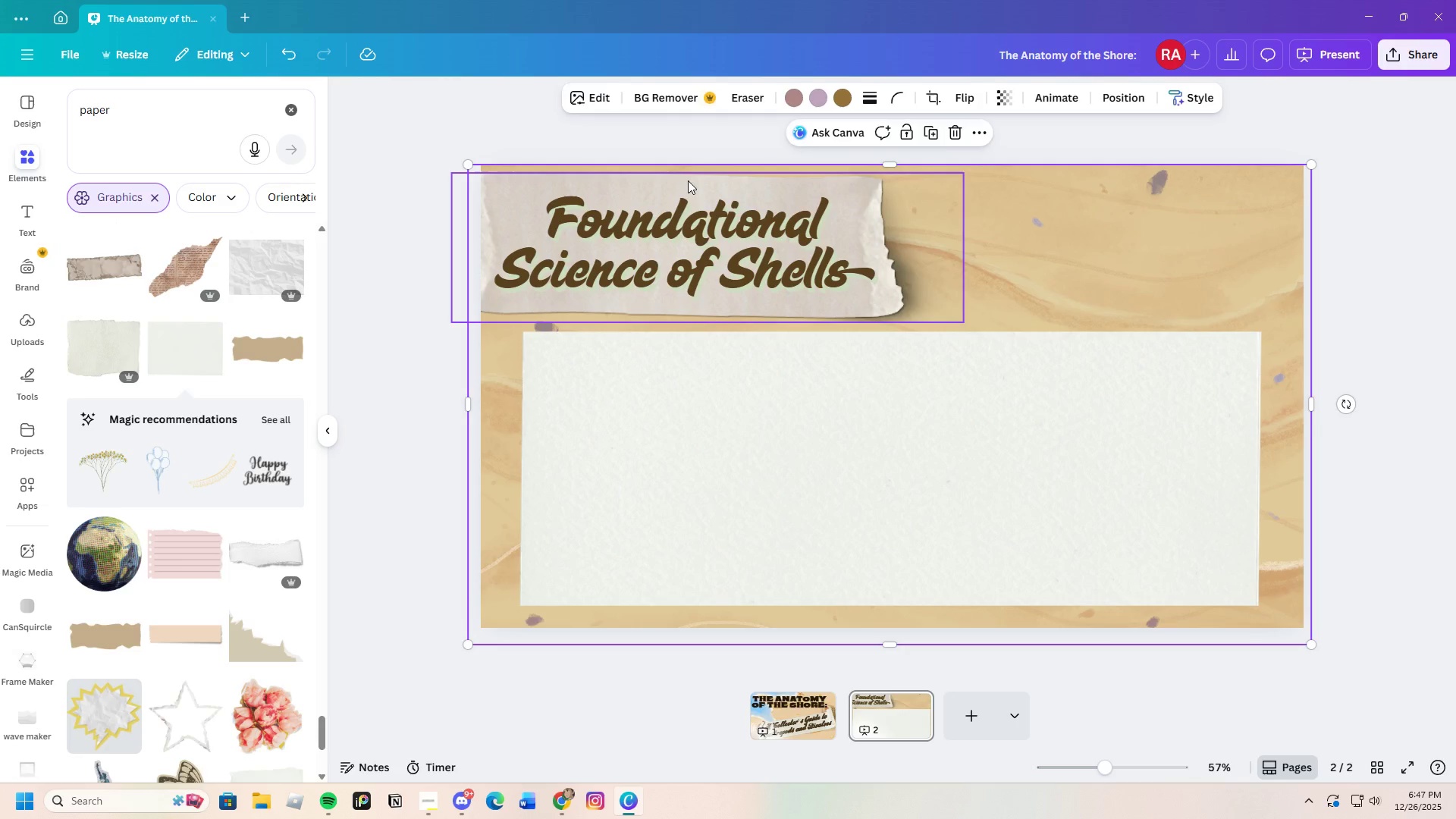 
left_click([688, 180])
 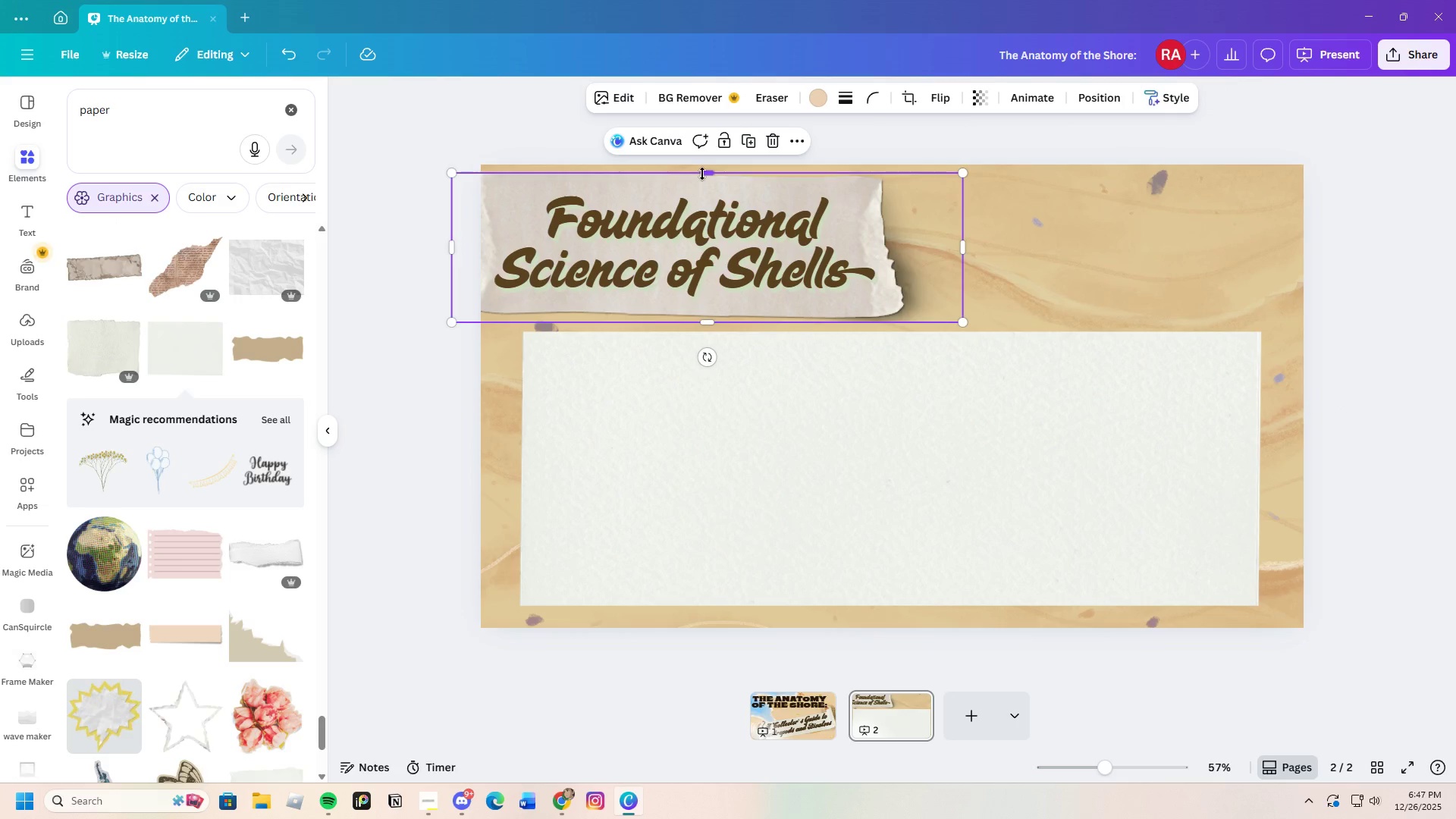 
left_click_drag(start_coordinate=[702, 174], to_coordinate=[710, 194])
 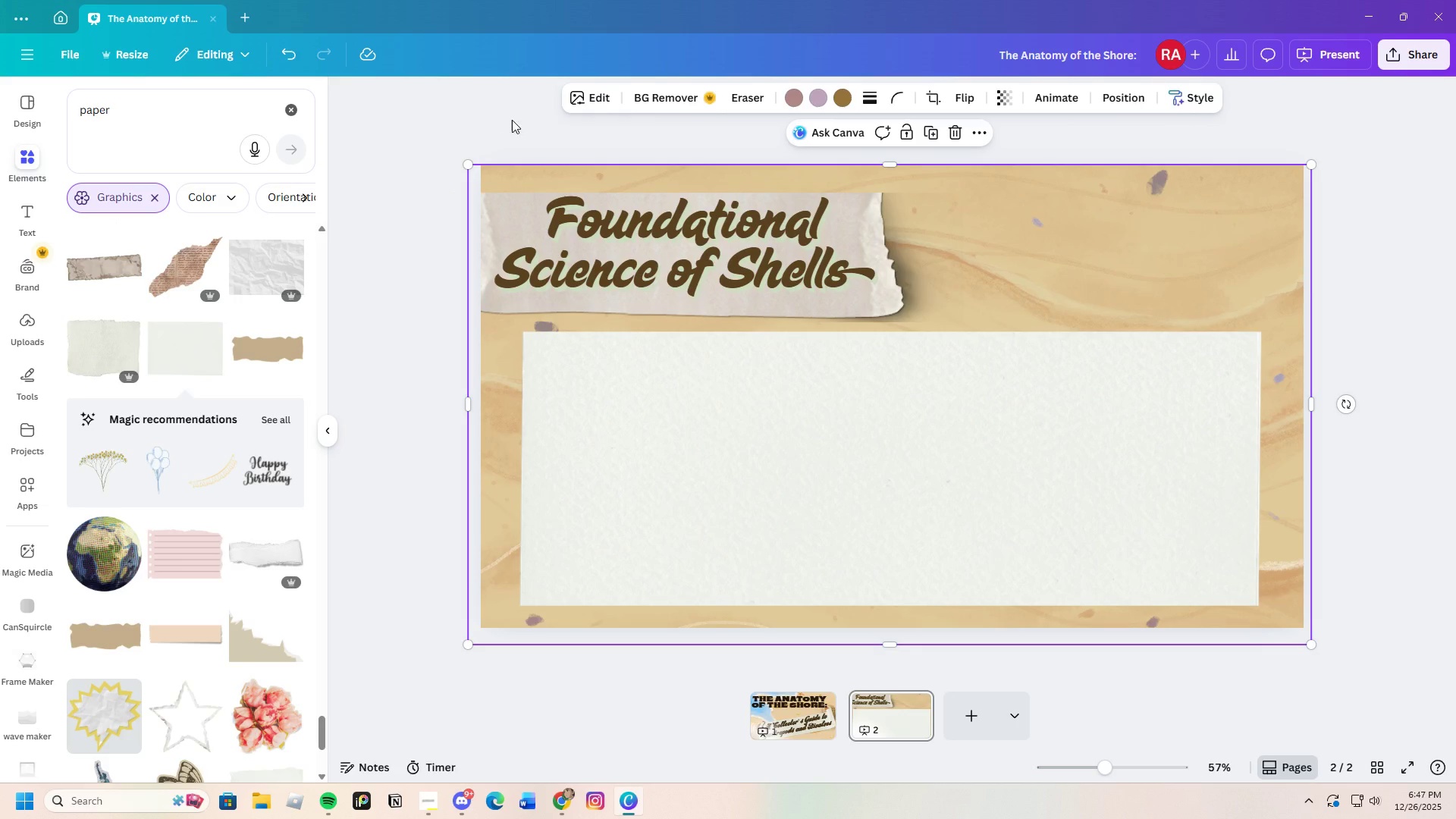 
left_click([289, 52])
 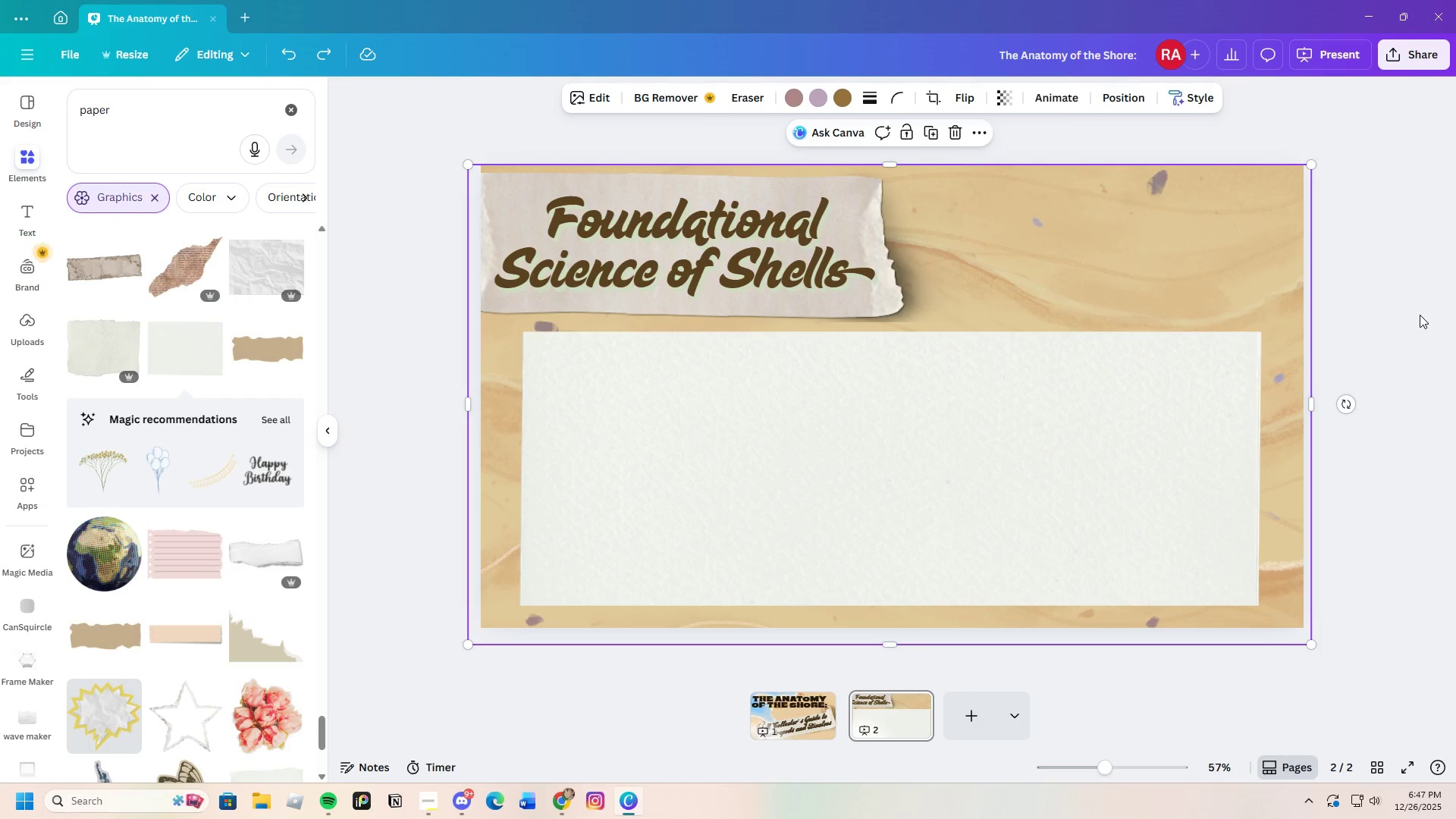 
left_click_drag(start_coordinate=[1150, 551], to_coordinate=[1156, 515])
 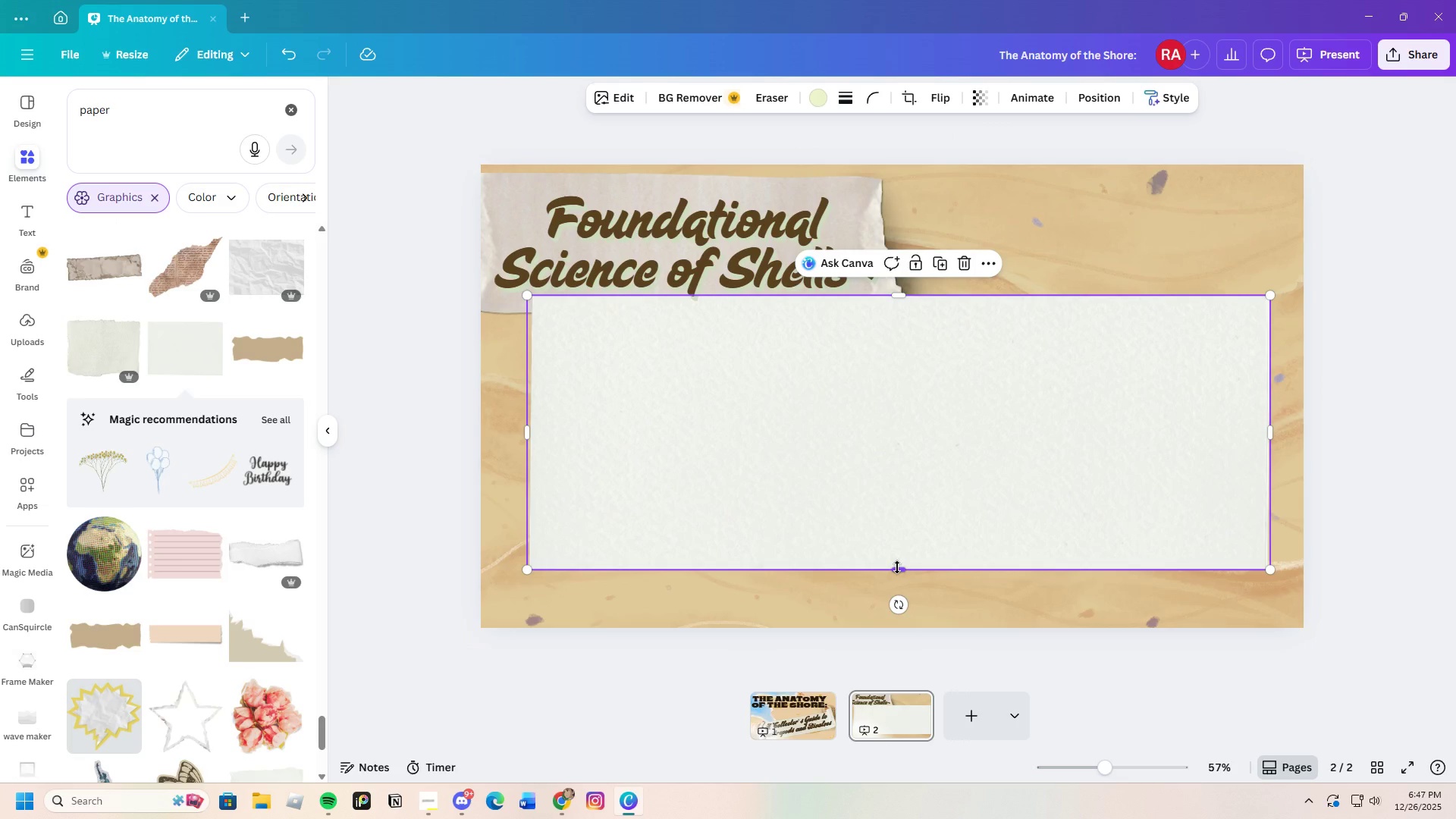 
left_click_drag(start_coordinate=[897, 567], to_coordinate=[905, 614])
 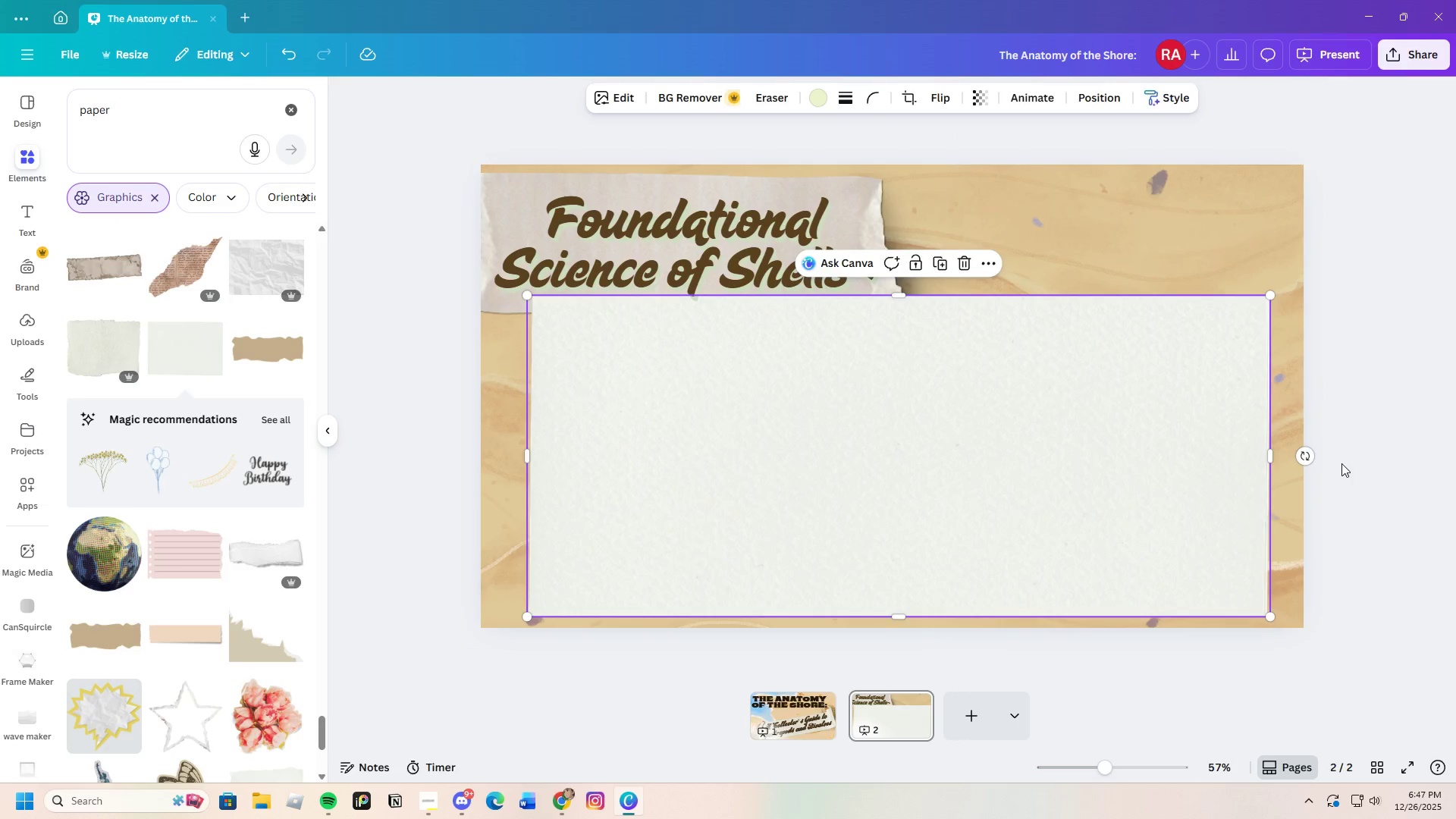 
left_click([1341, 463])
 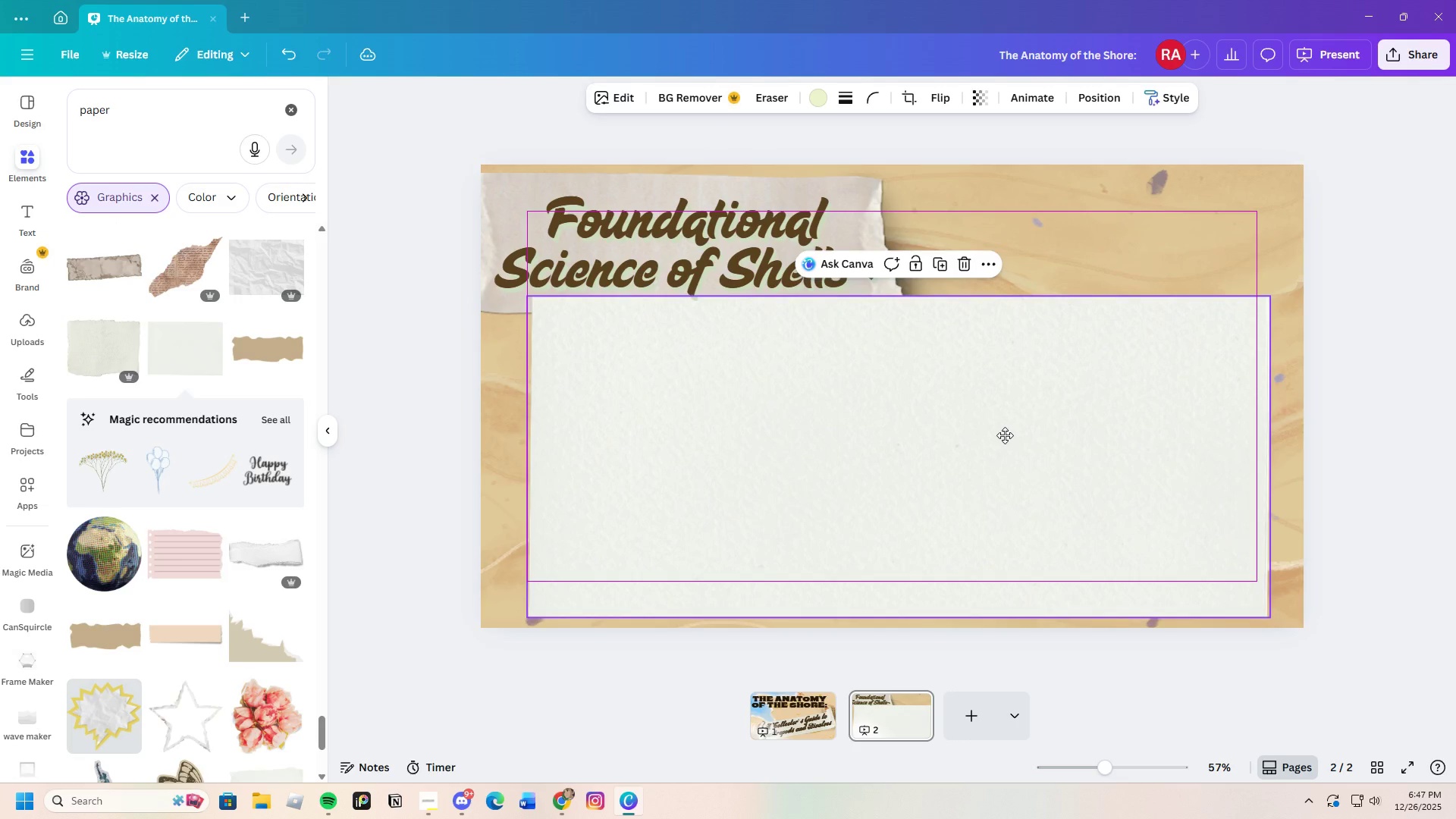 
left_click([1426, 433])
 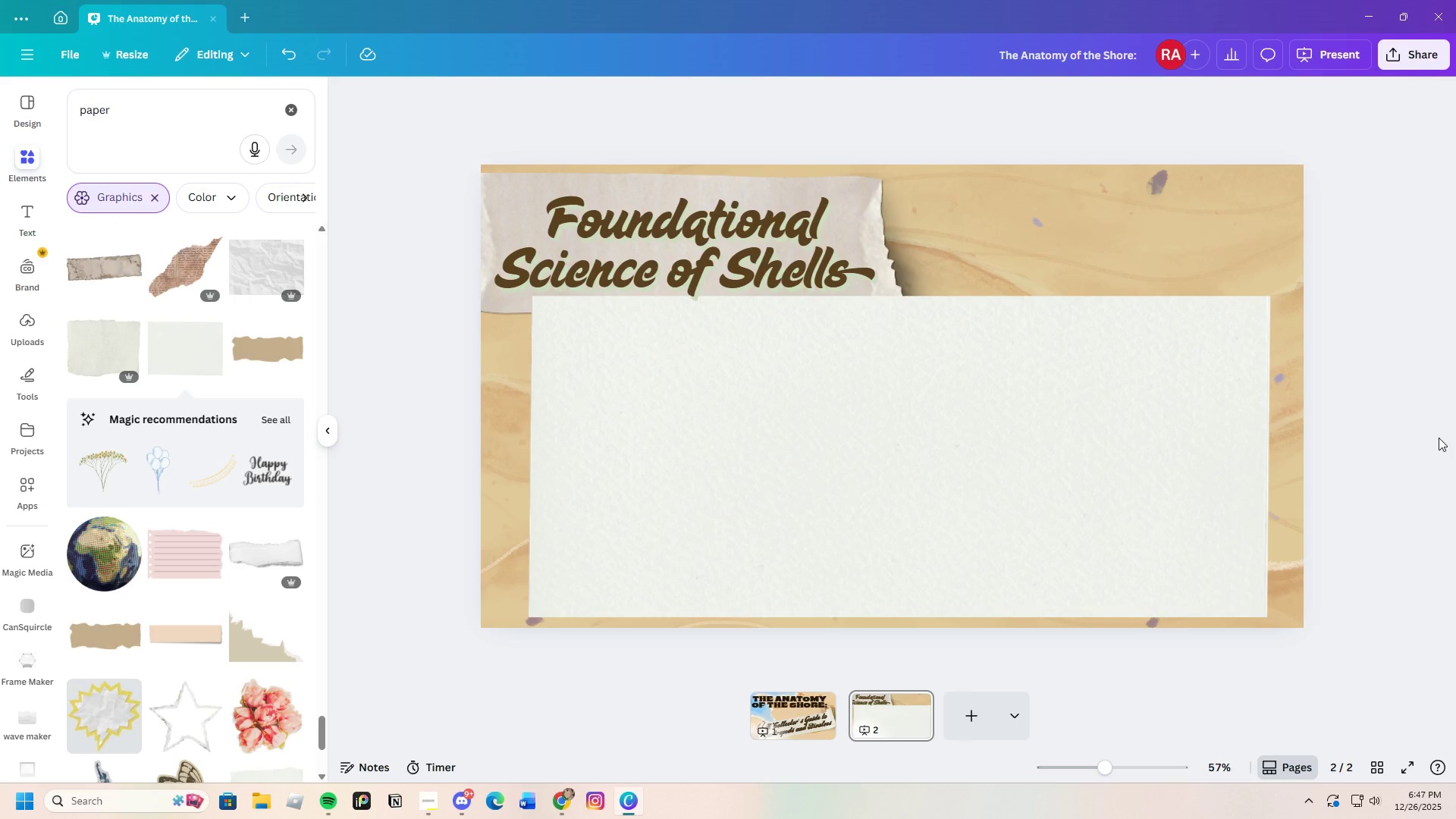 
left_click([990, 460])
 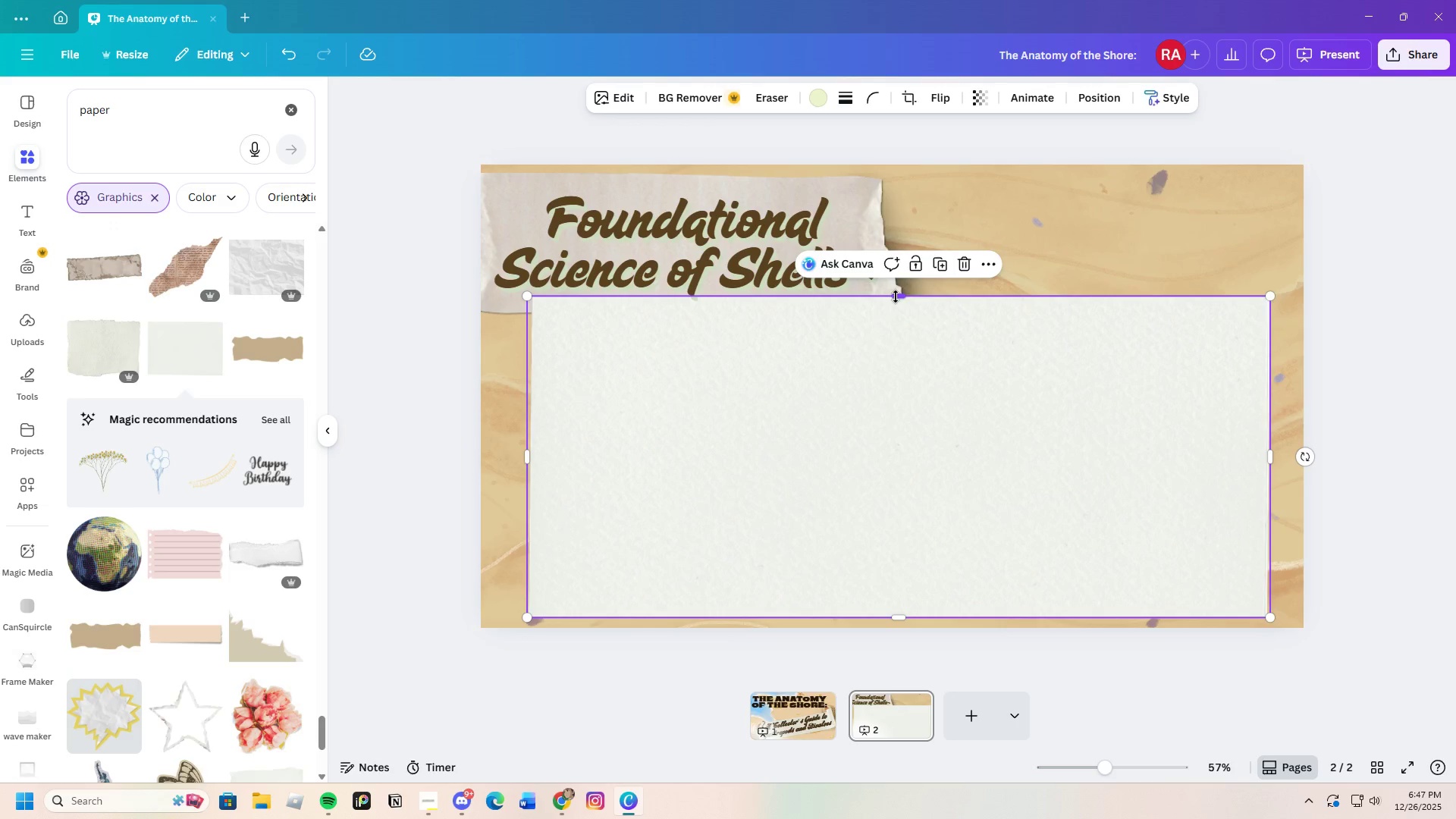 
left_click_drag(start_coordinate=[902, 299], to_coordinate=[908, 331])
 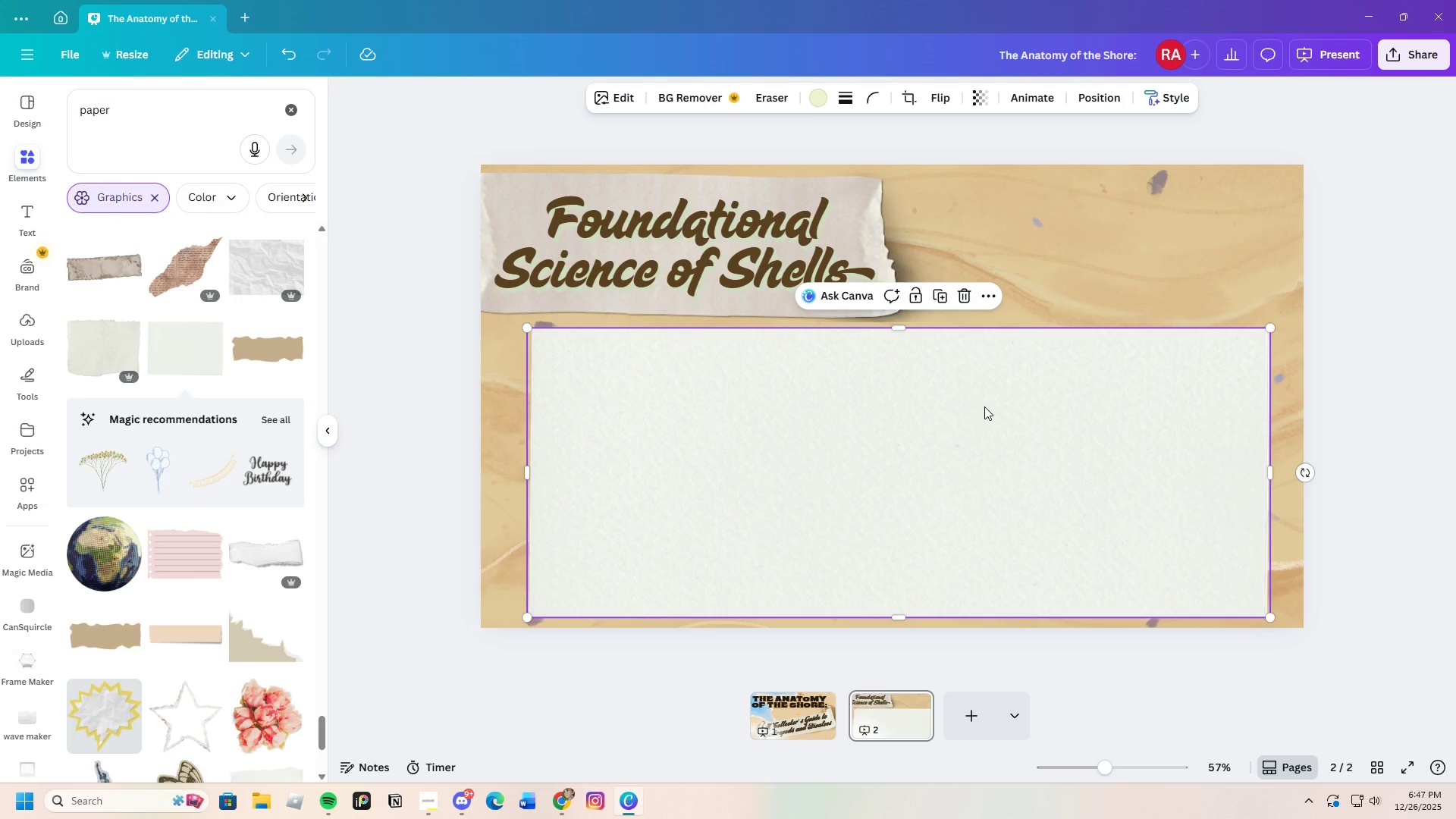 
left_click([984, 406])
 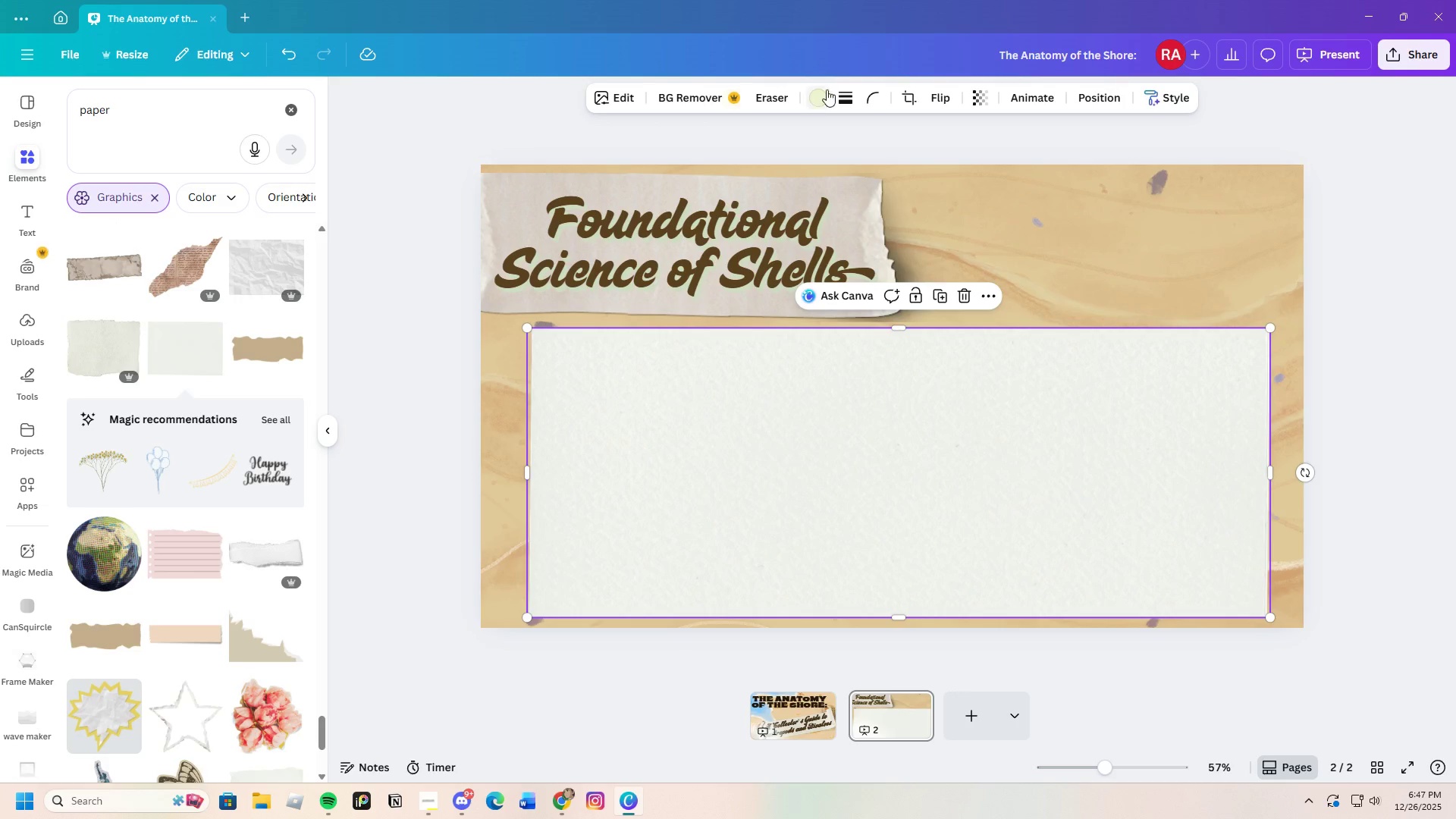 
left_click([826, 94])
 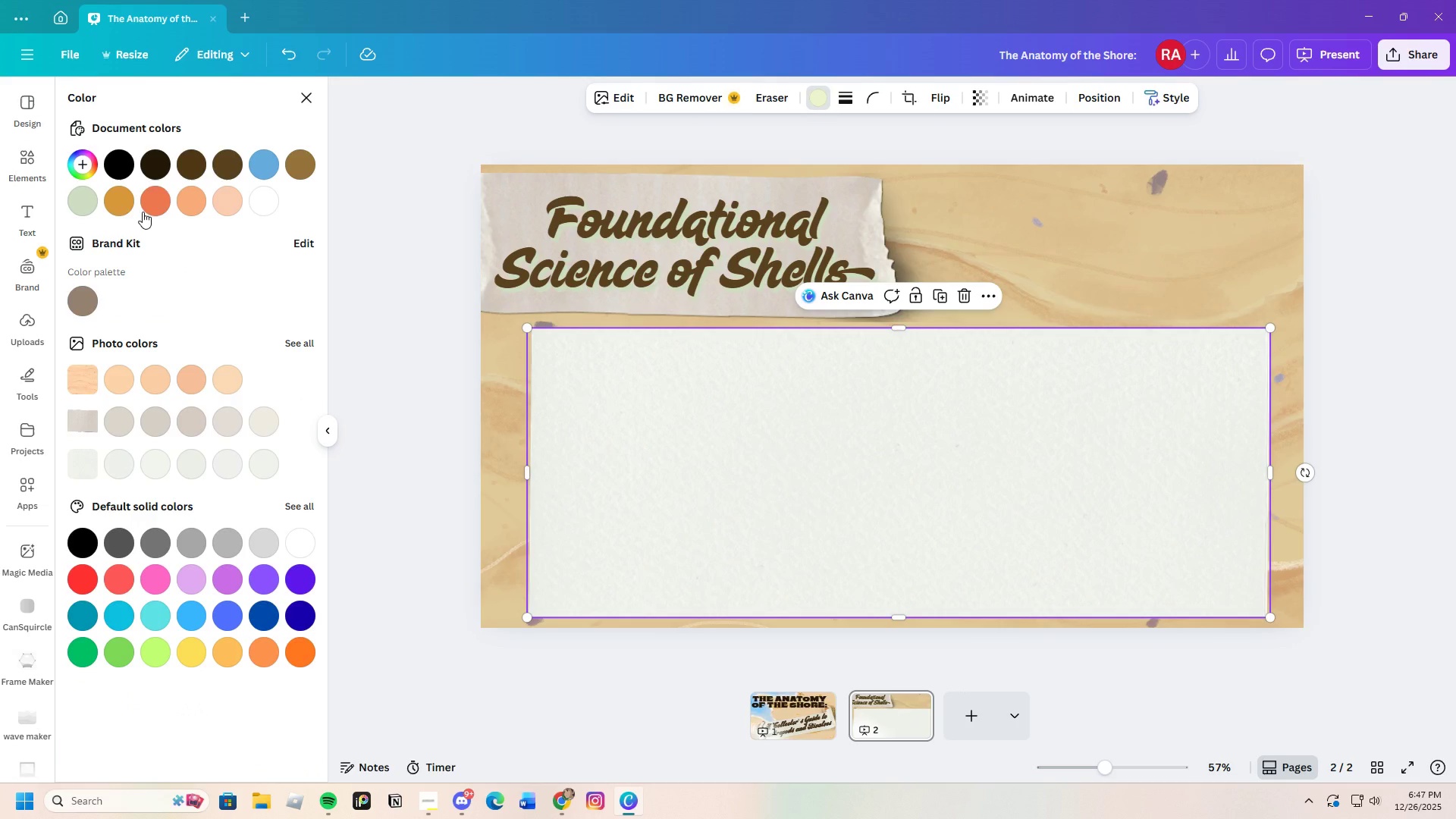 
left_click([113, 206])
 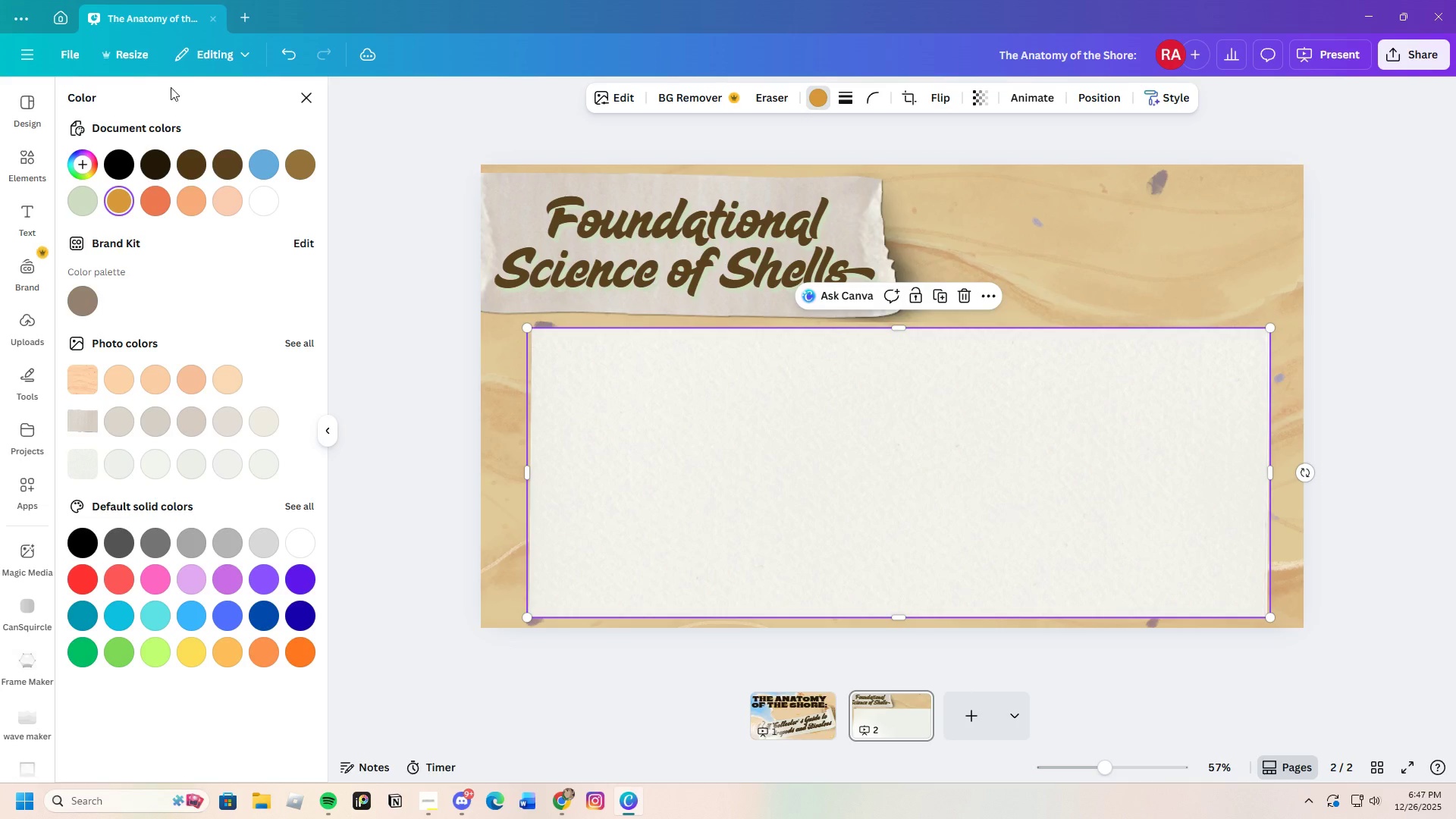 
wait(5.59)
 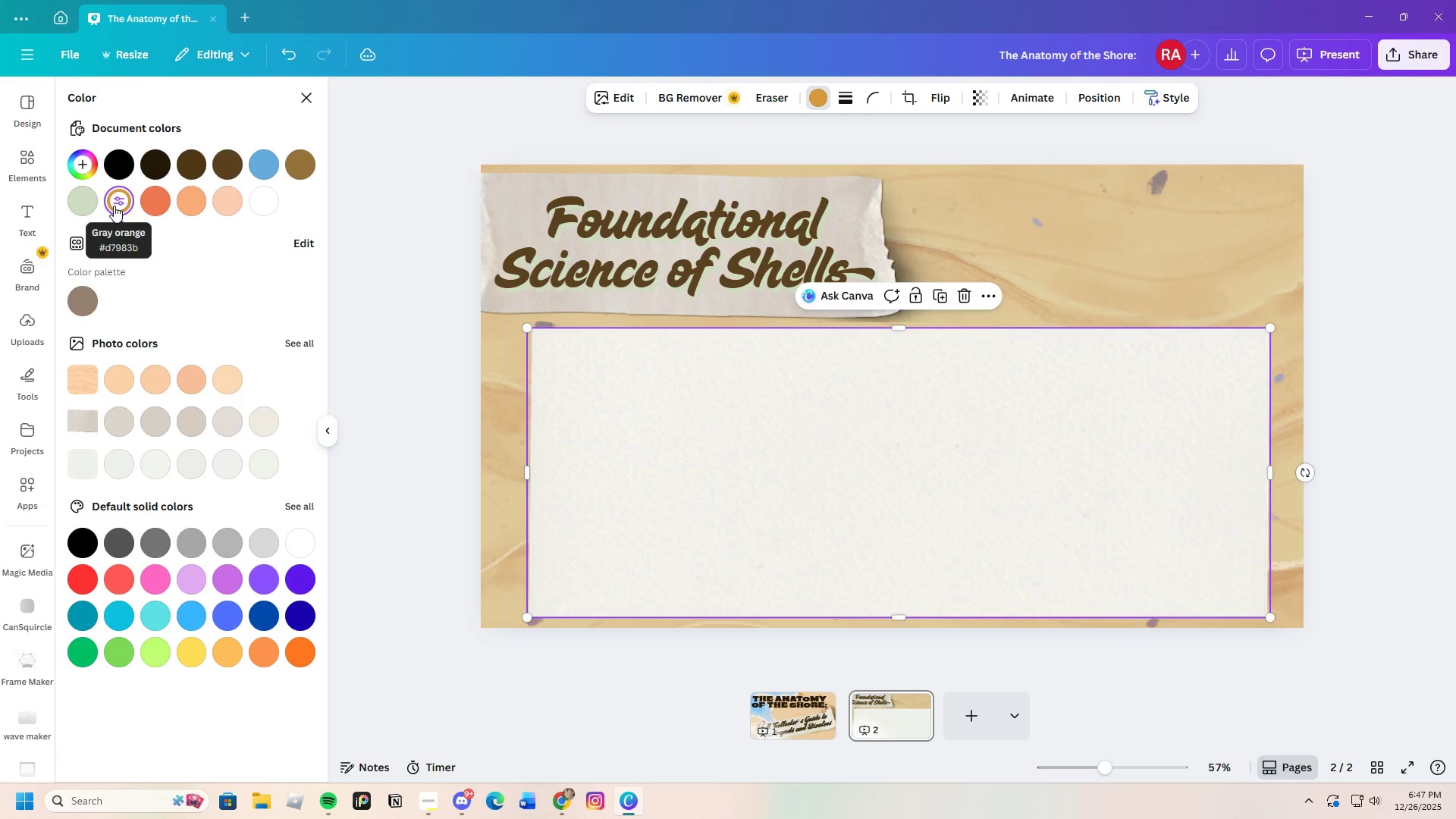 
double_click([802, 419])
 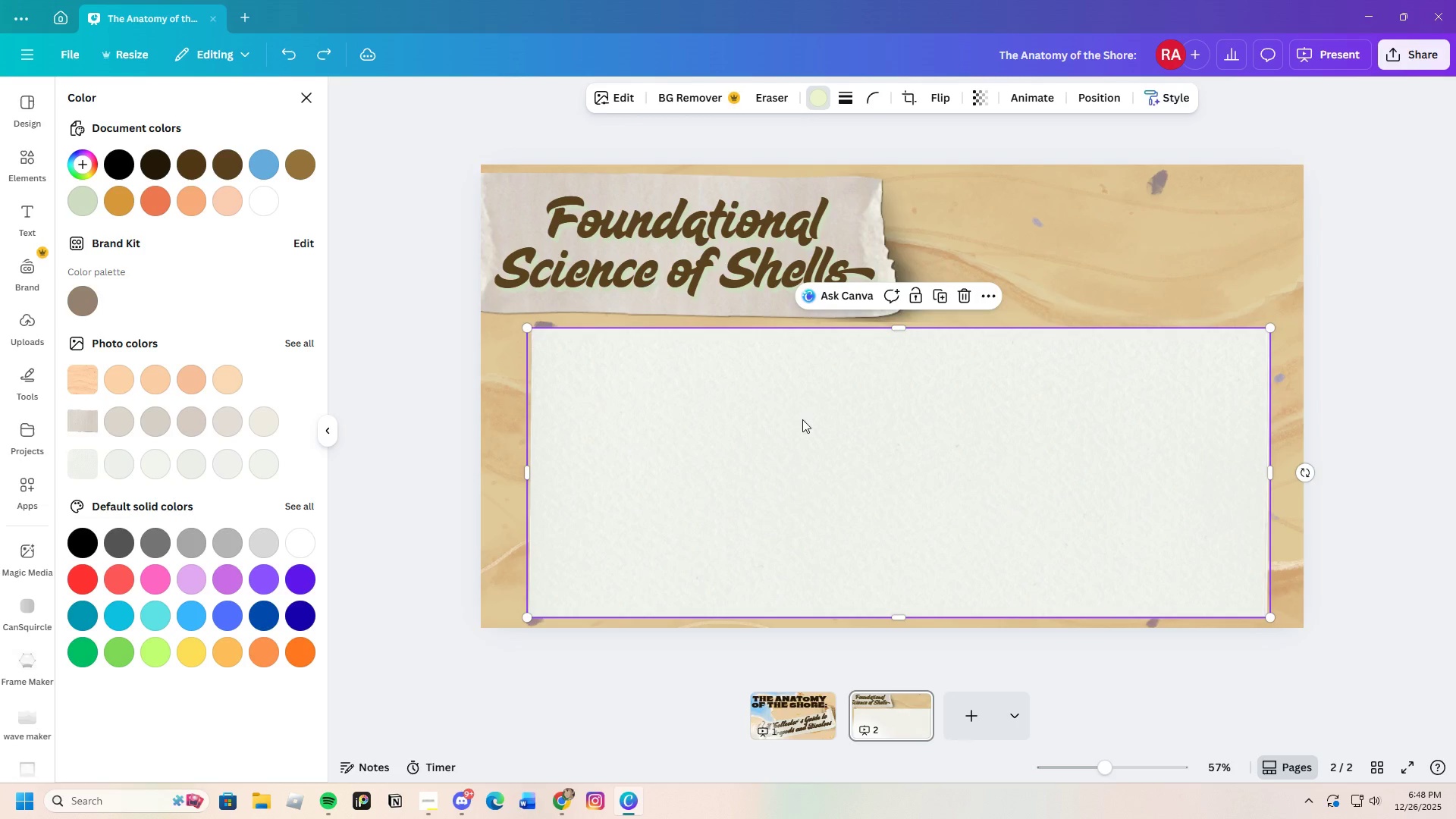 
triple_click([802, 419])
 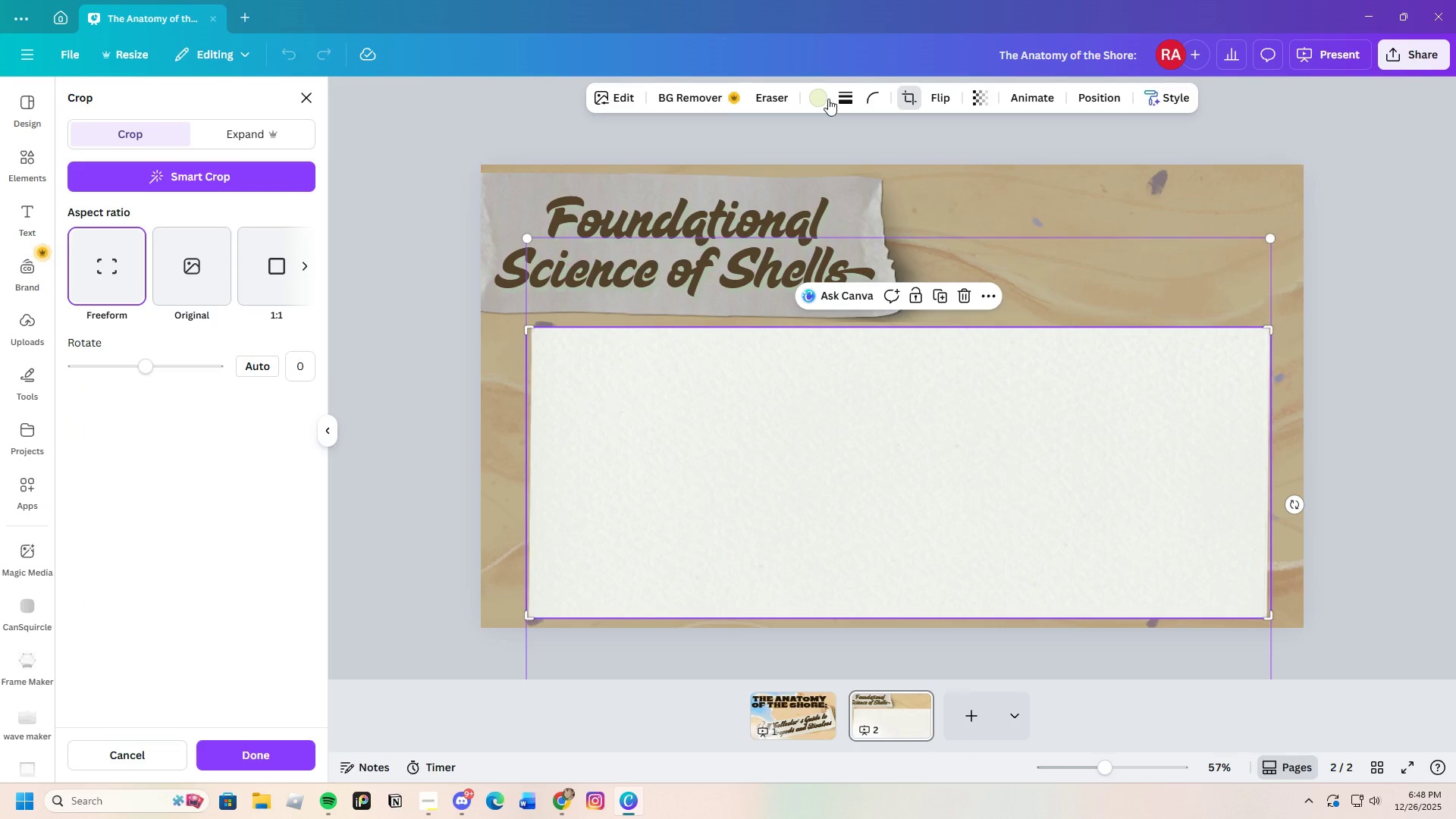 
left_click([827, 96])
 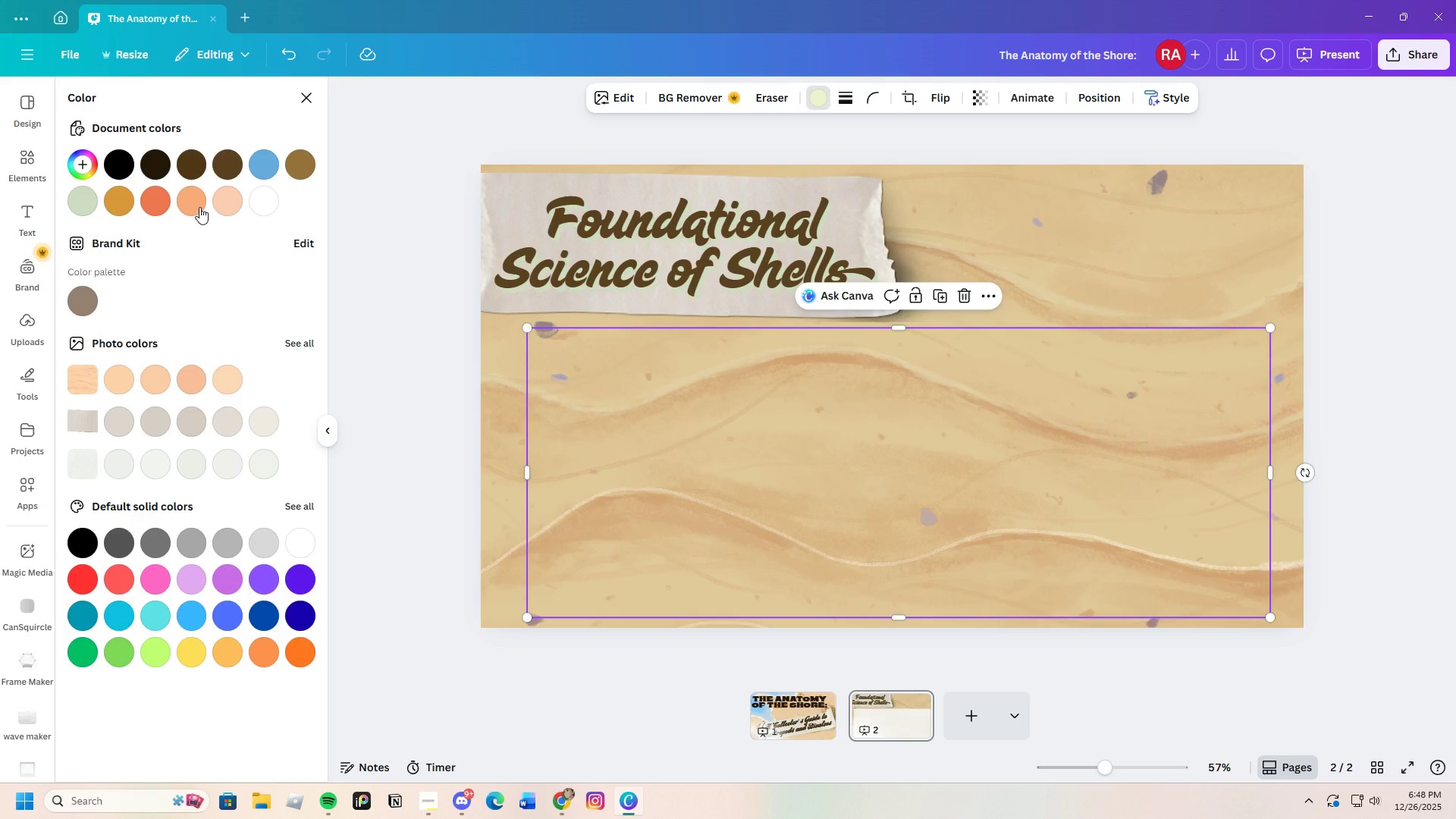 
left_click([199, 207])
 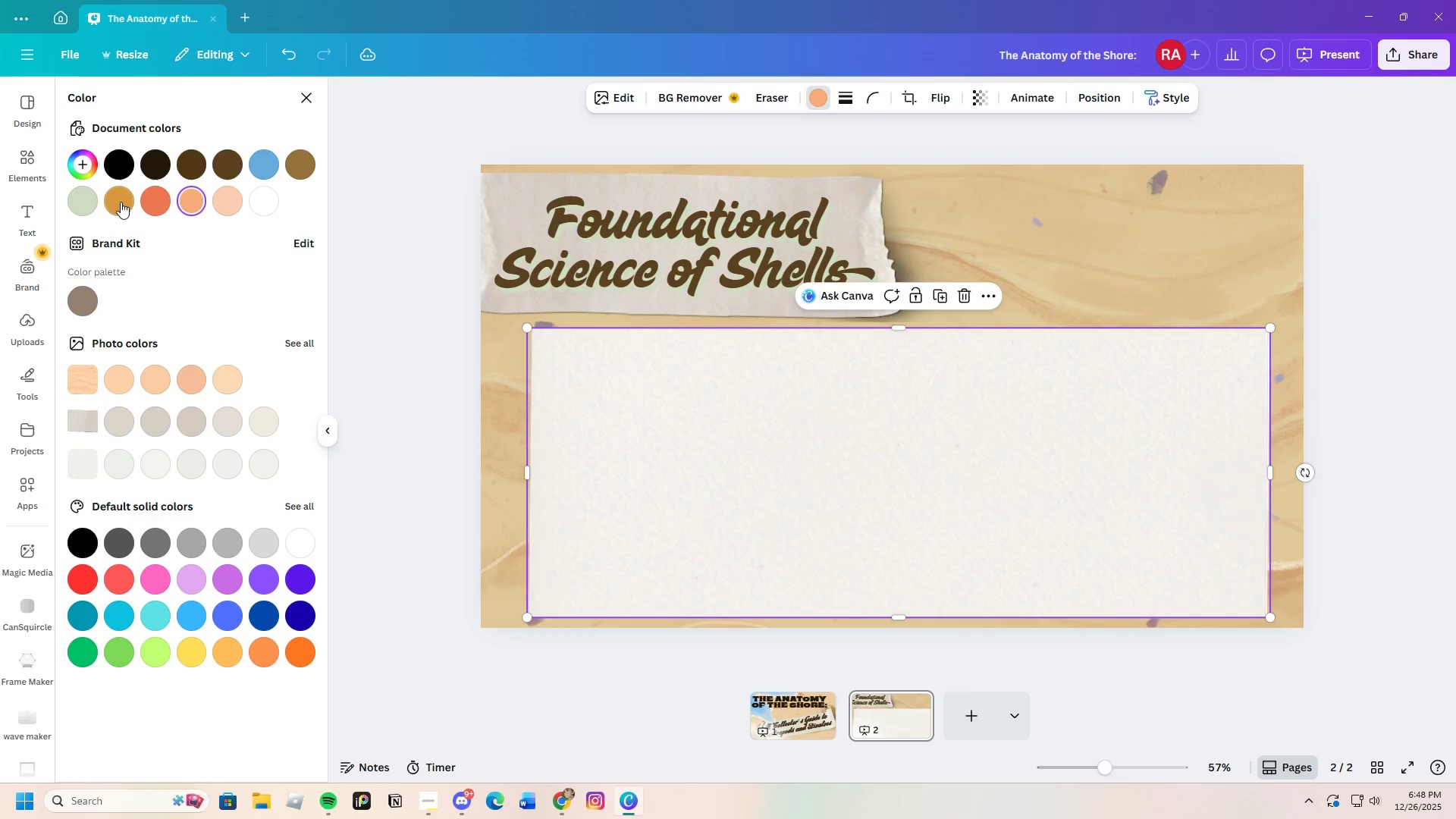 
left_click([86, 206])
 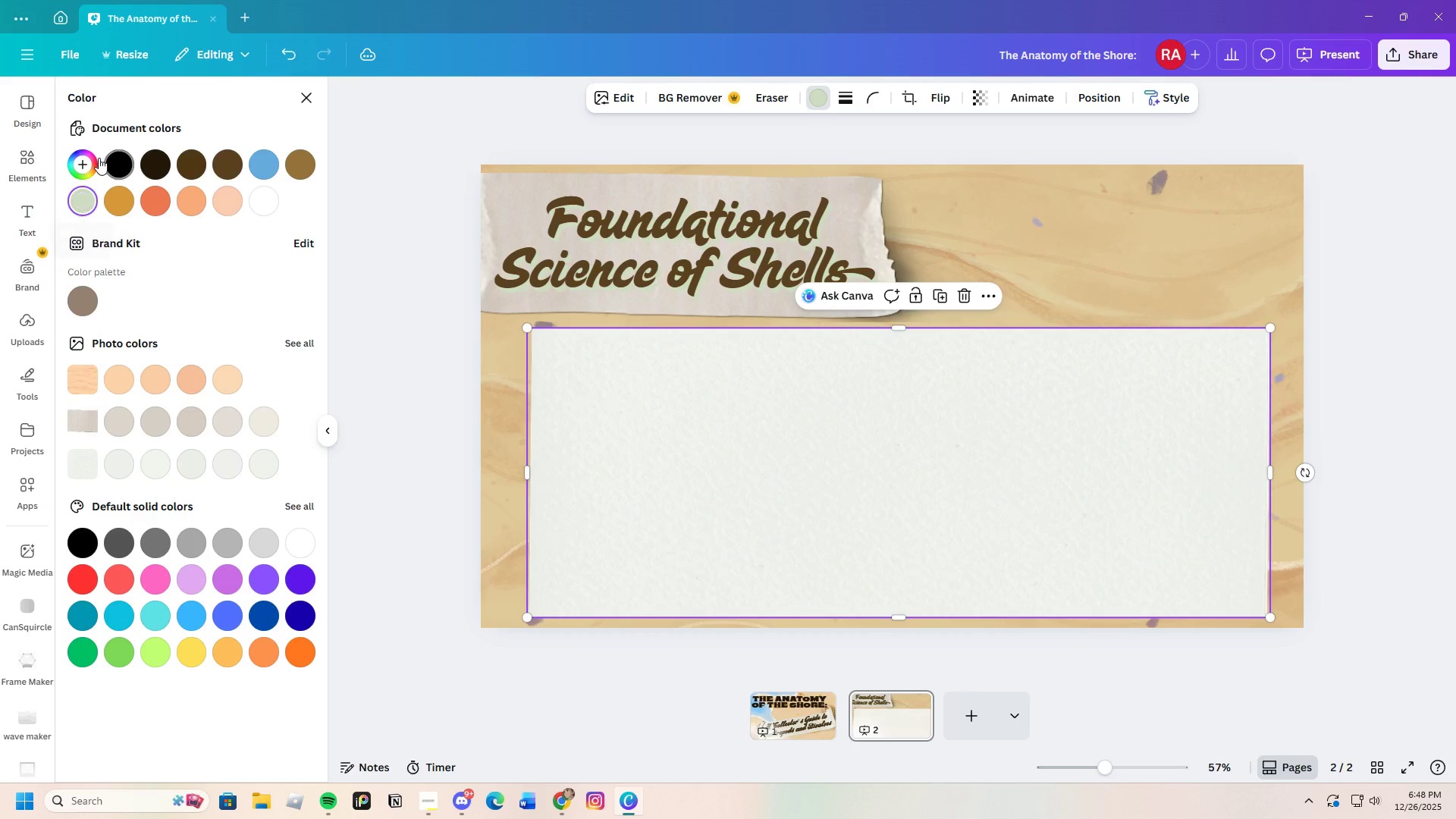 
left_click([86, 159])
 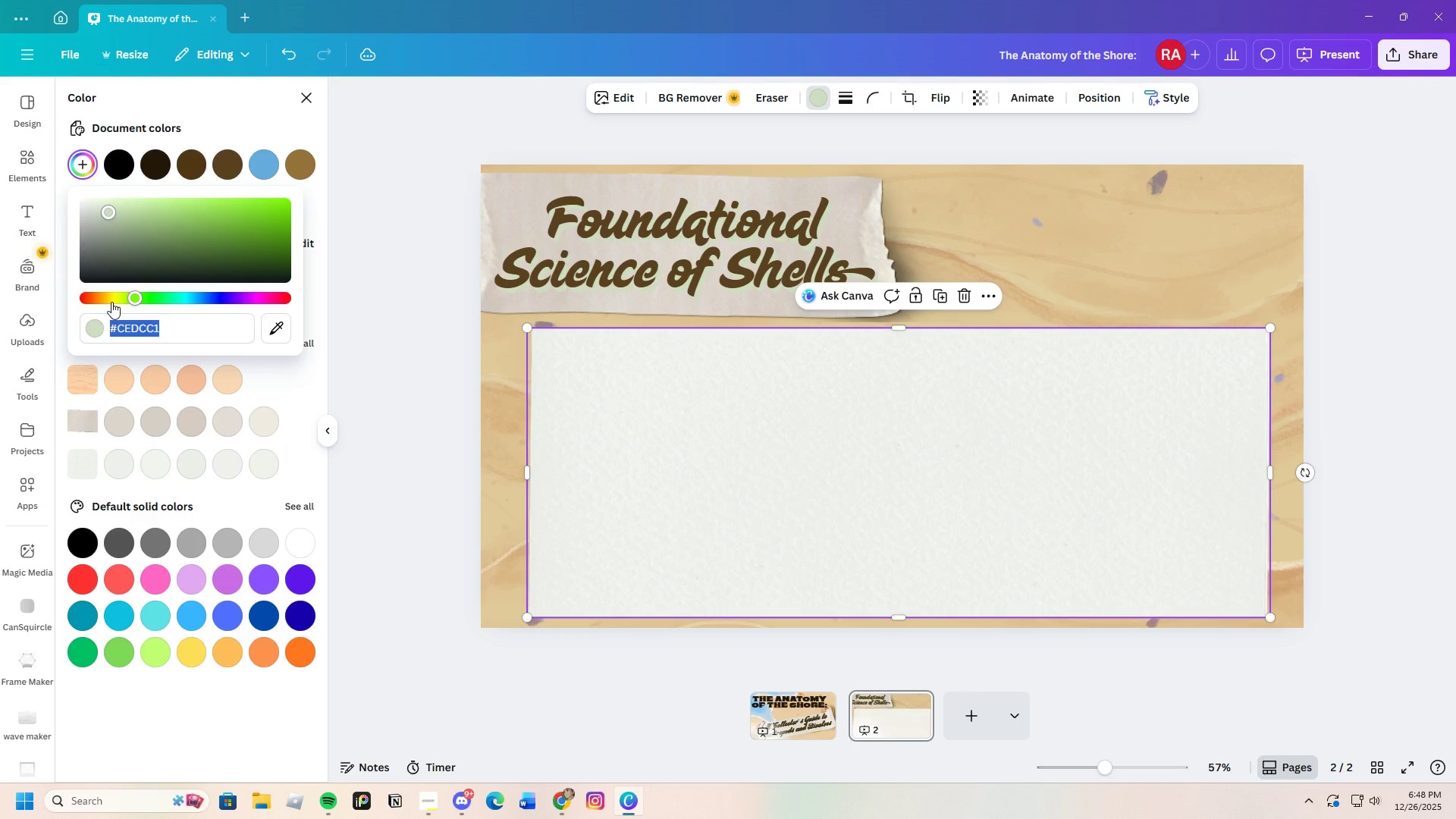 
left_click_drag(start_coordinate=[107, 302], to_coordinate=[100, 302])
 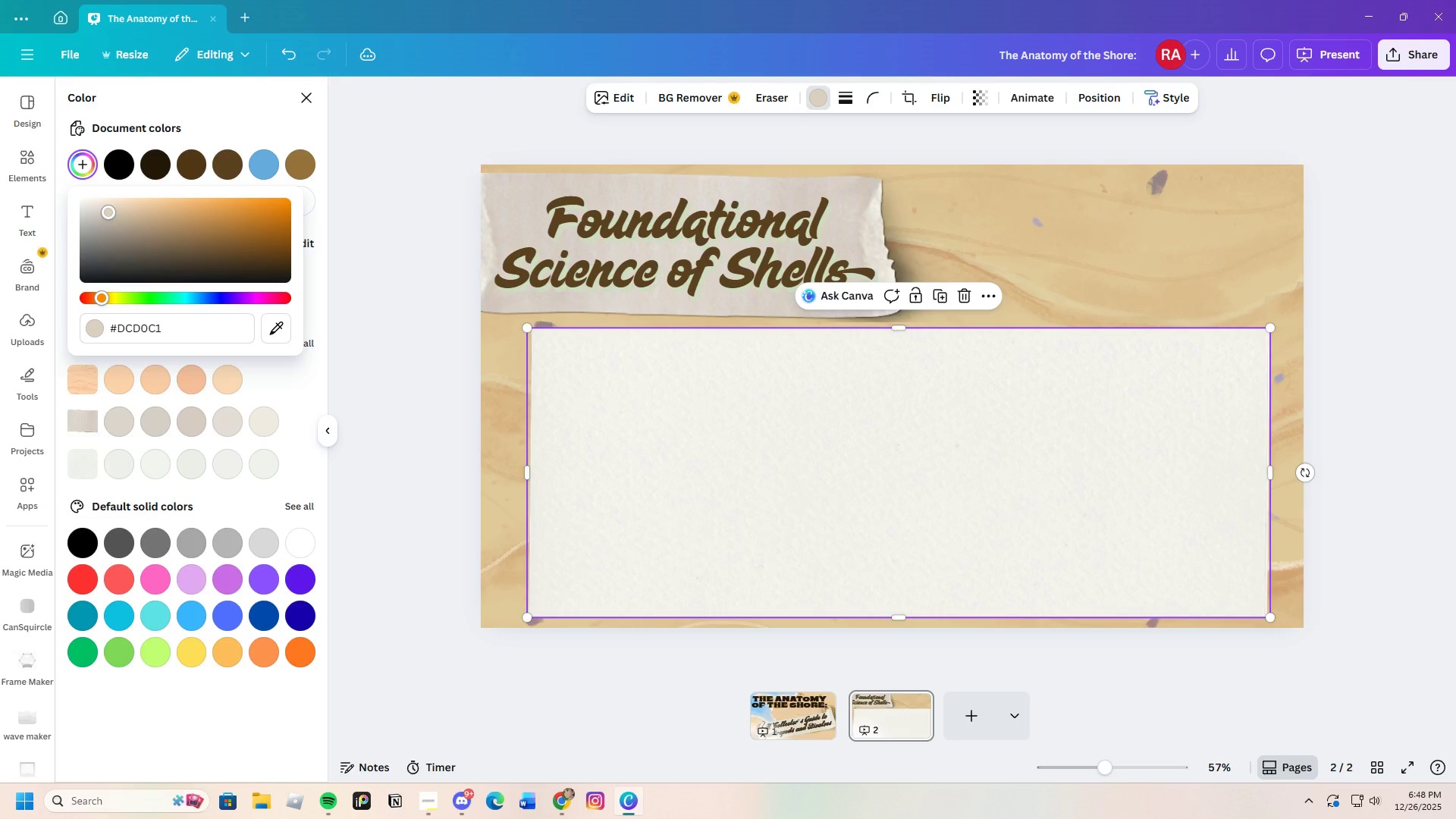 
left_click_drag(start_coordinate=[147, 250], to_coordinate=[148, 216])
 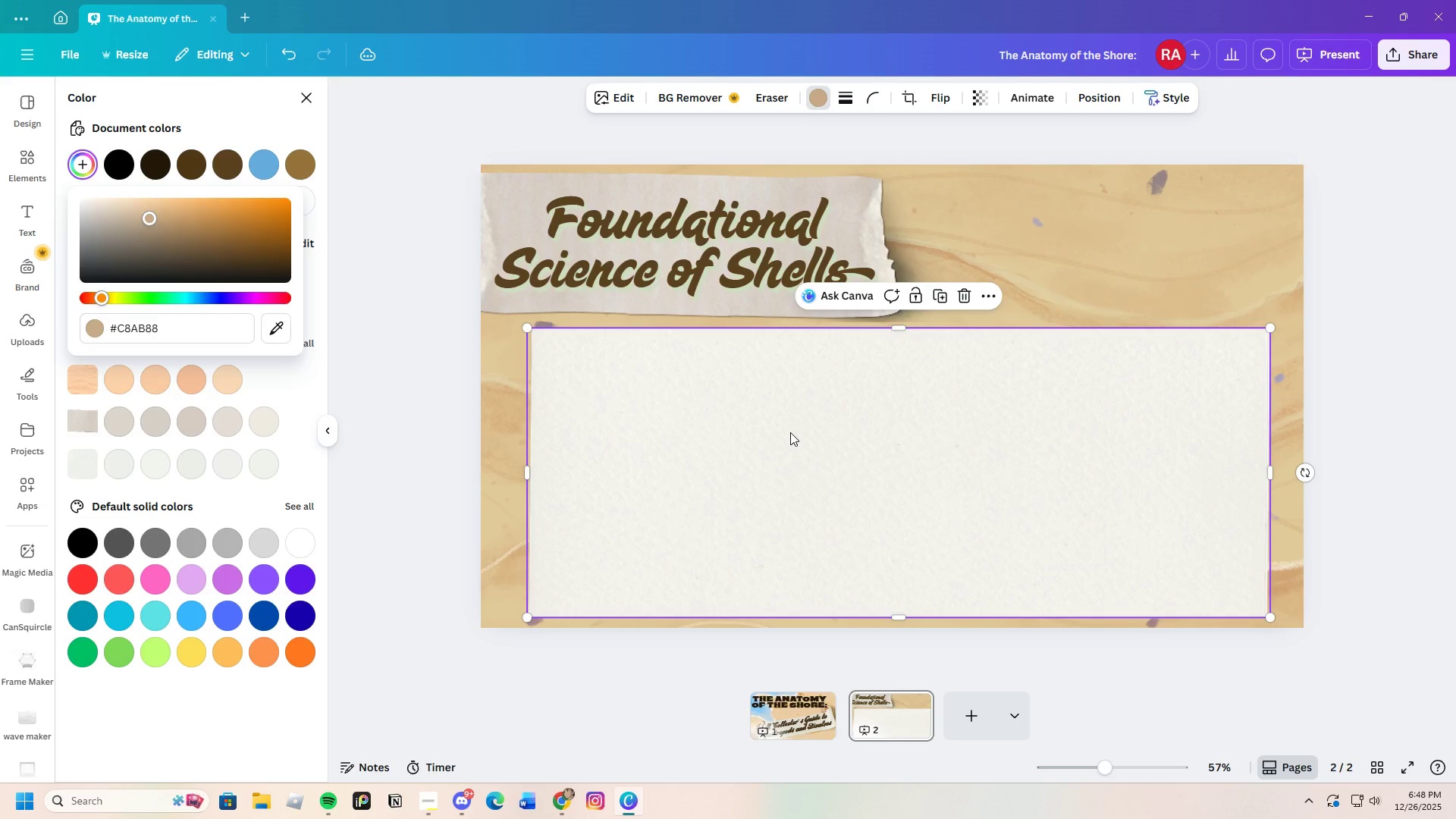 
left_click([790, 432])
 